 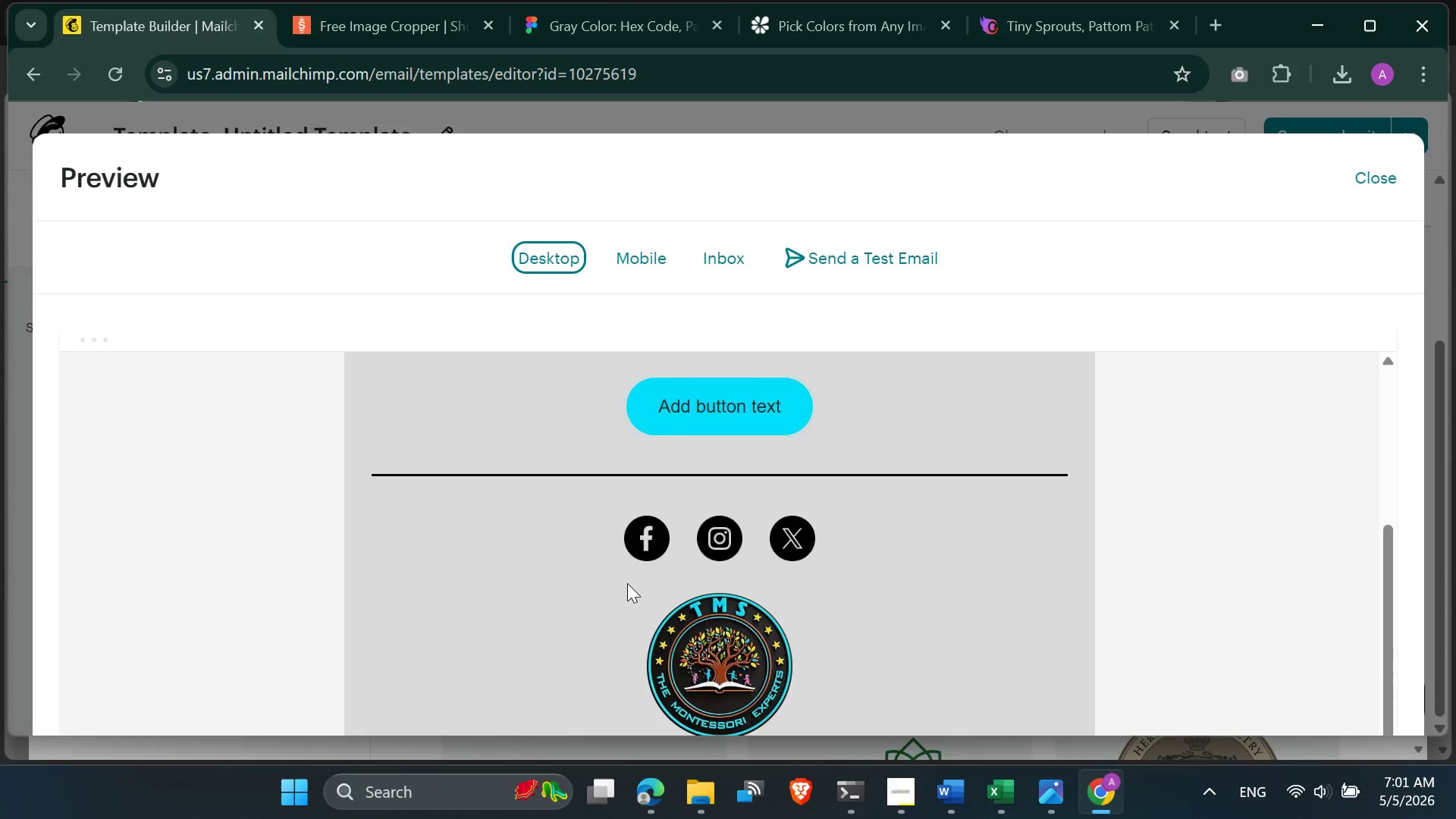 
scroll: coordinate [627, 583], scroll_direction: down, amount: 2.0
 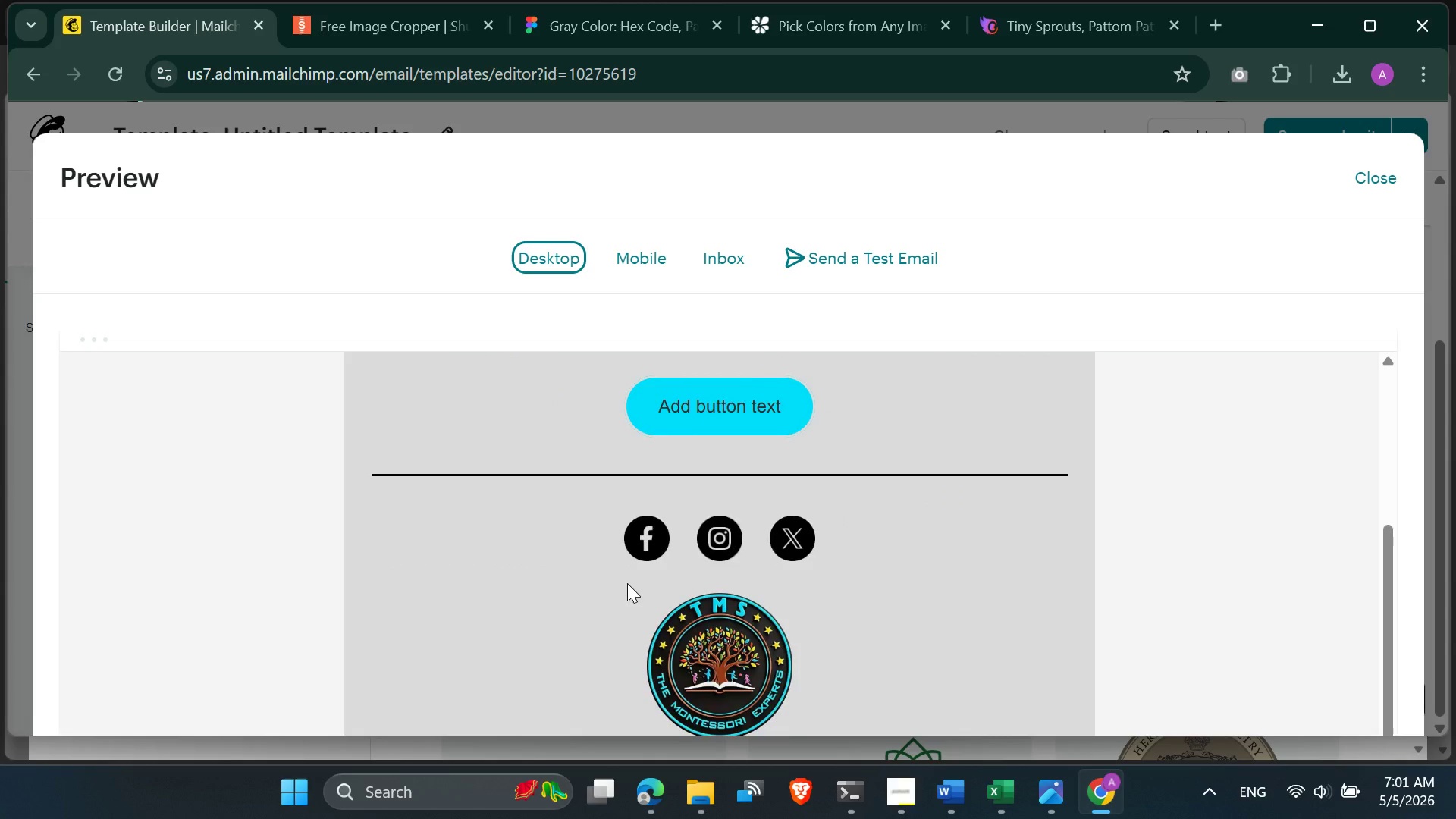 
scroll: coordinate [627, 583], scroll_direction: up, amount: 3.0
 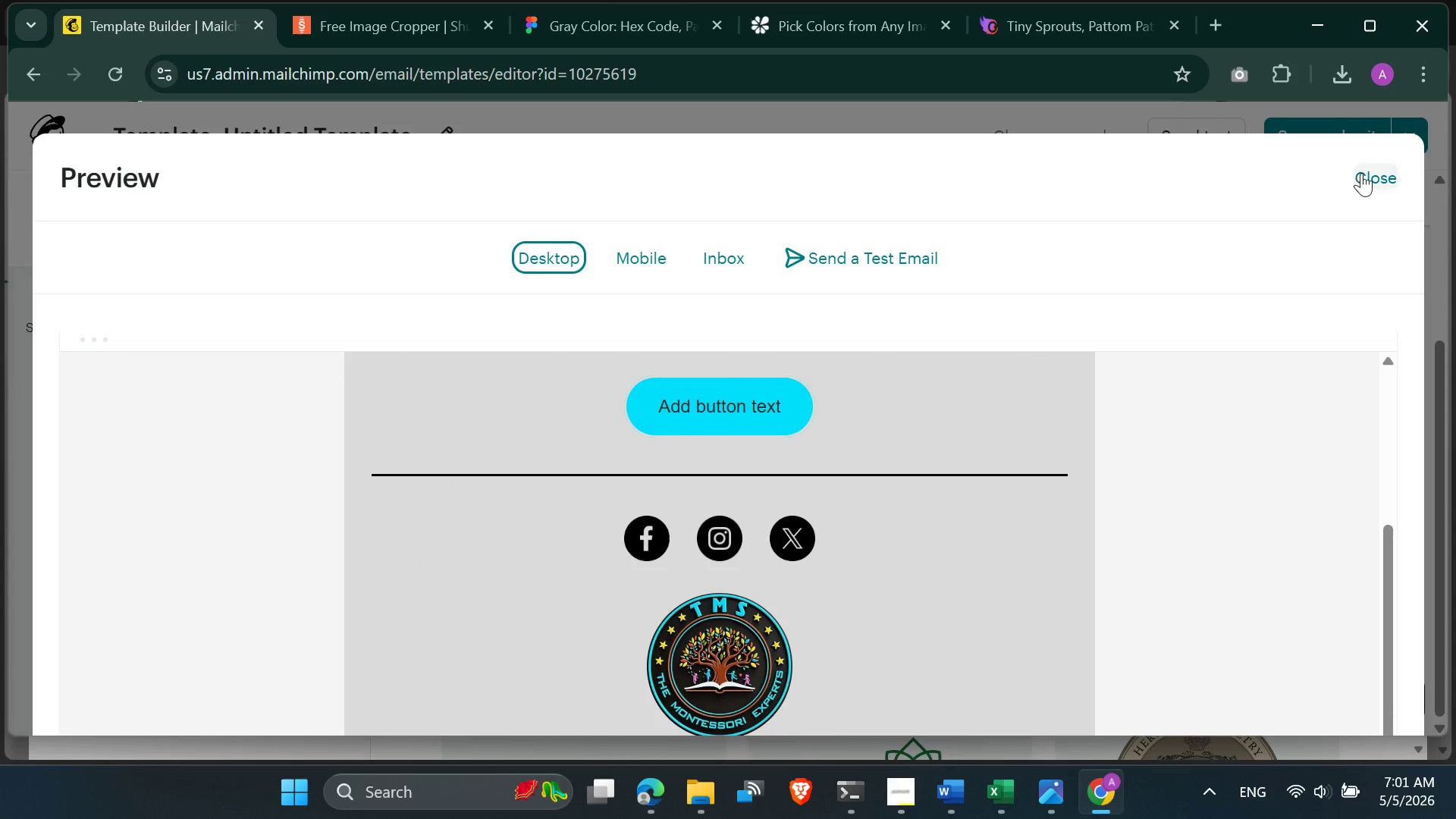 
left_click([1361, 174])
 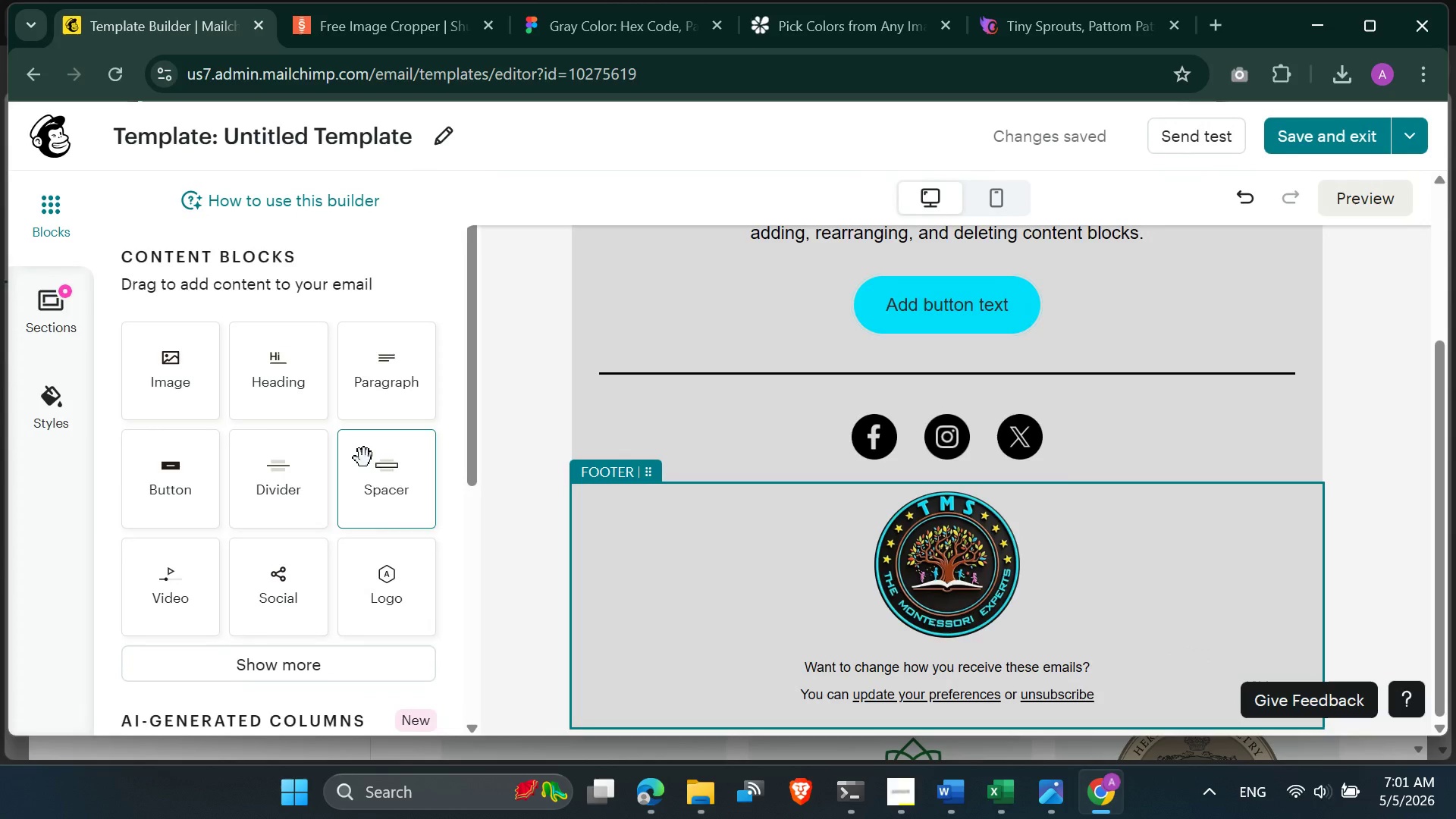 
scroll: coordinate [358, 457], scroll_direction: down, amount: 4.0
 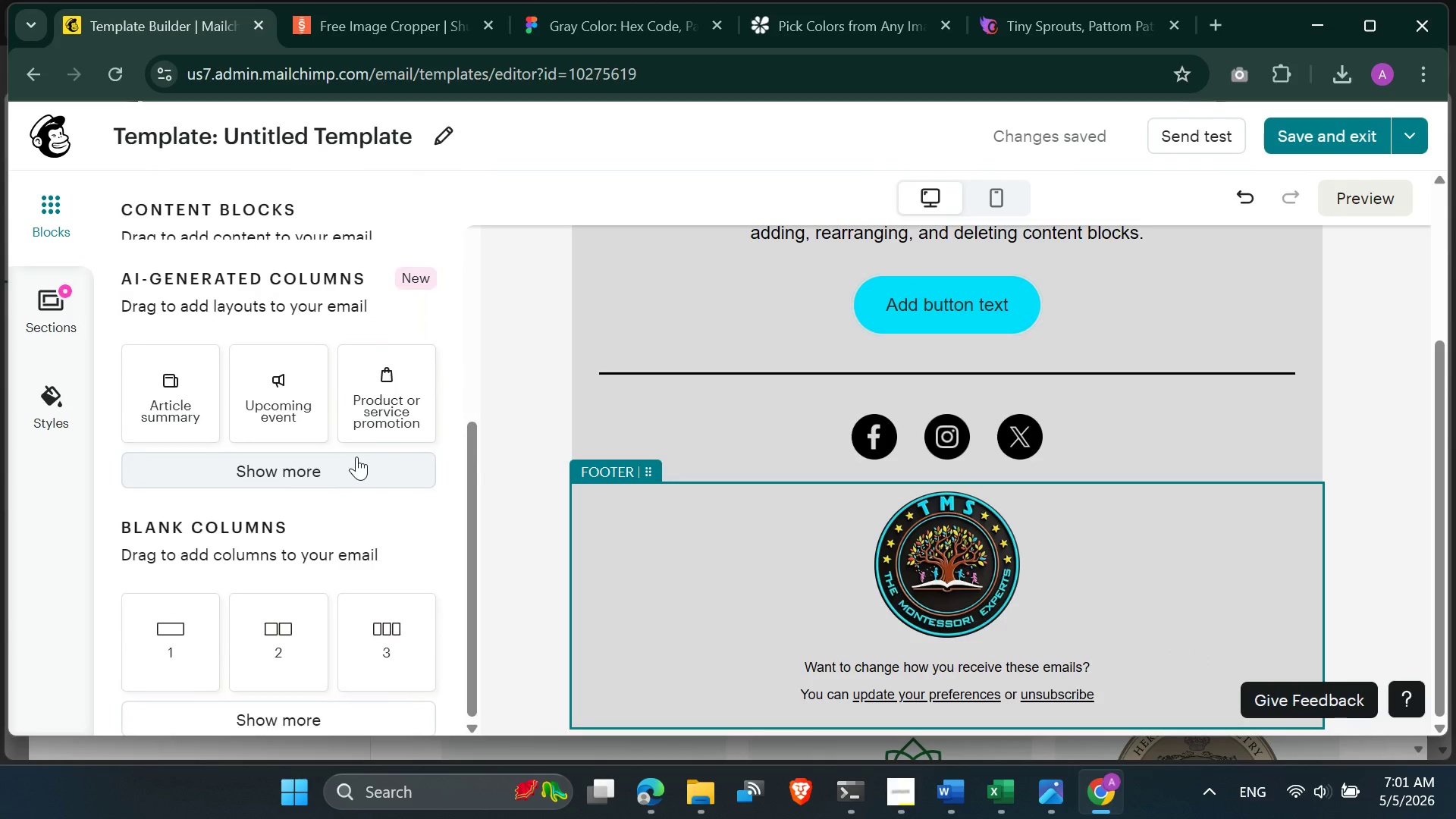 
scroll: coordinate [356, 457], scroll_direction: up, amount: 5.0
 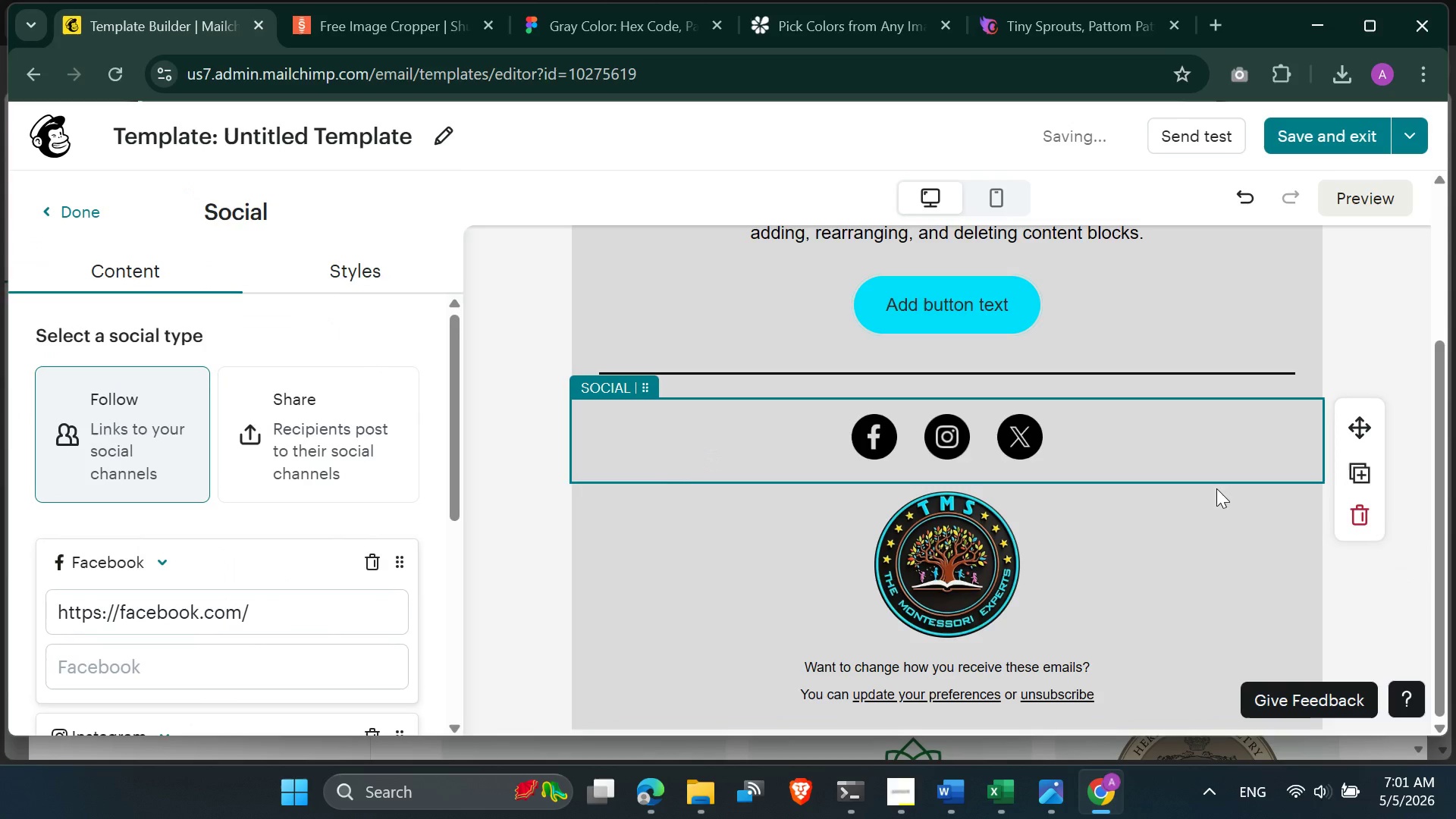 
wait(7.59)
 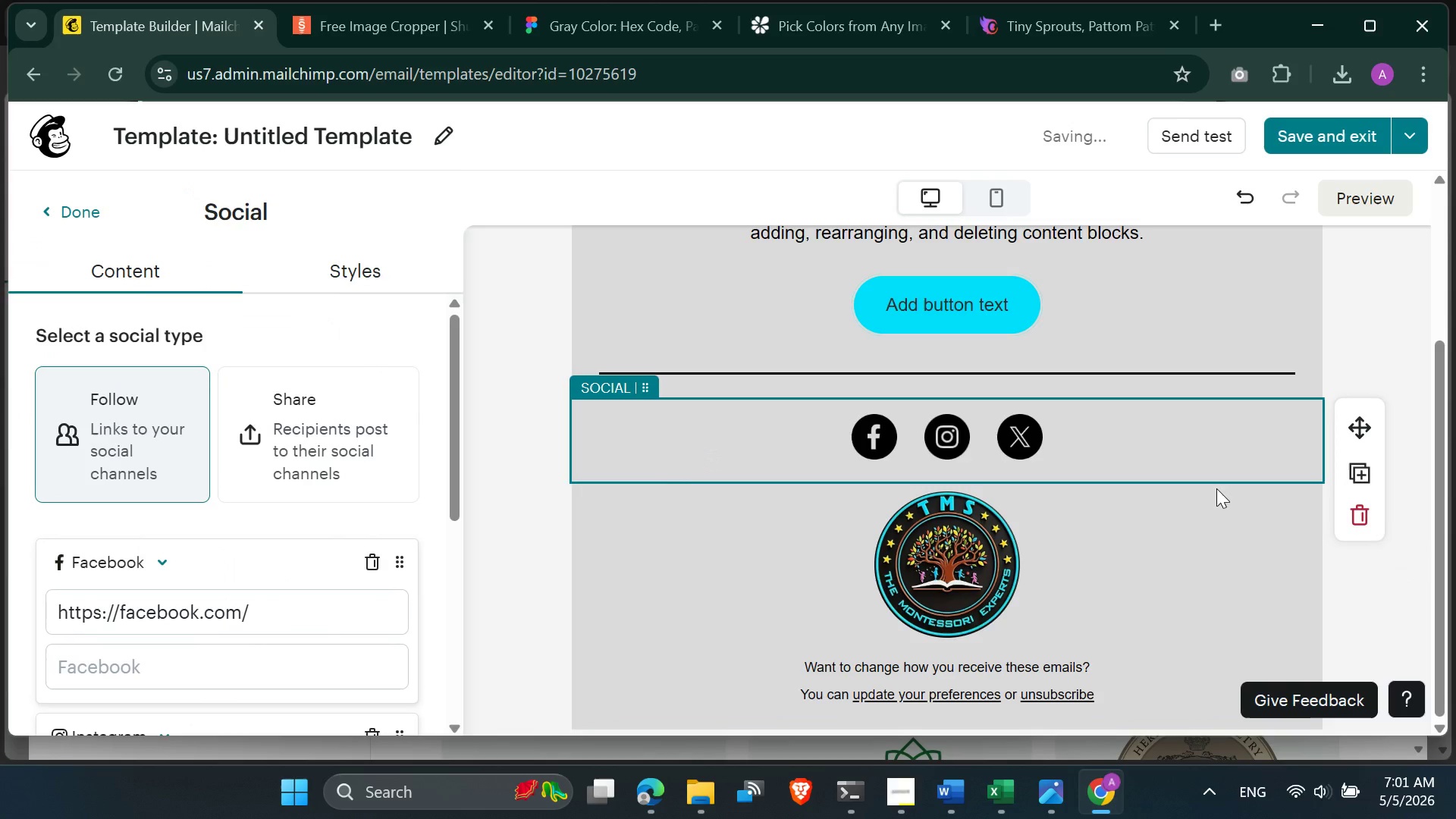 
left_click([334, 278])
 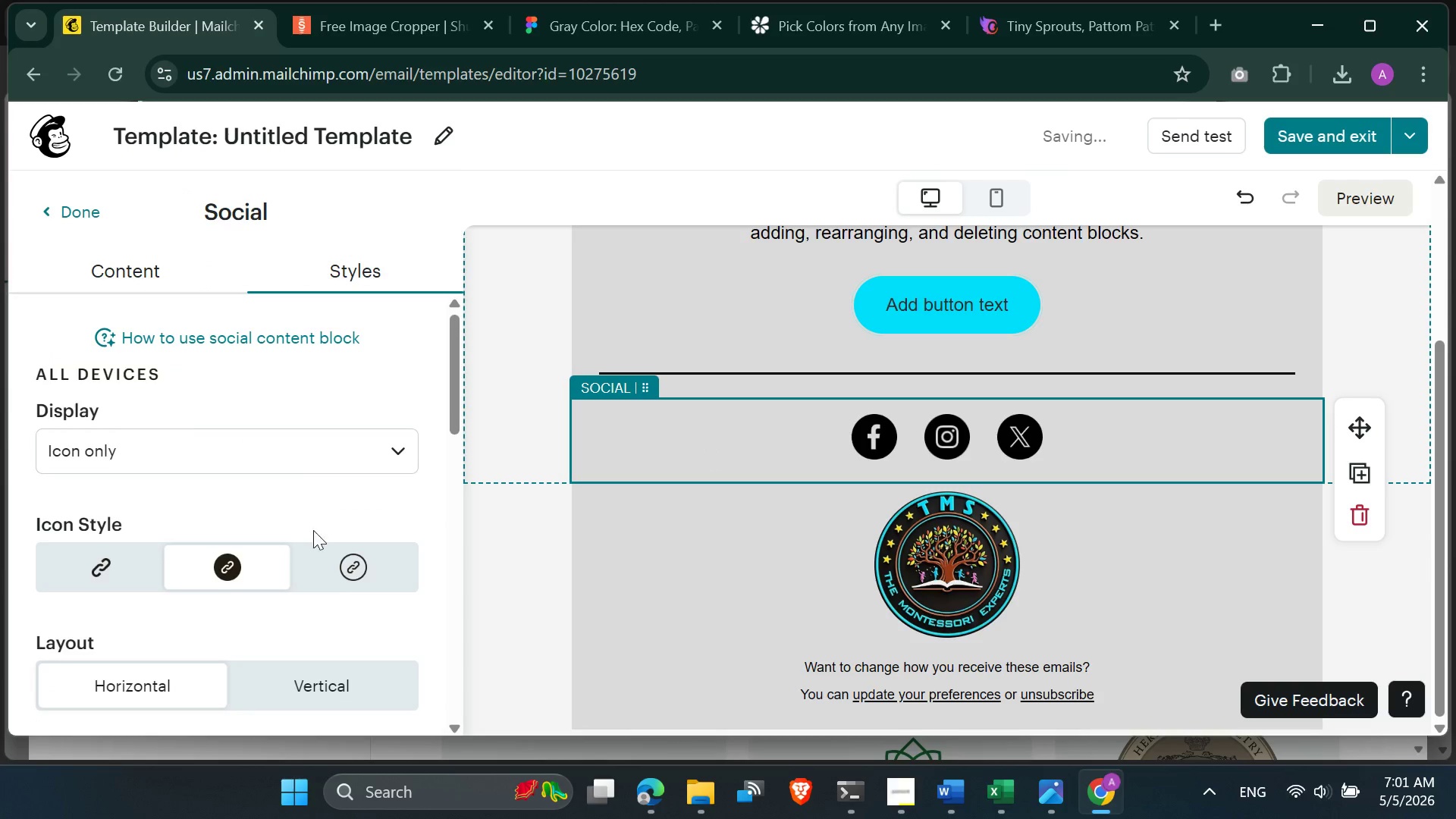 
scroll: coordinate [312, 539], scroll_direction: down, amount: 2.0
 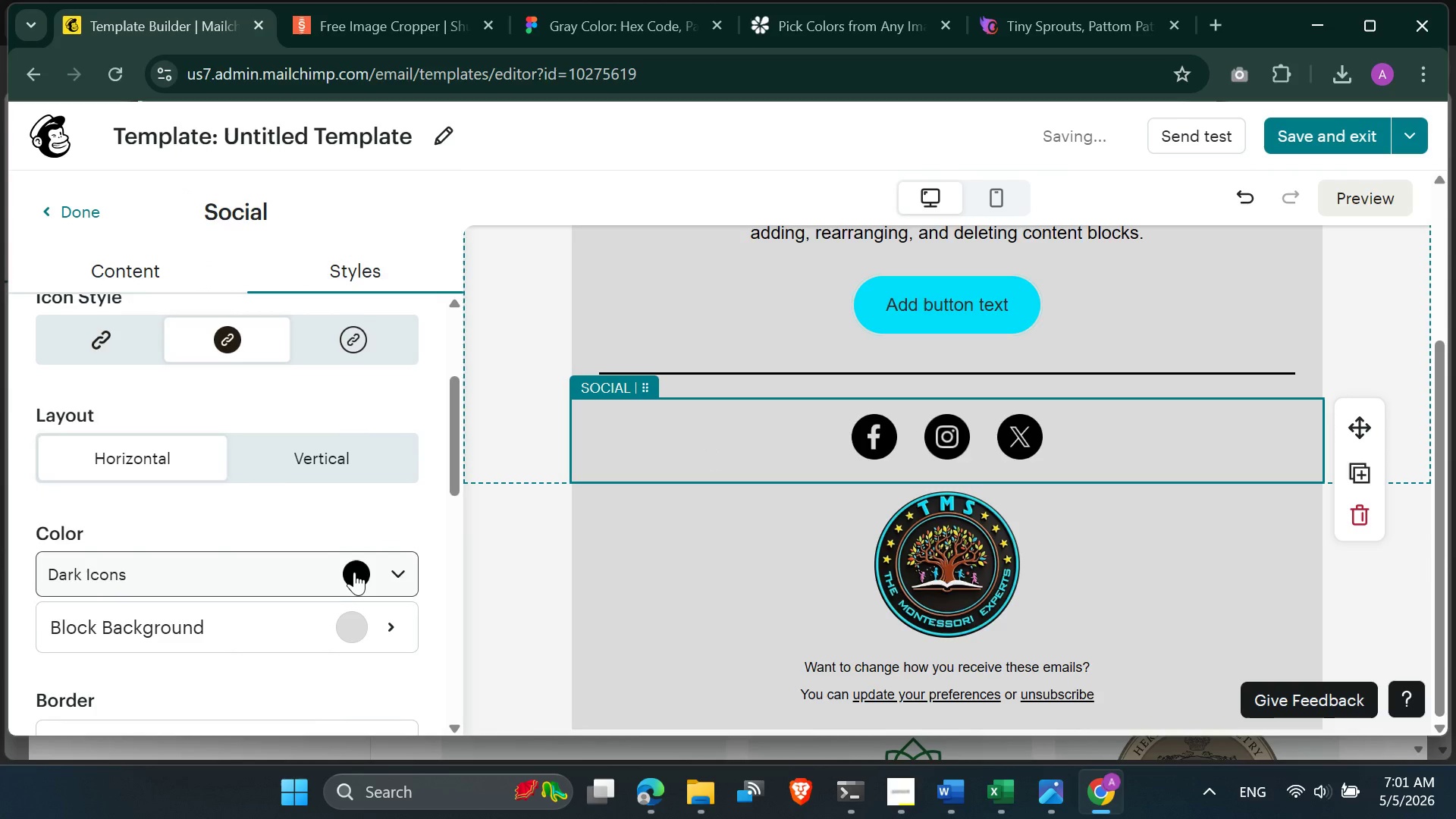 
left_click([354, 573])
 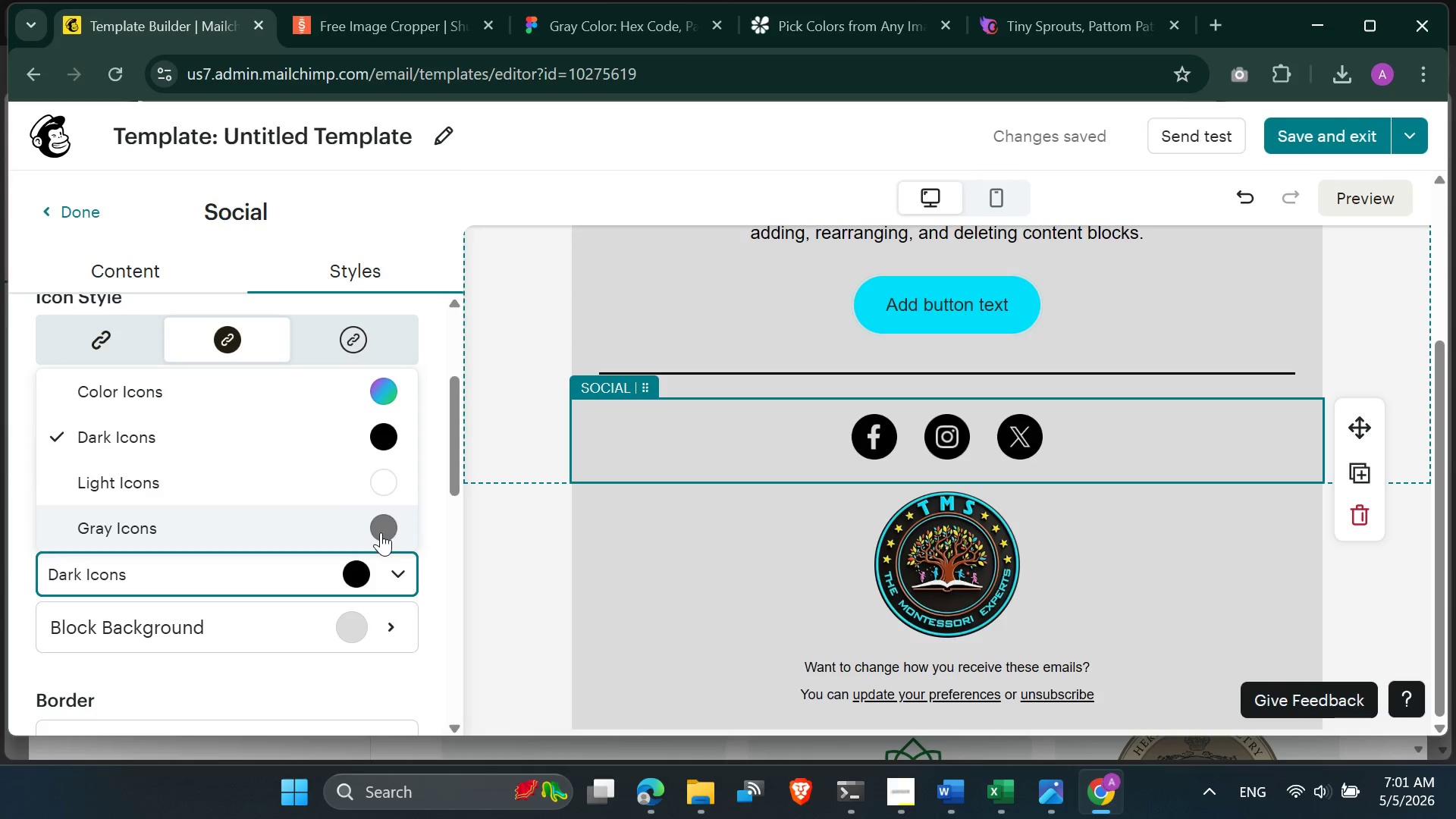 
left_click([381, 529])
 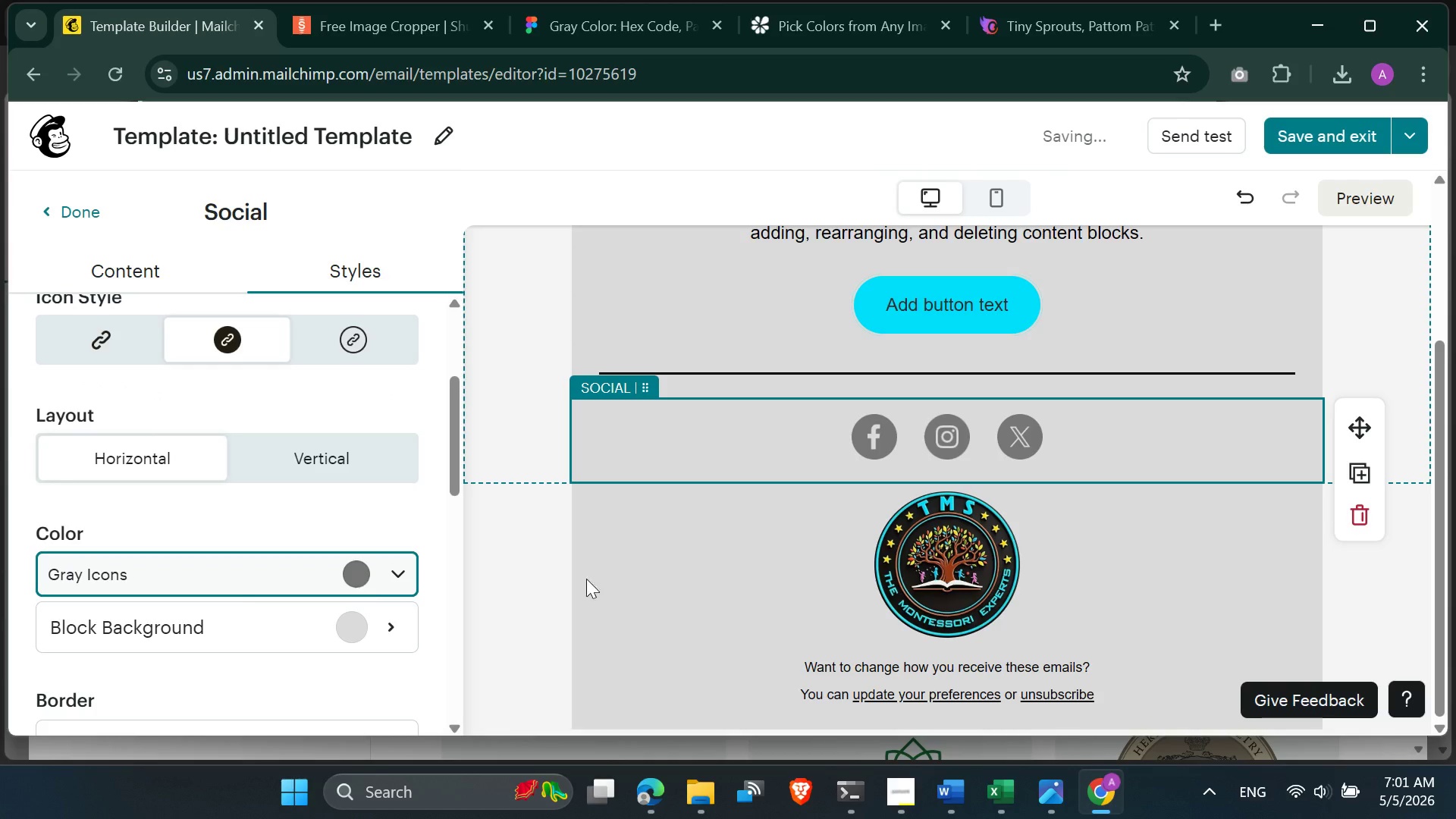 
left_click([535, 509])
 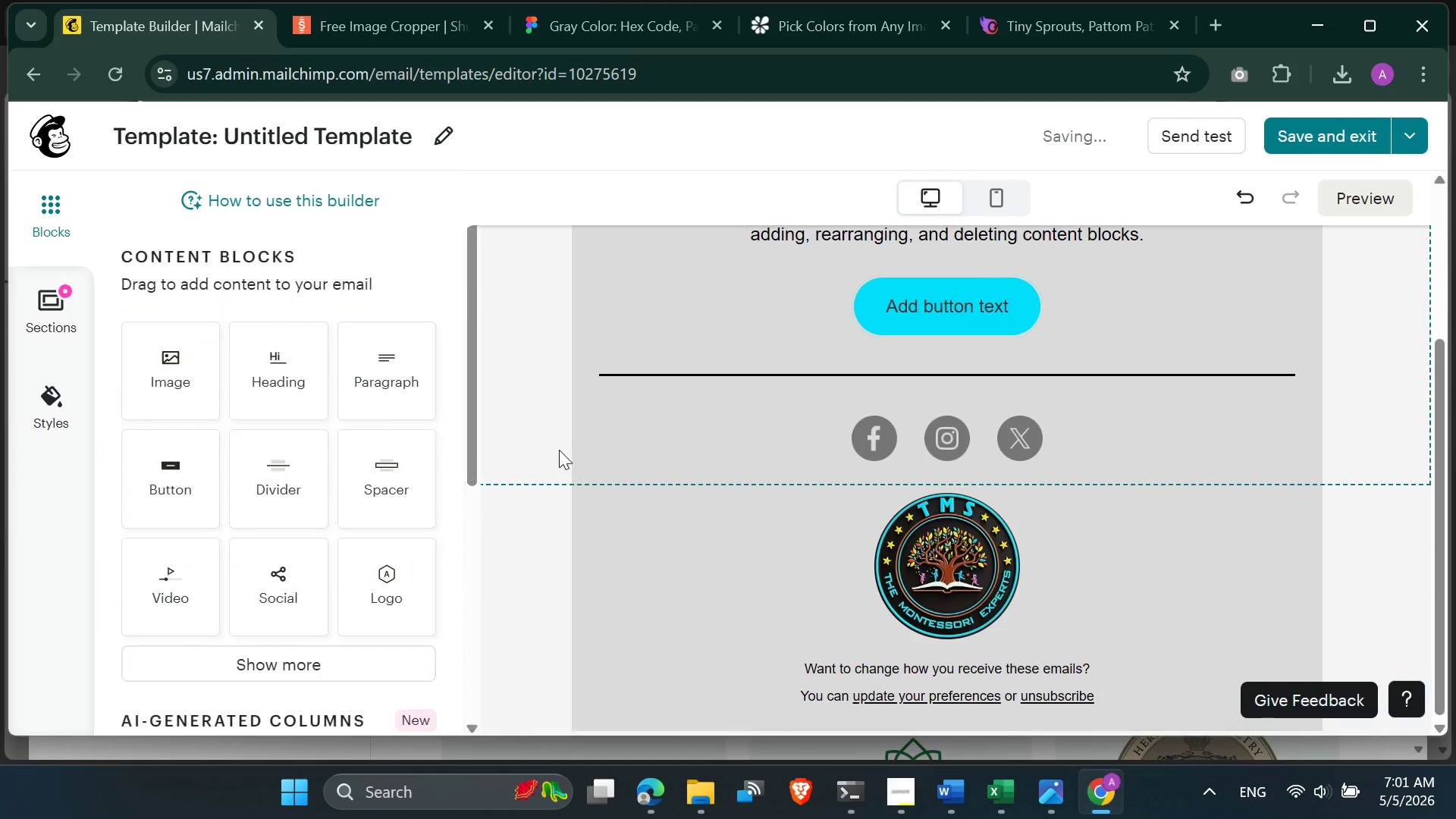 
scroll: coordinate [559, 448], scroll_direction: up, amount: 1.0
 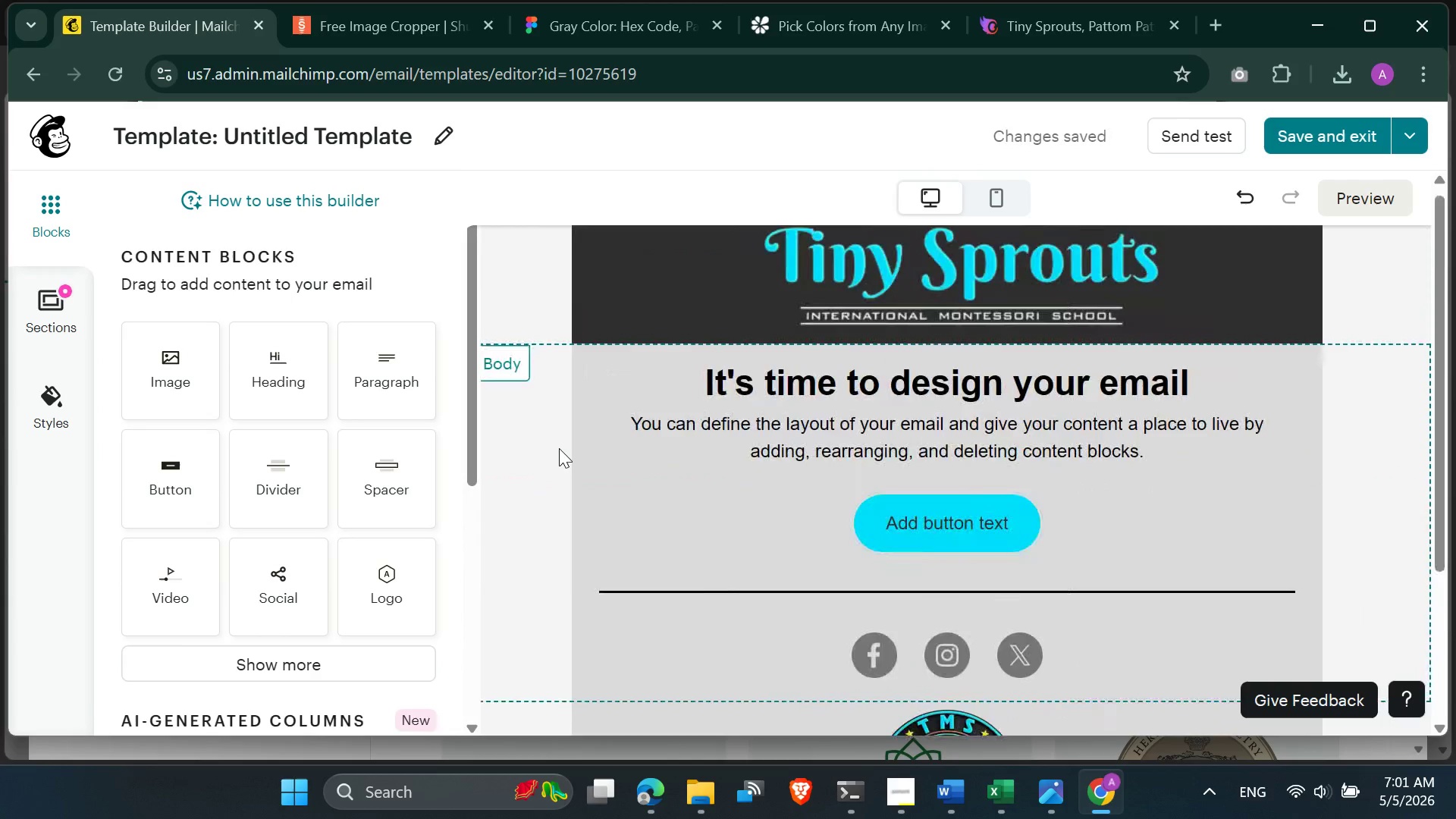 
scroll: coordinate [559, 448], scroll_direction: down, amount: 1.0
 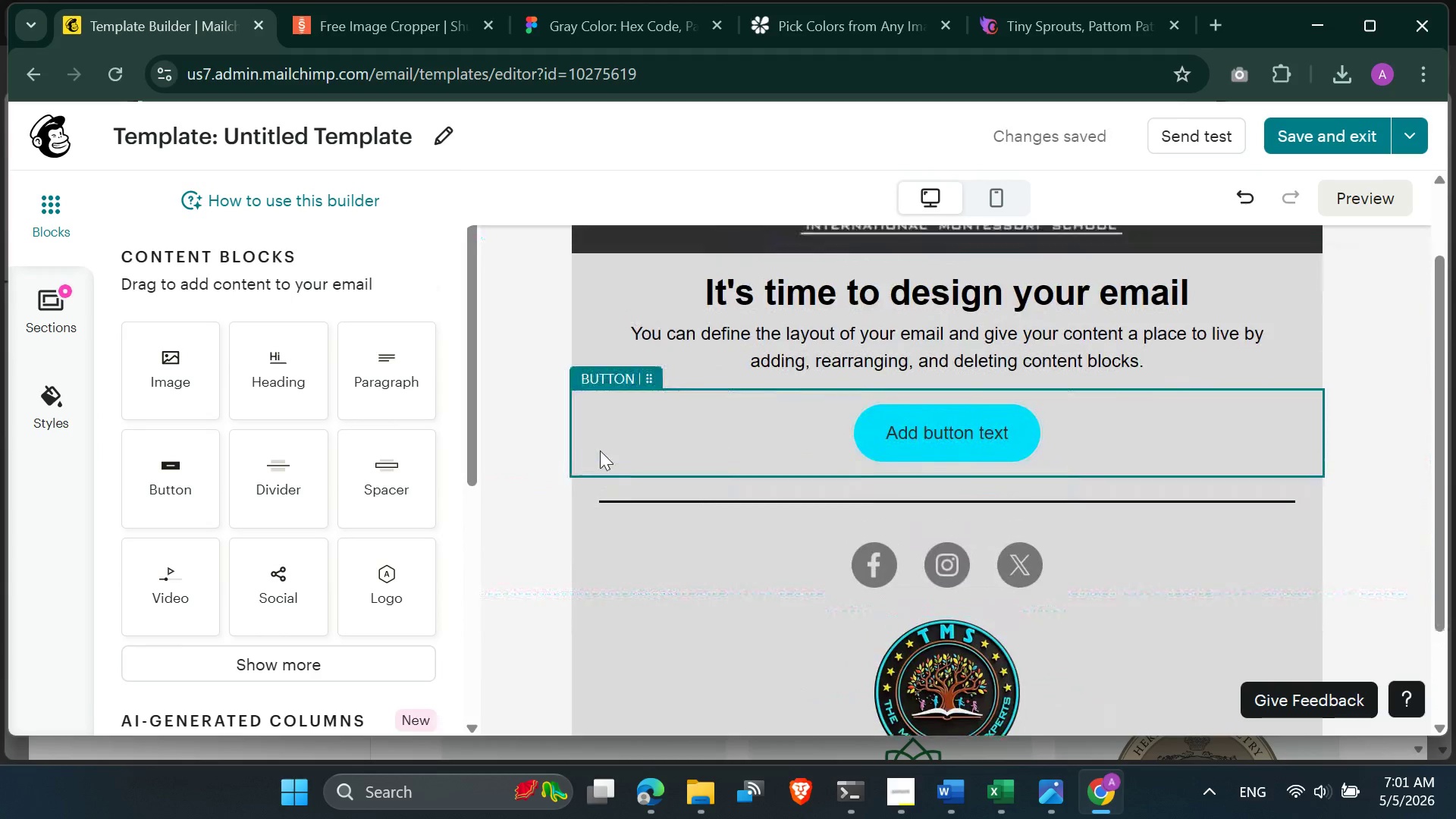 
scroll: coordinate [600, 450], scroll_direction: up, amount: 2.0
 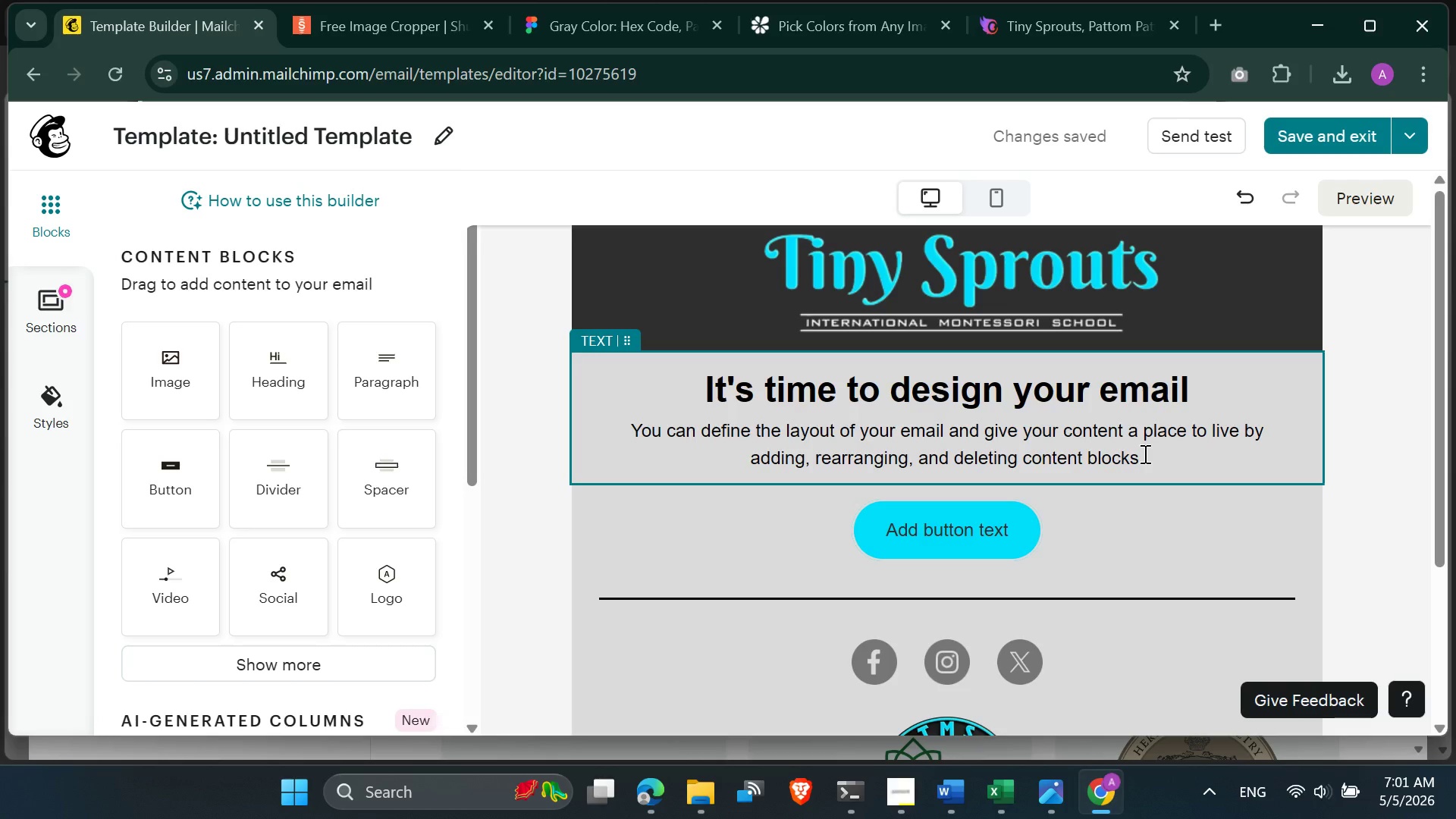 
left_click_drag(start_coordinate=[1144, 453], to_coordinate=[603, 399])
 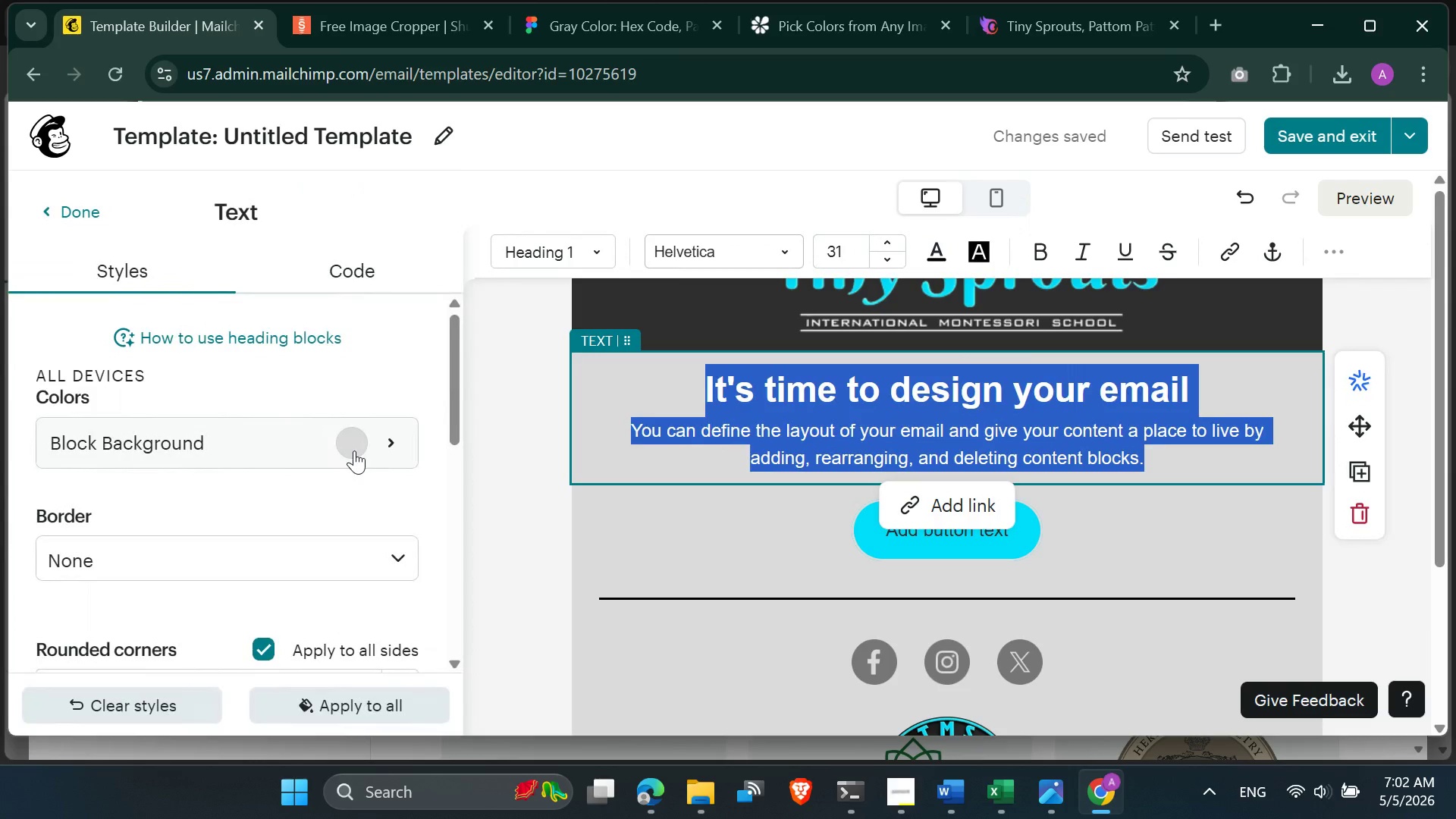 
left_click([356, 450])
 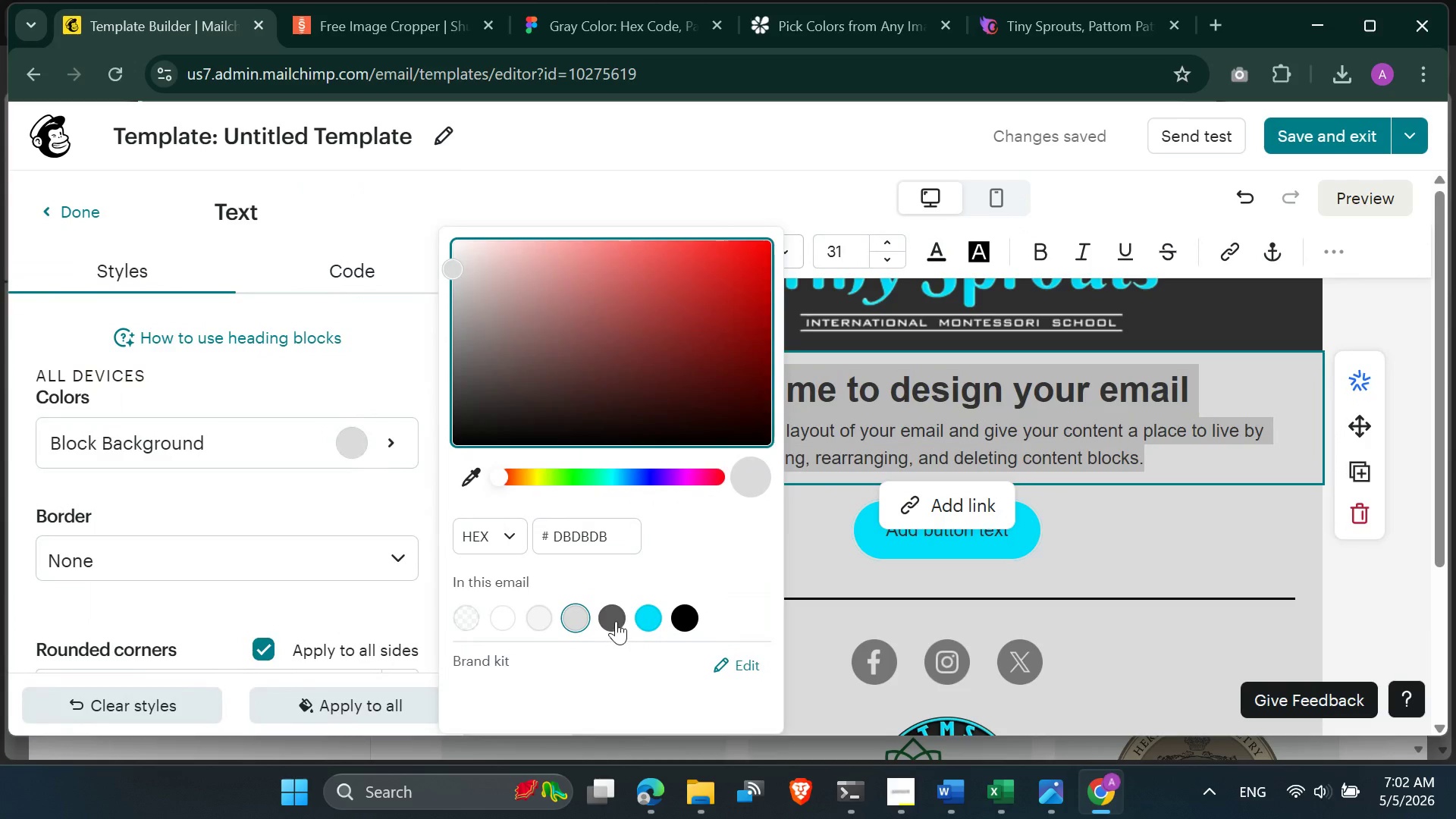 
left_click([614, 621])
 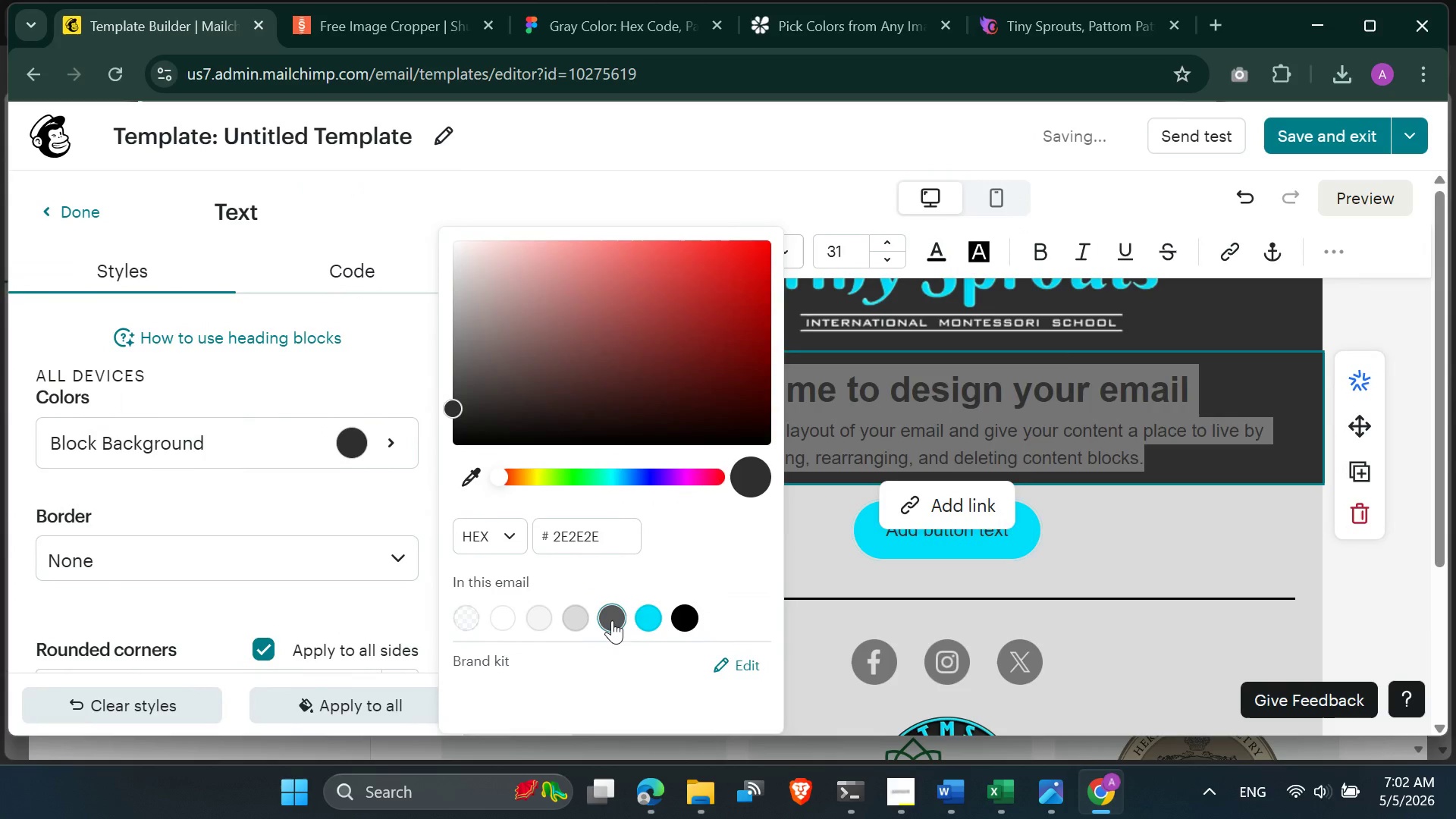 
key(Control+Z)
 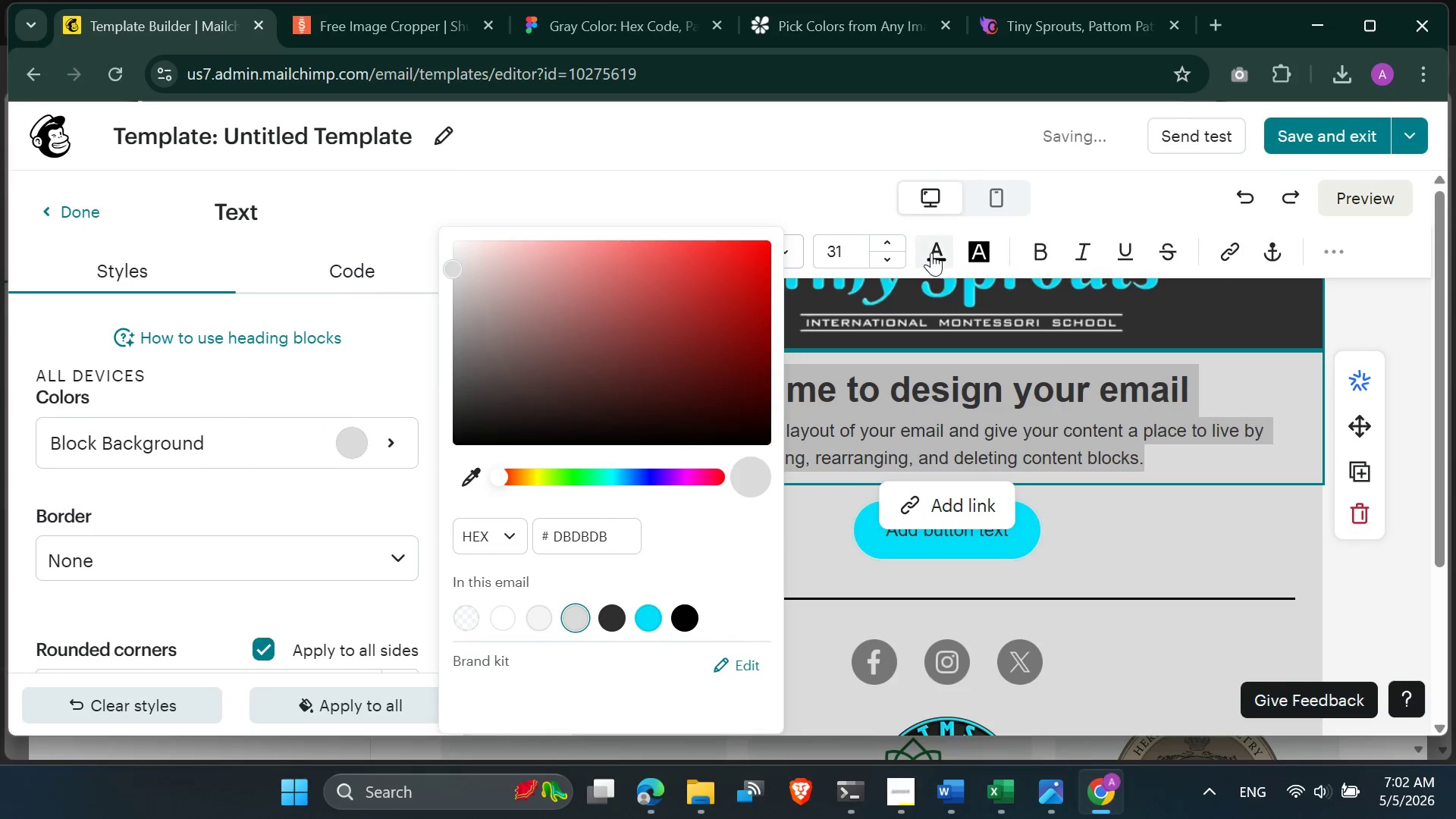 
left_click([934, 252])
 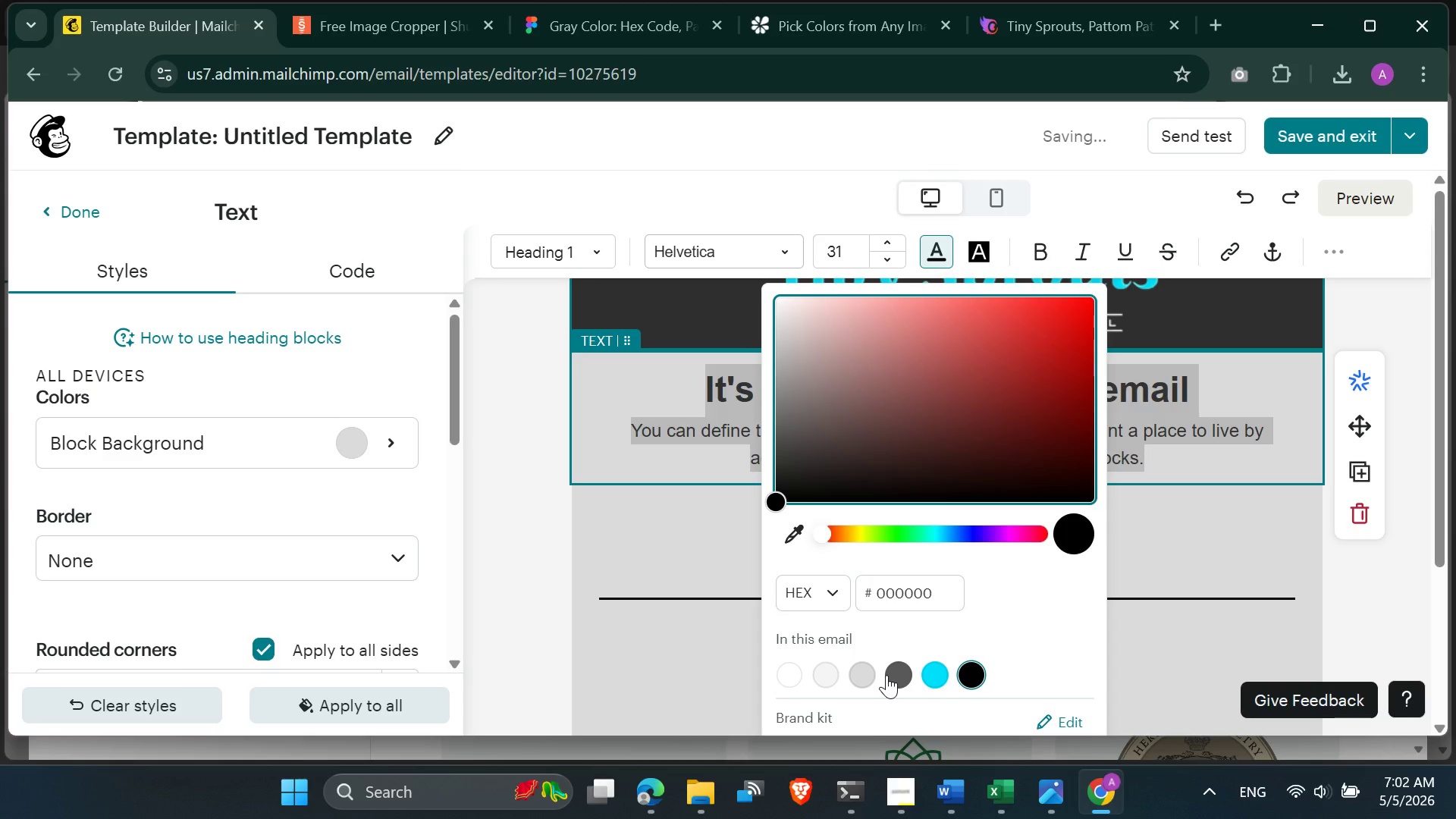 
left_click([897, 676])
 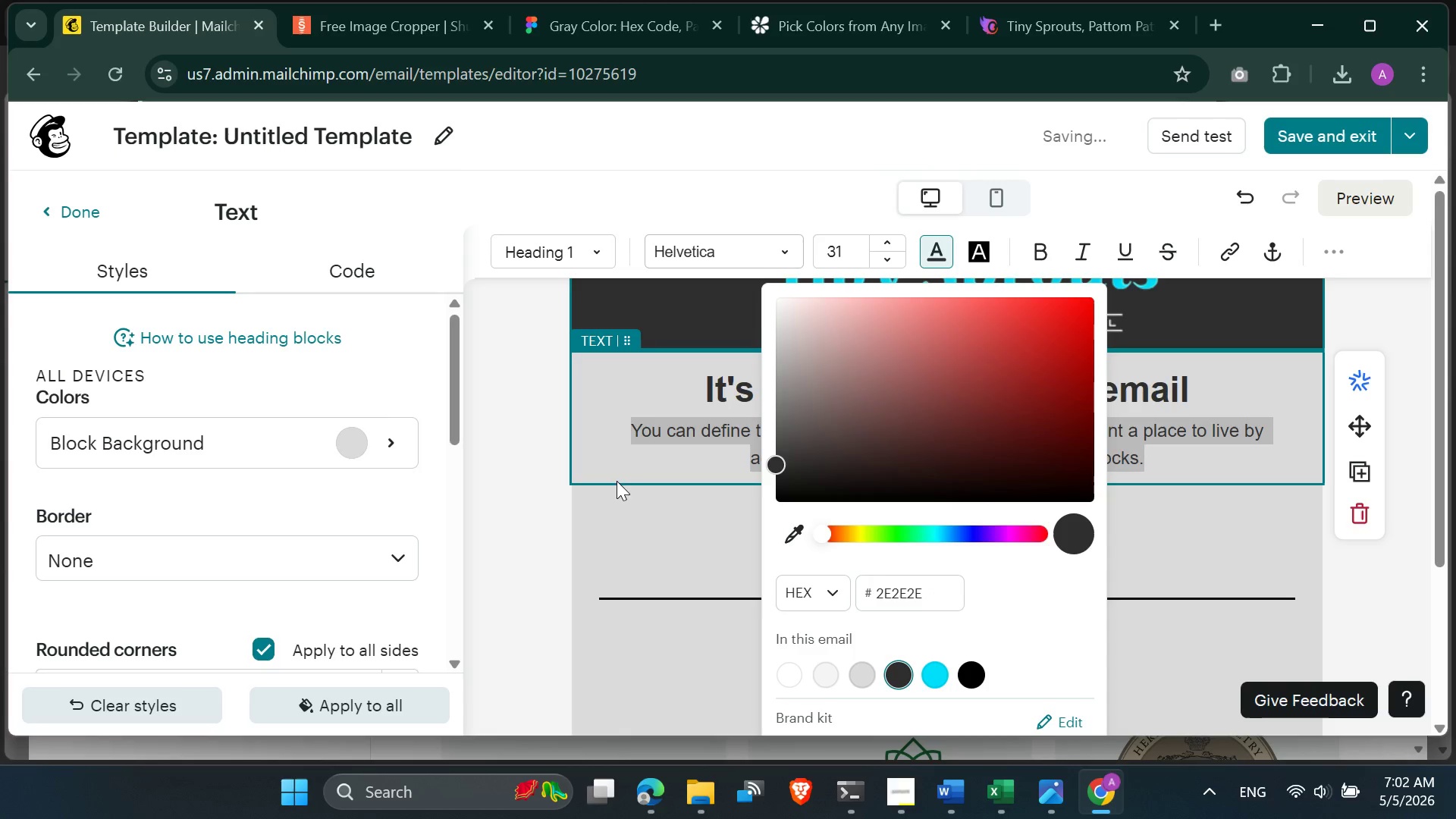 
left_click([609, 430])
 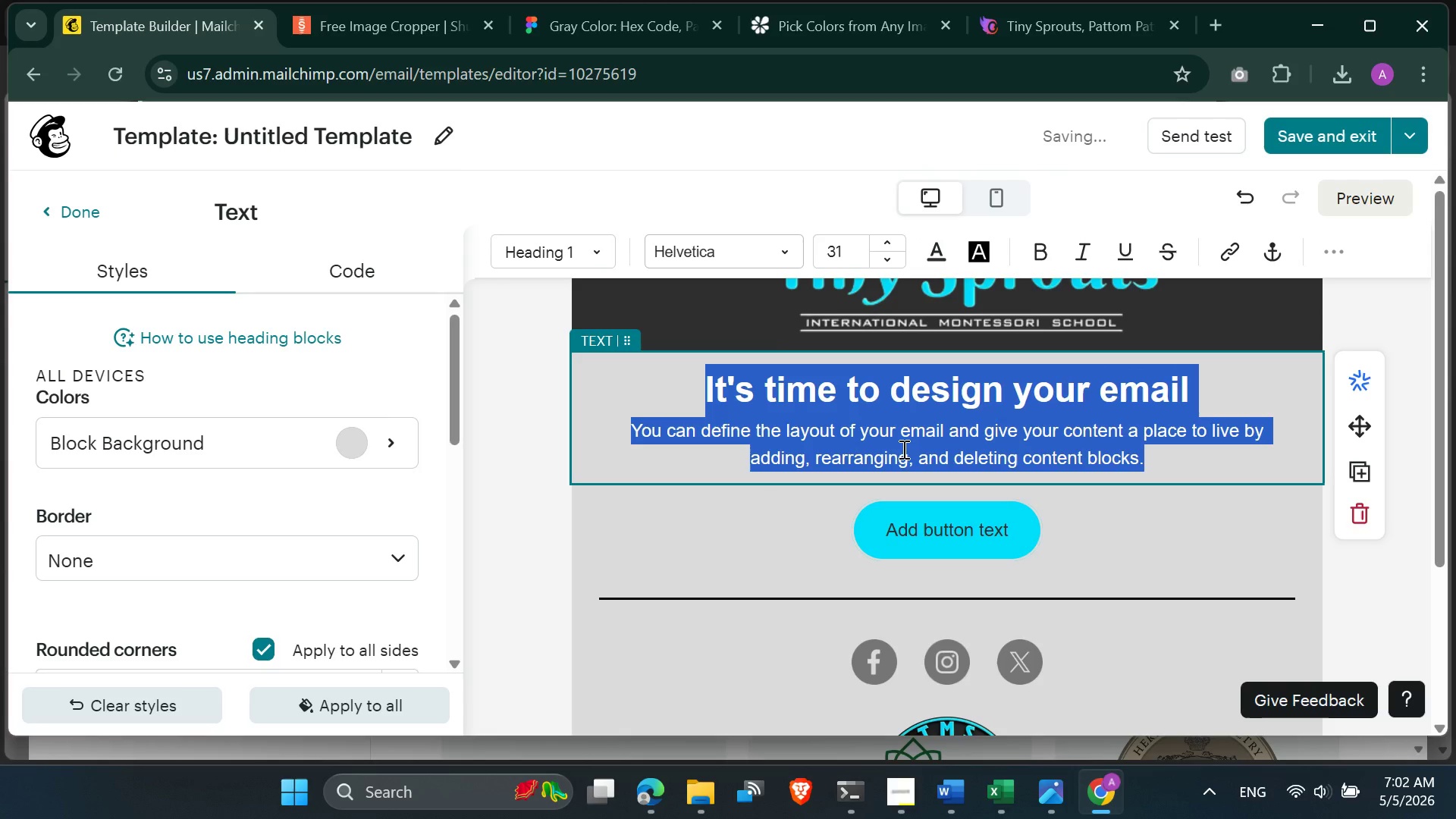 
left_click([900, 453])
 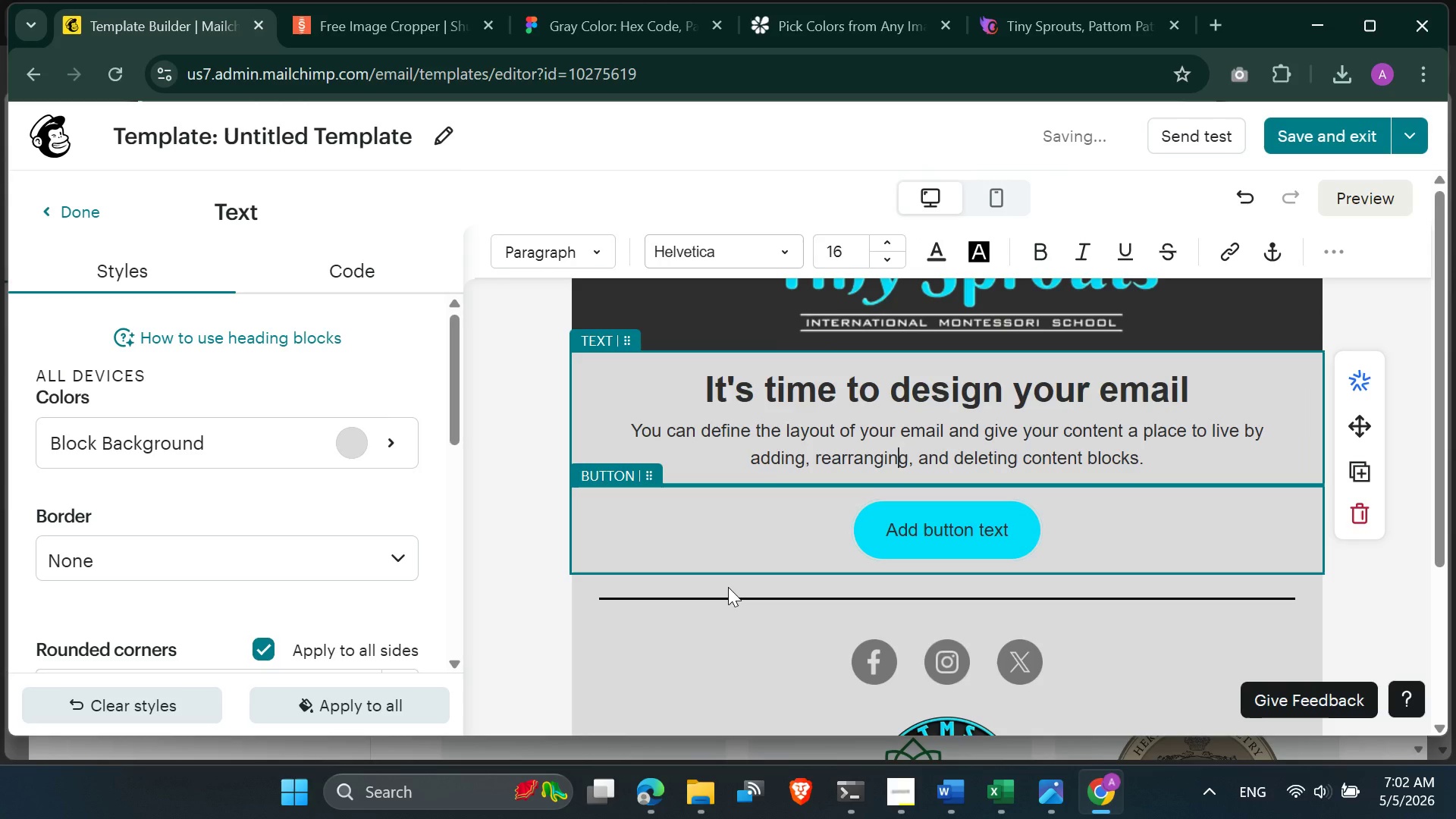 
left_click([728, 587])
 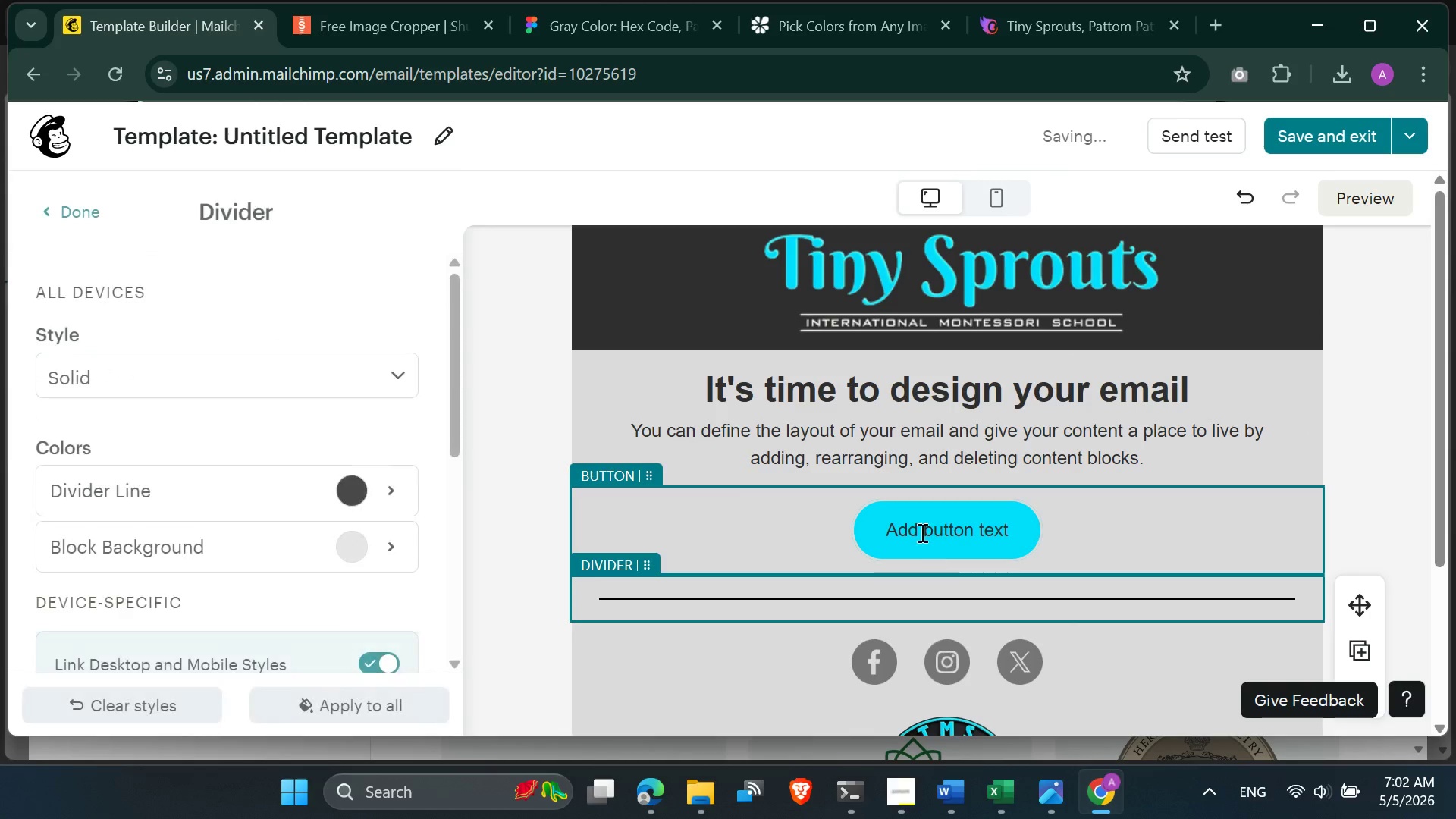 
left_click([921, 530])
 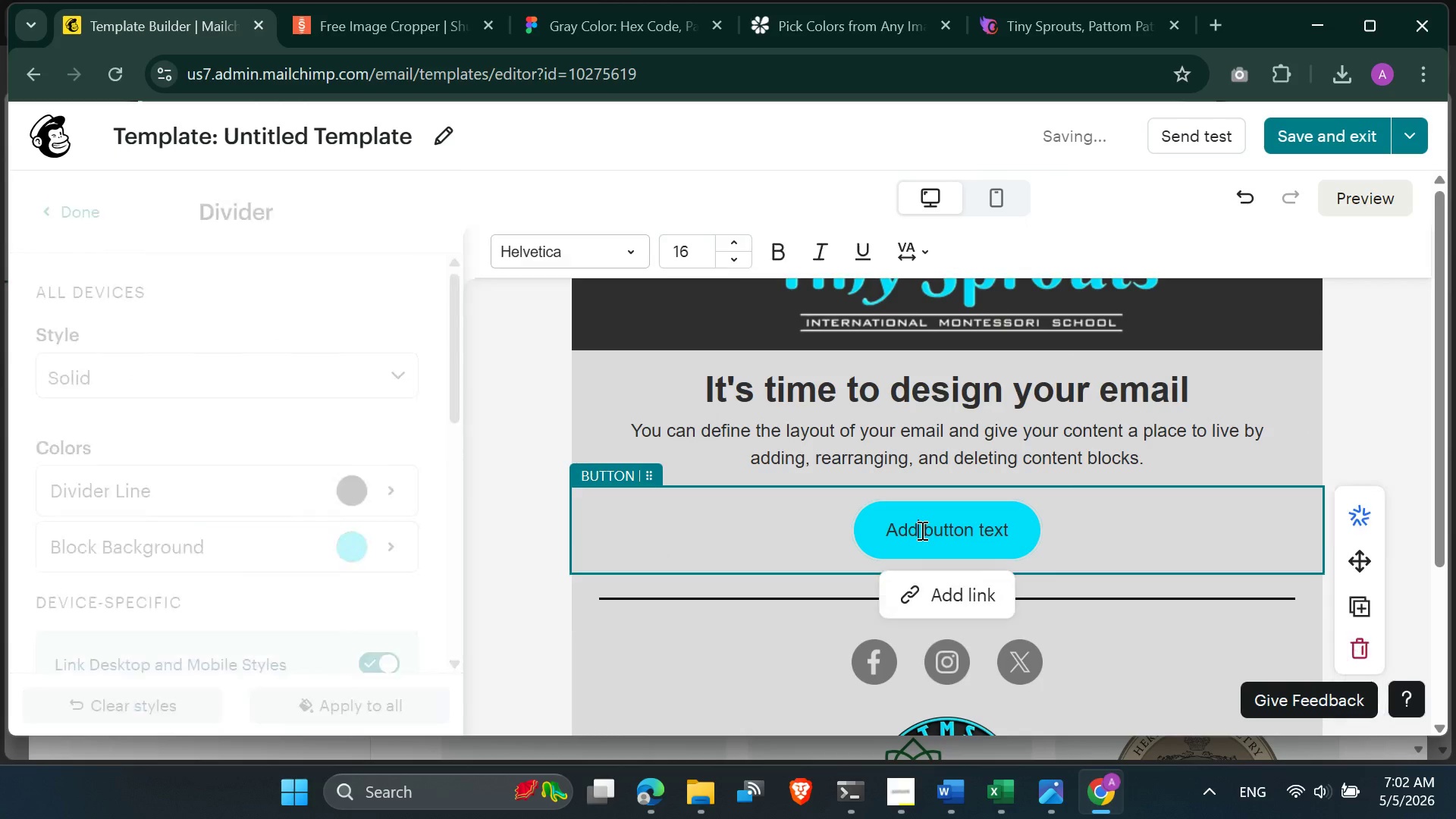 
hold_key(key=ControlLeft, duration=0.64)
 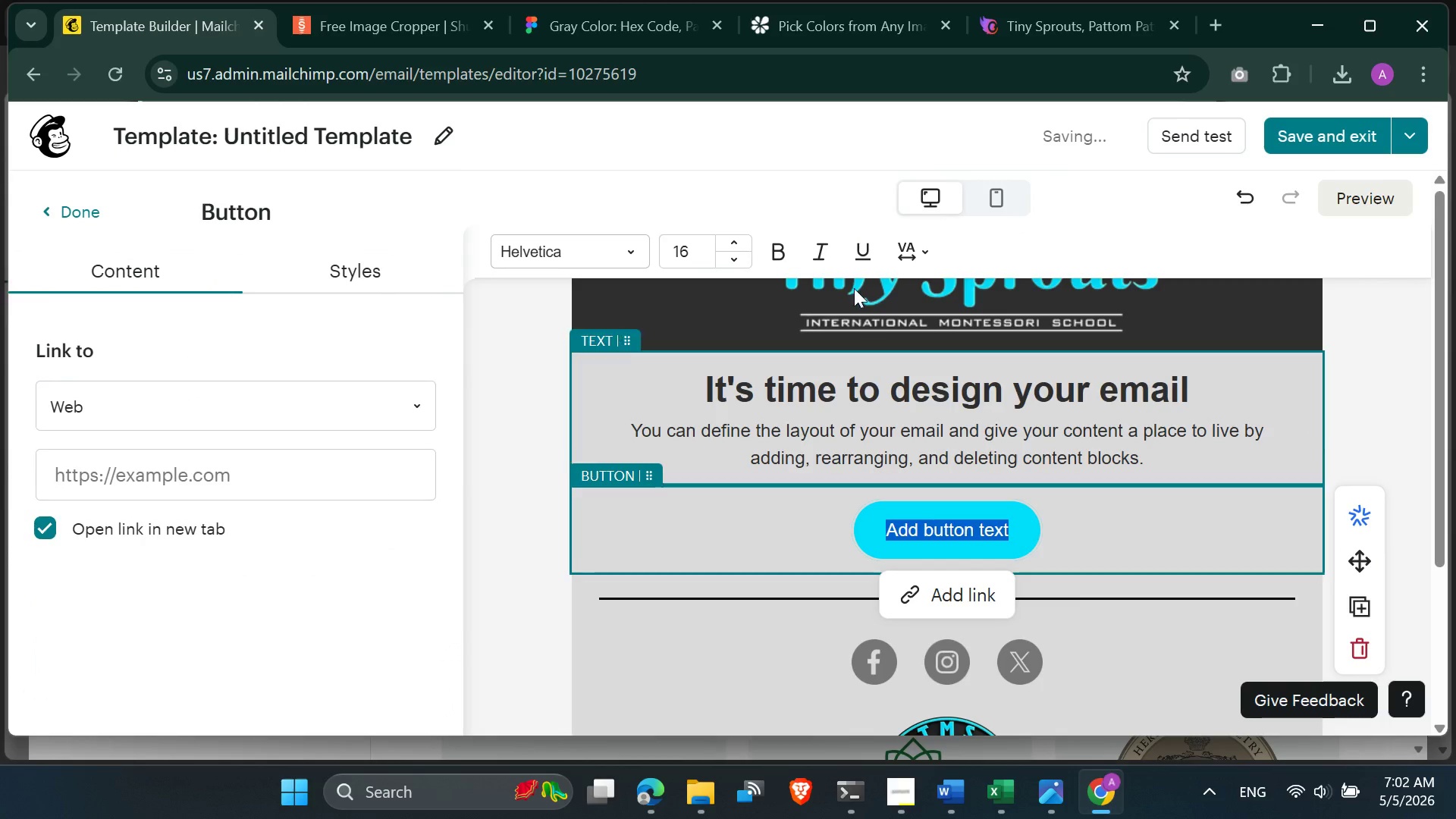 
key(A)
 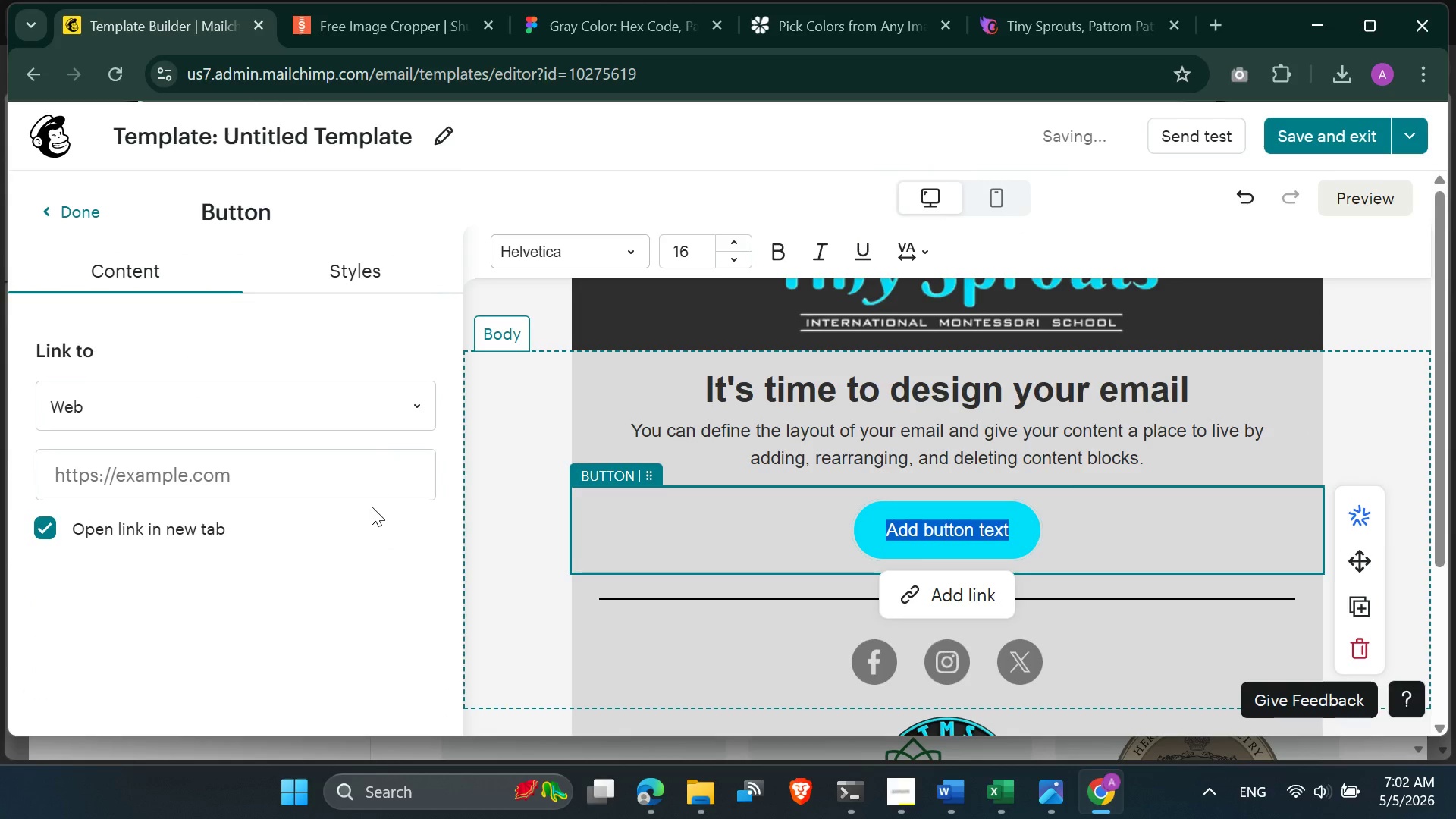 
left_click([364, 278])
 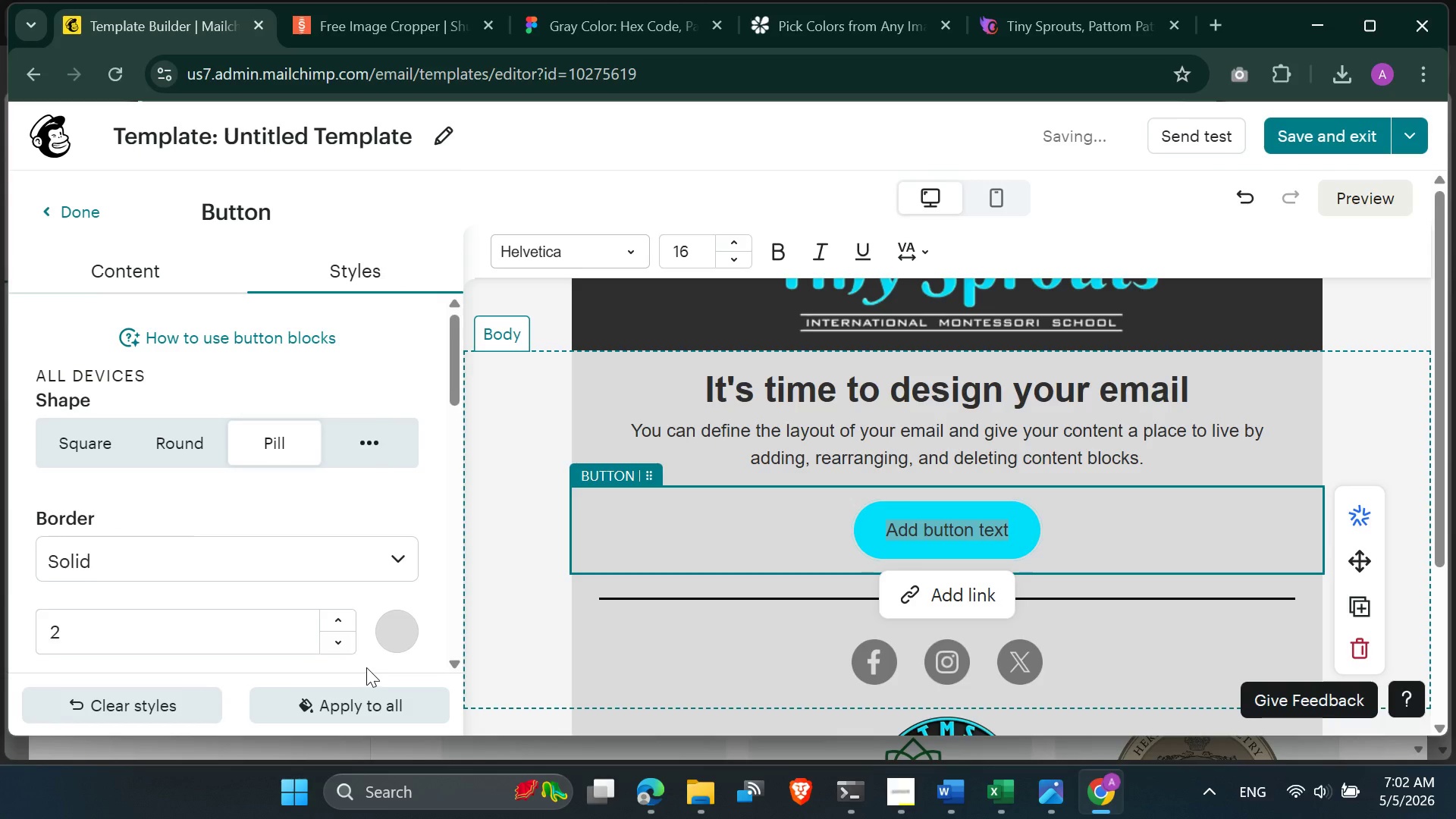 
scroll: coordinate [367, 668], scroll_direction: down, amount: 2.0
 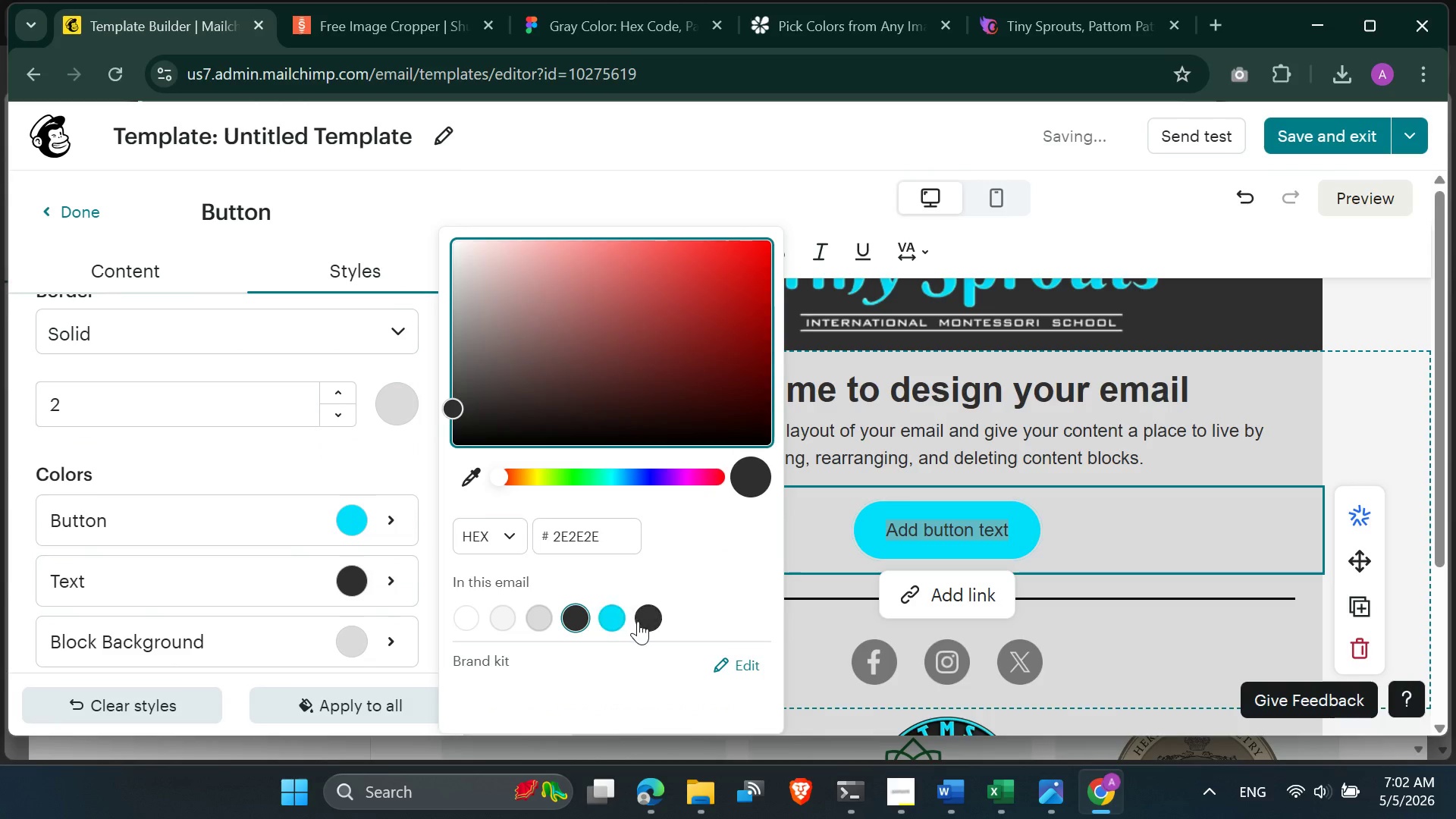 
mouse_move([600, 610])
 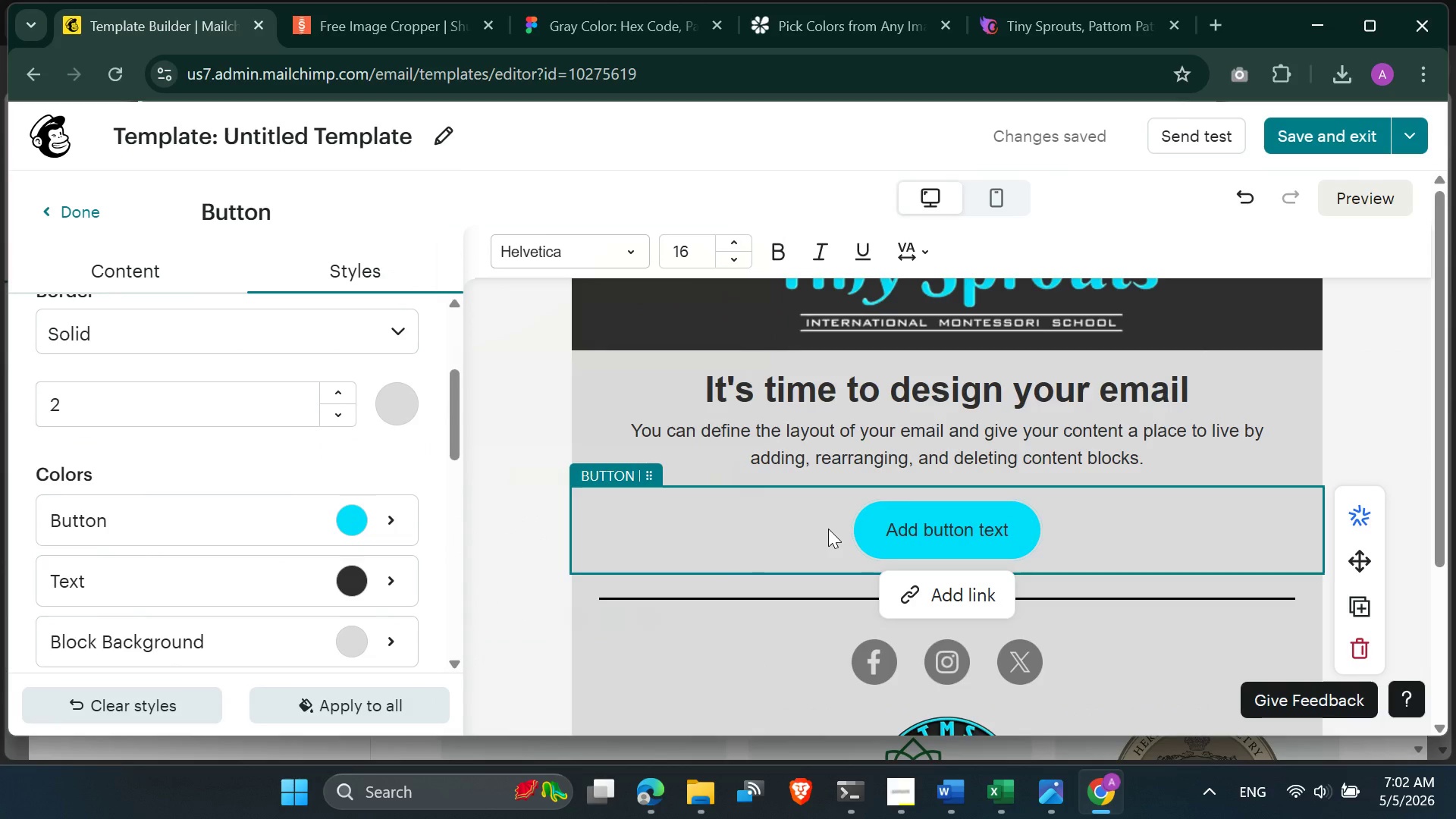 
scroll: coordinate [826, 529], scroll_direction: down, amount: 4.0
 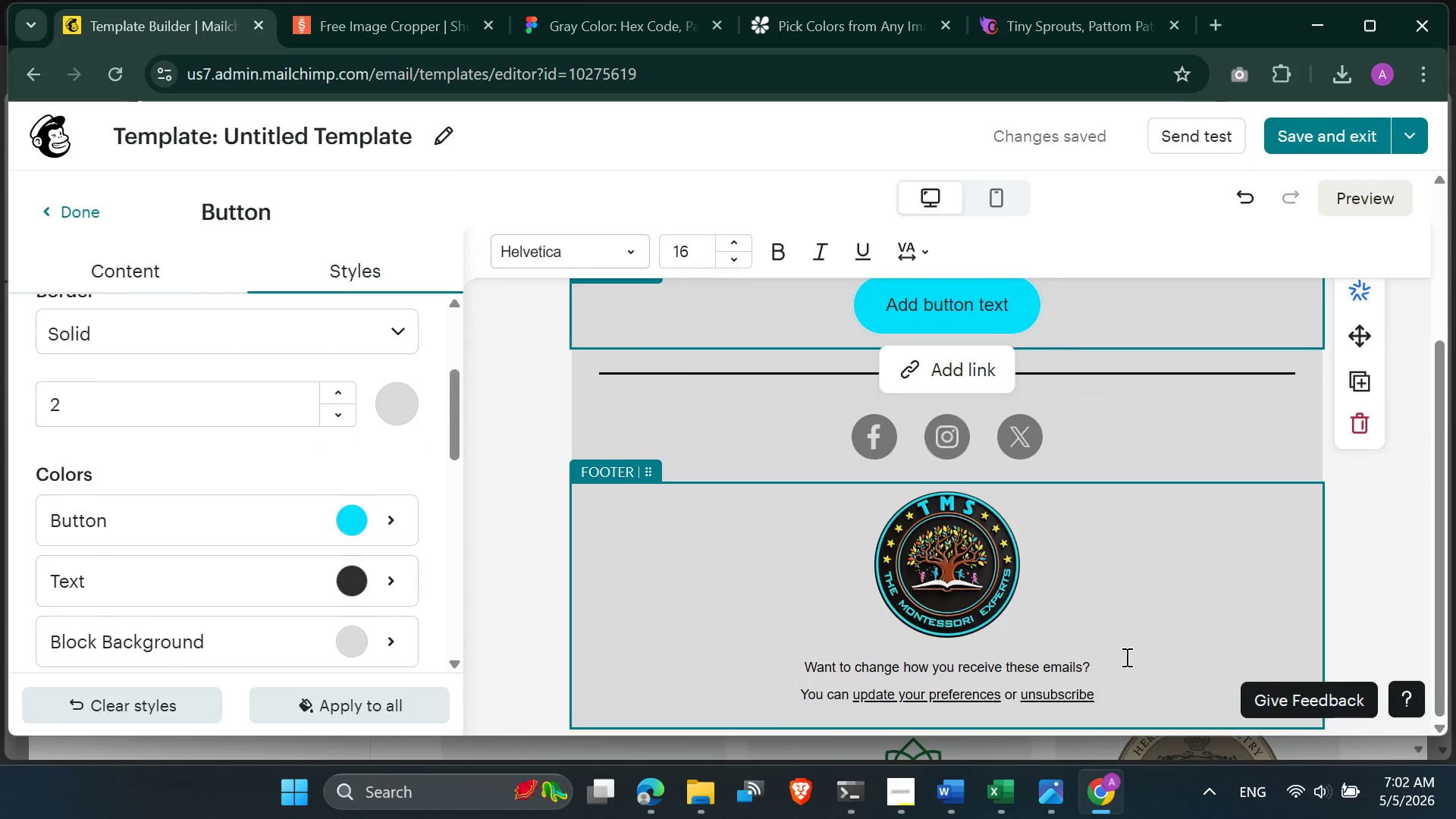 
left_click([1125, 658])
 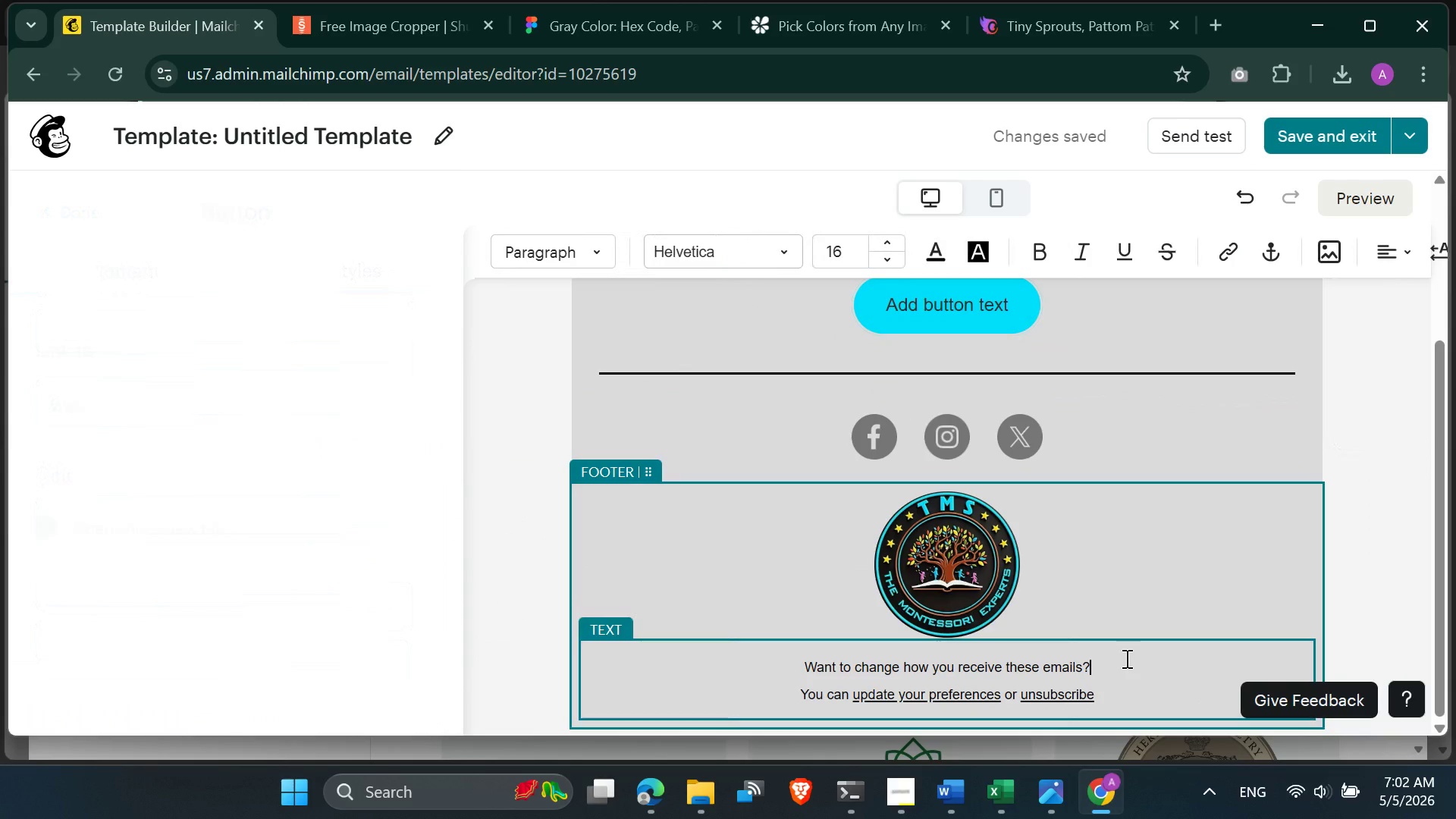 
key(Control+A)
 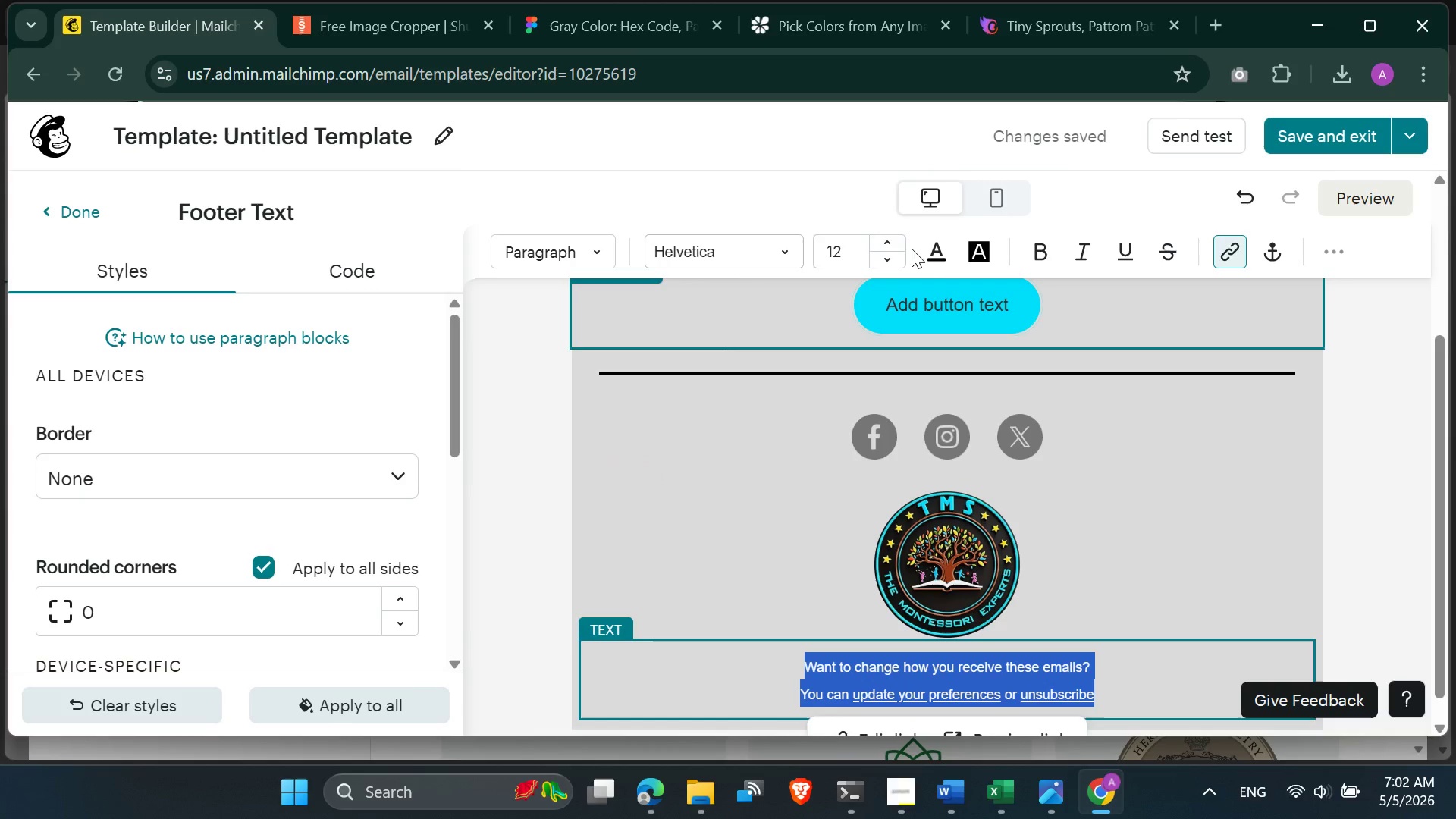 
left_click([940, 254])
 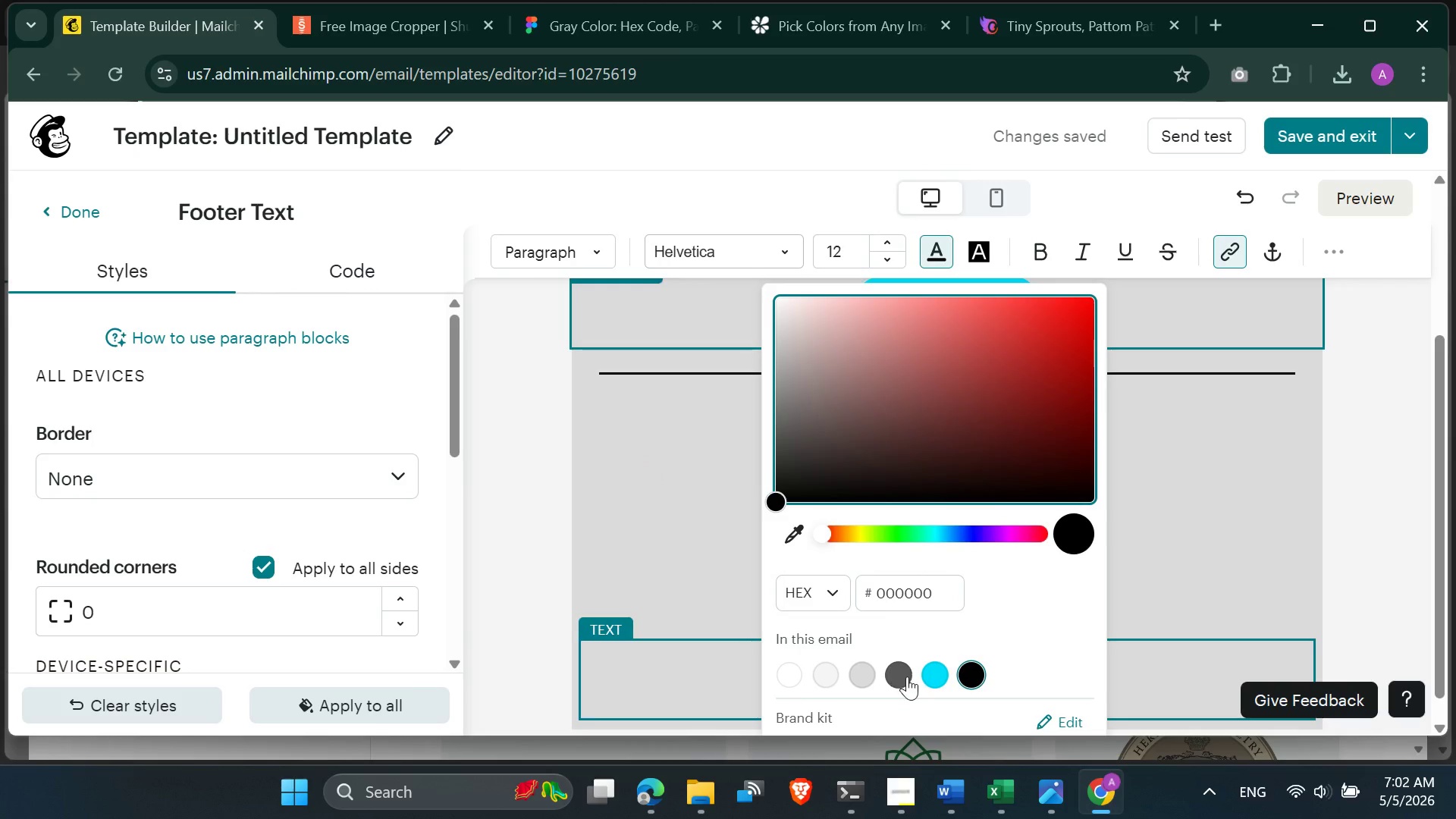 
left_click([896, 673])
 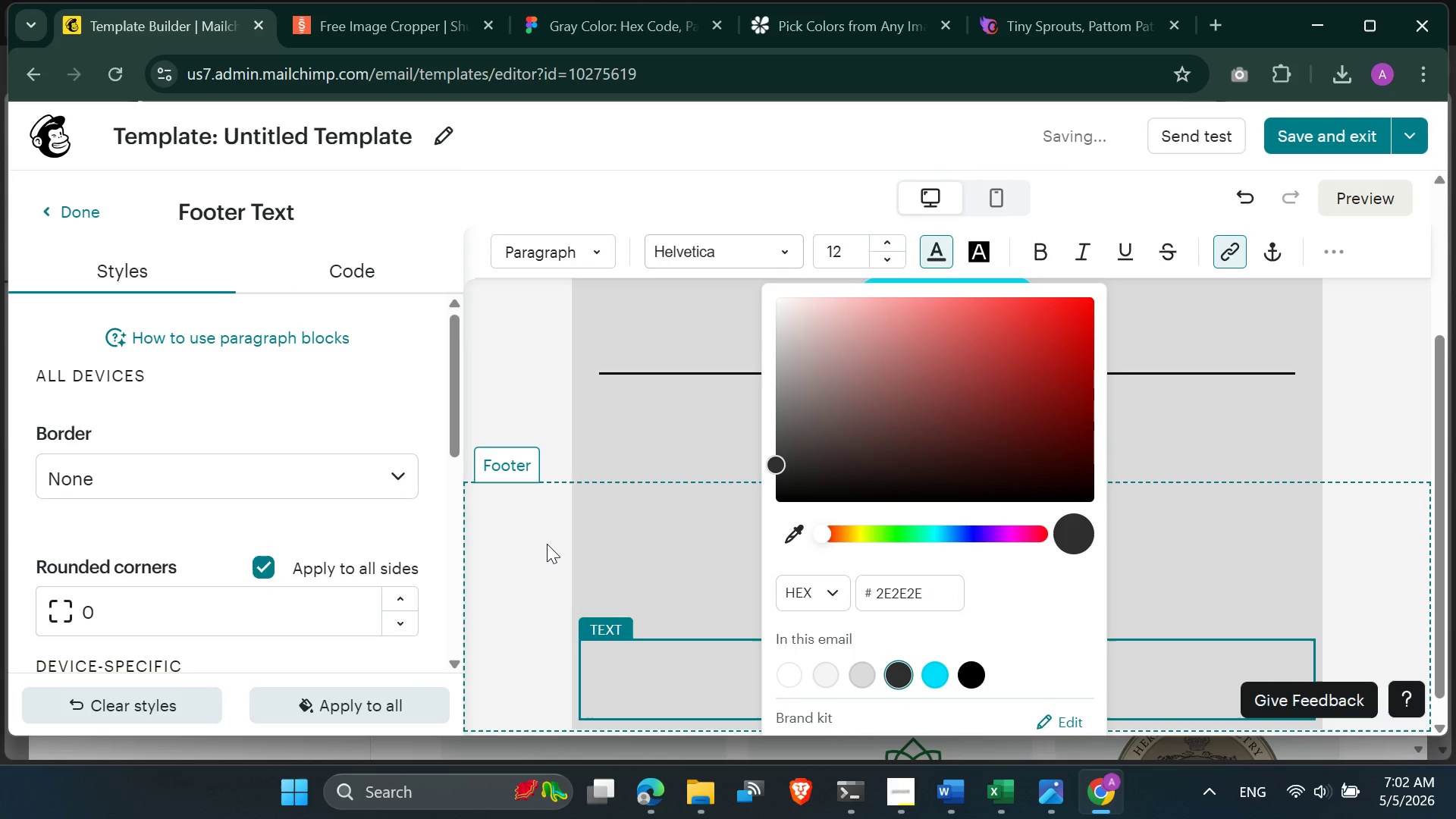 
left_click([547, 544])
 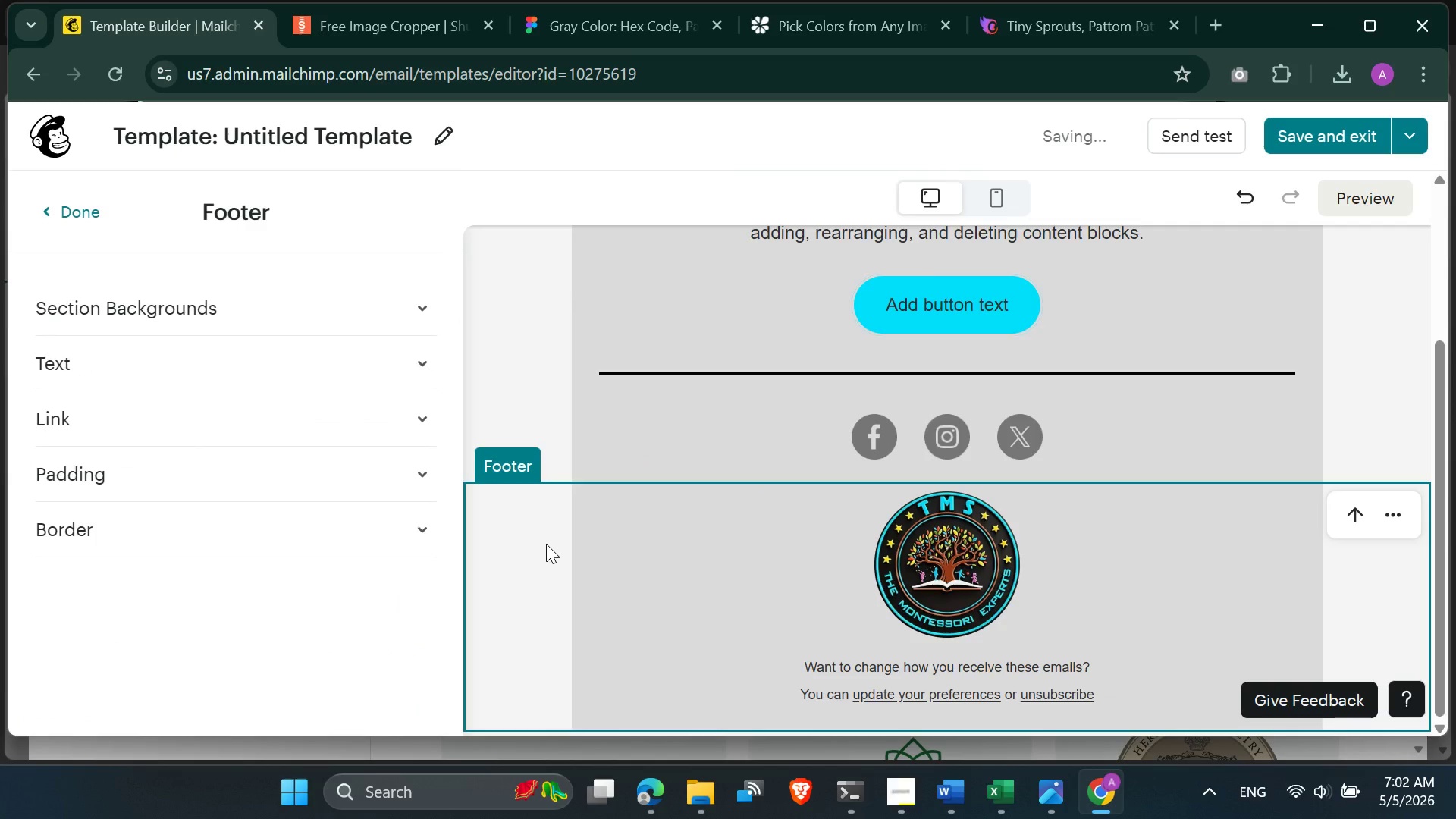 
scroll: coordinate [546, 544], scroll_direction: up, amount: 4.0
 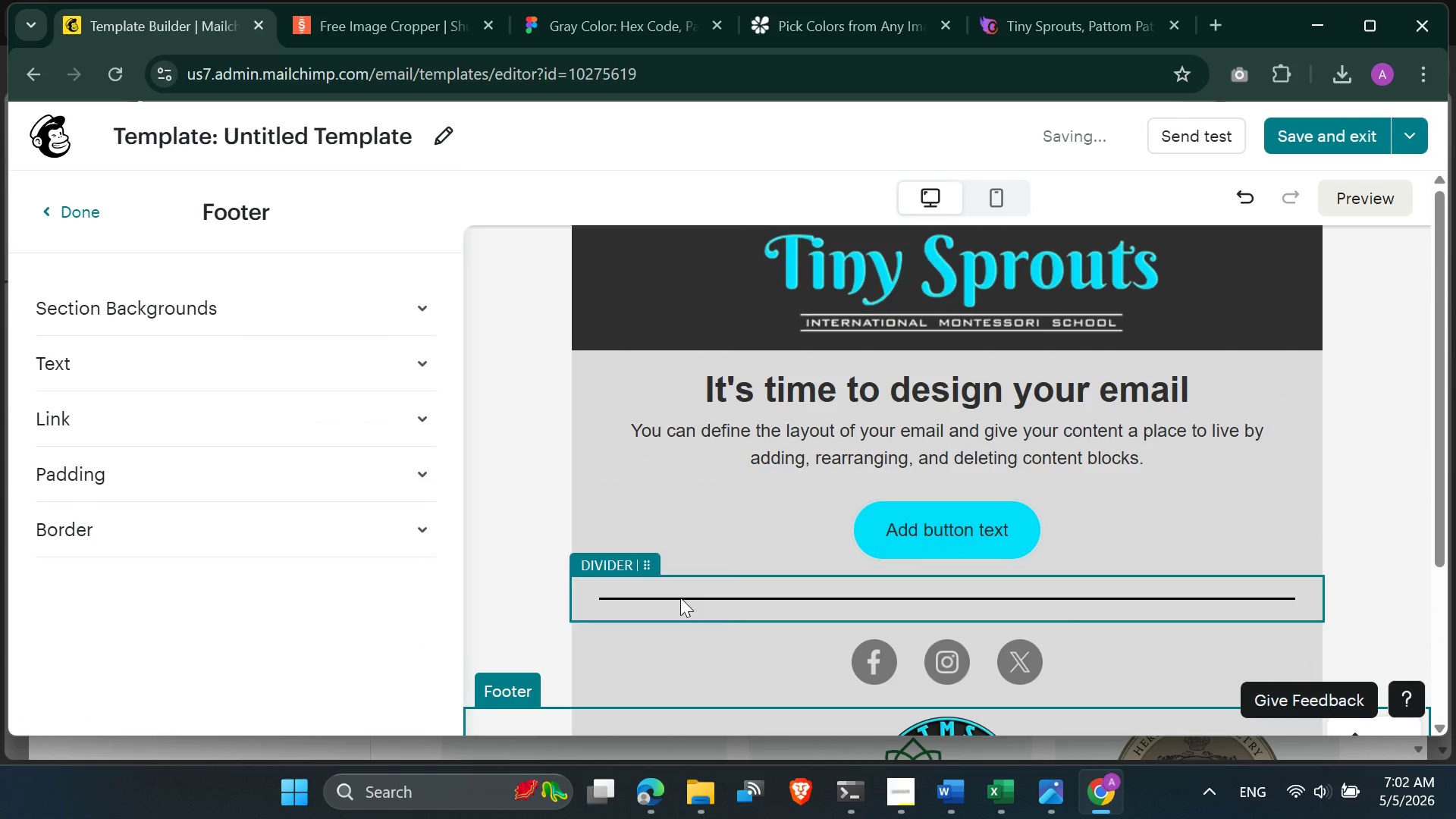 
left_click([680, 598])
 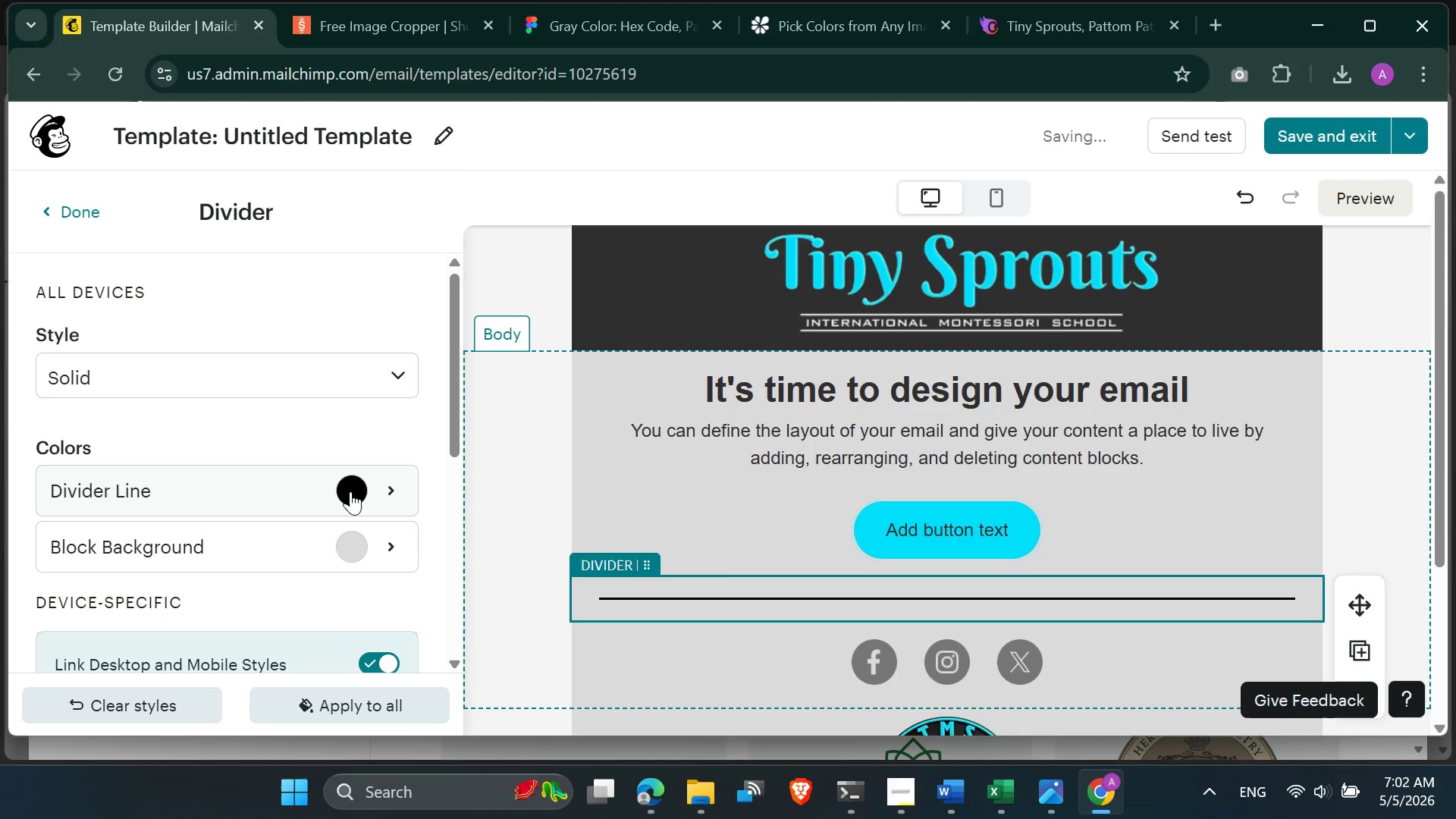 
left_click([350, 497])
 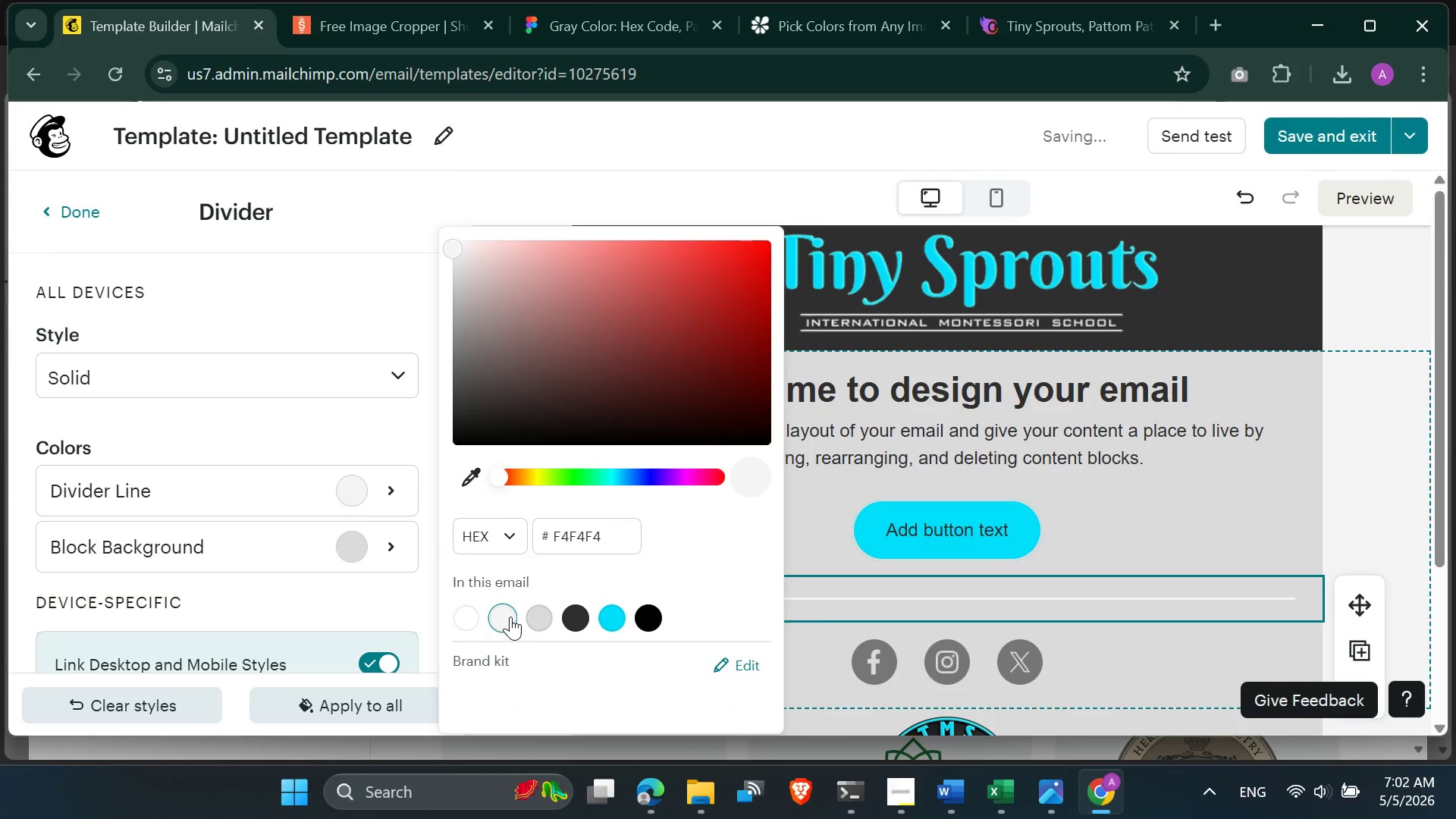 
wait(7.55)
 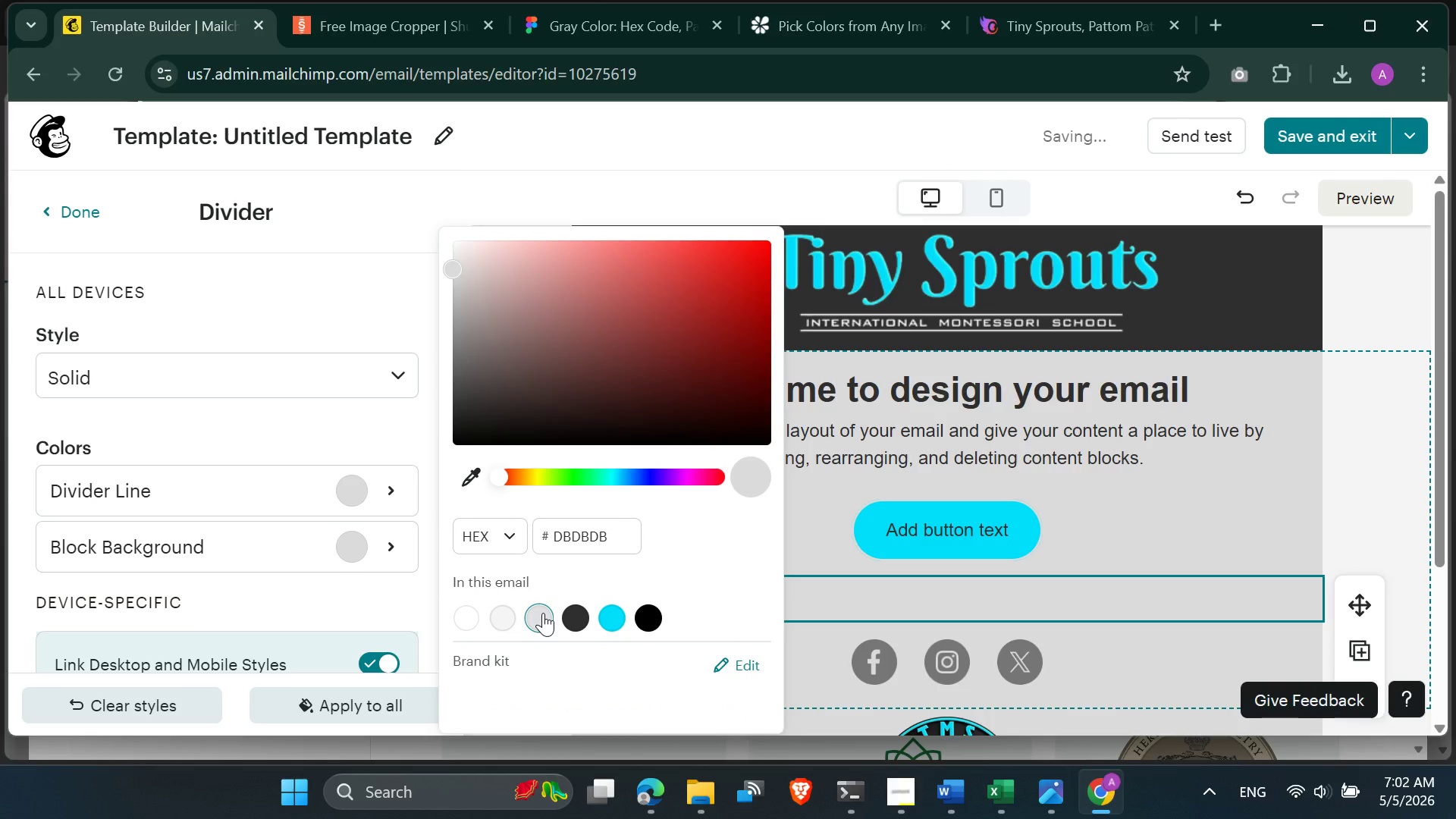 
left_click([606, 623])
 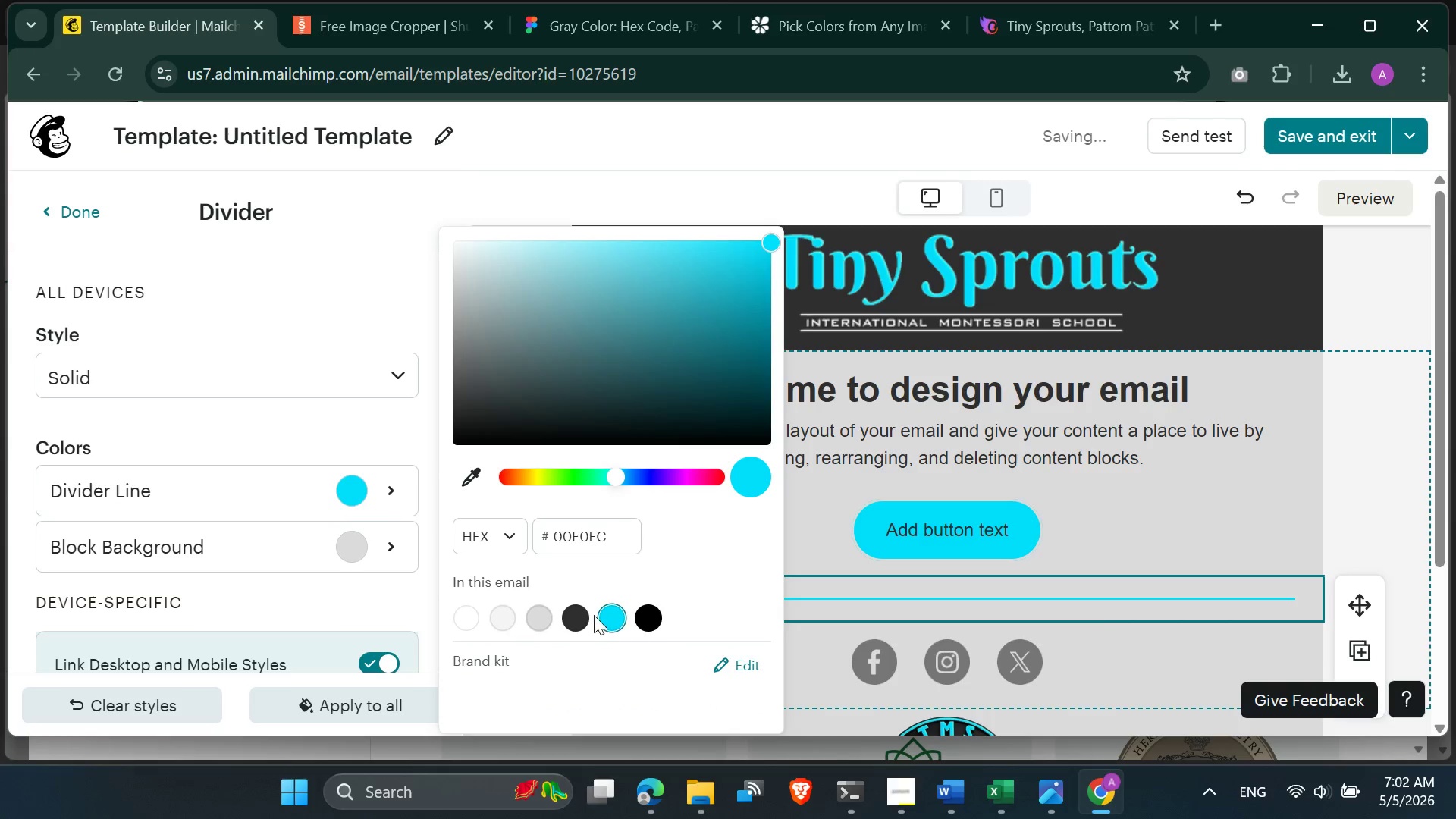 
left_click([646, 621])
 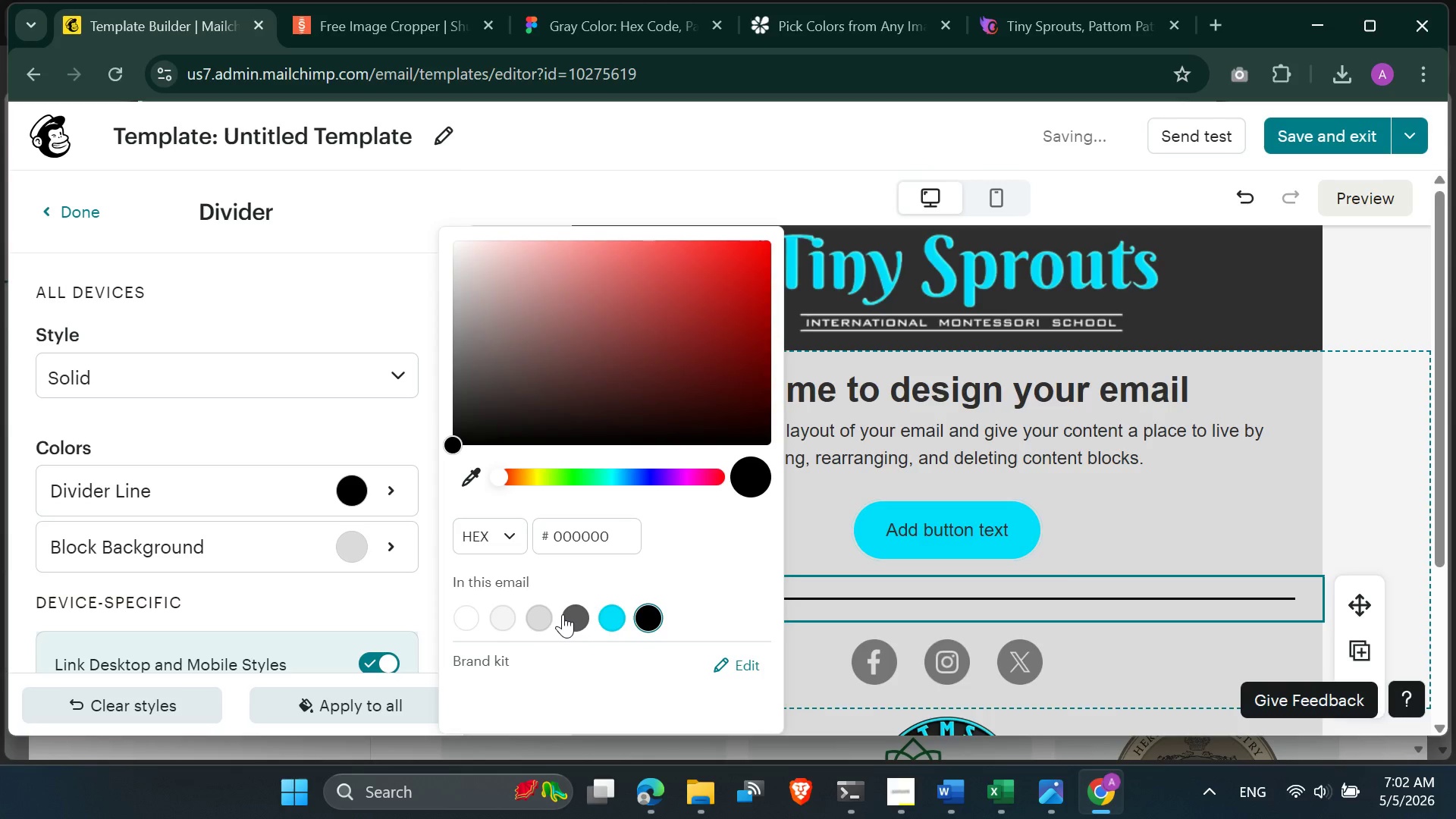 
left_click([571, 614])
 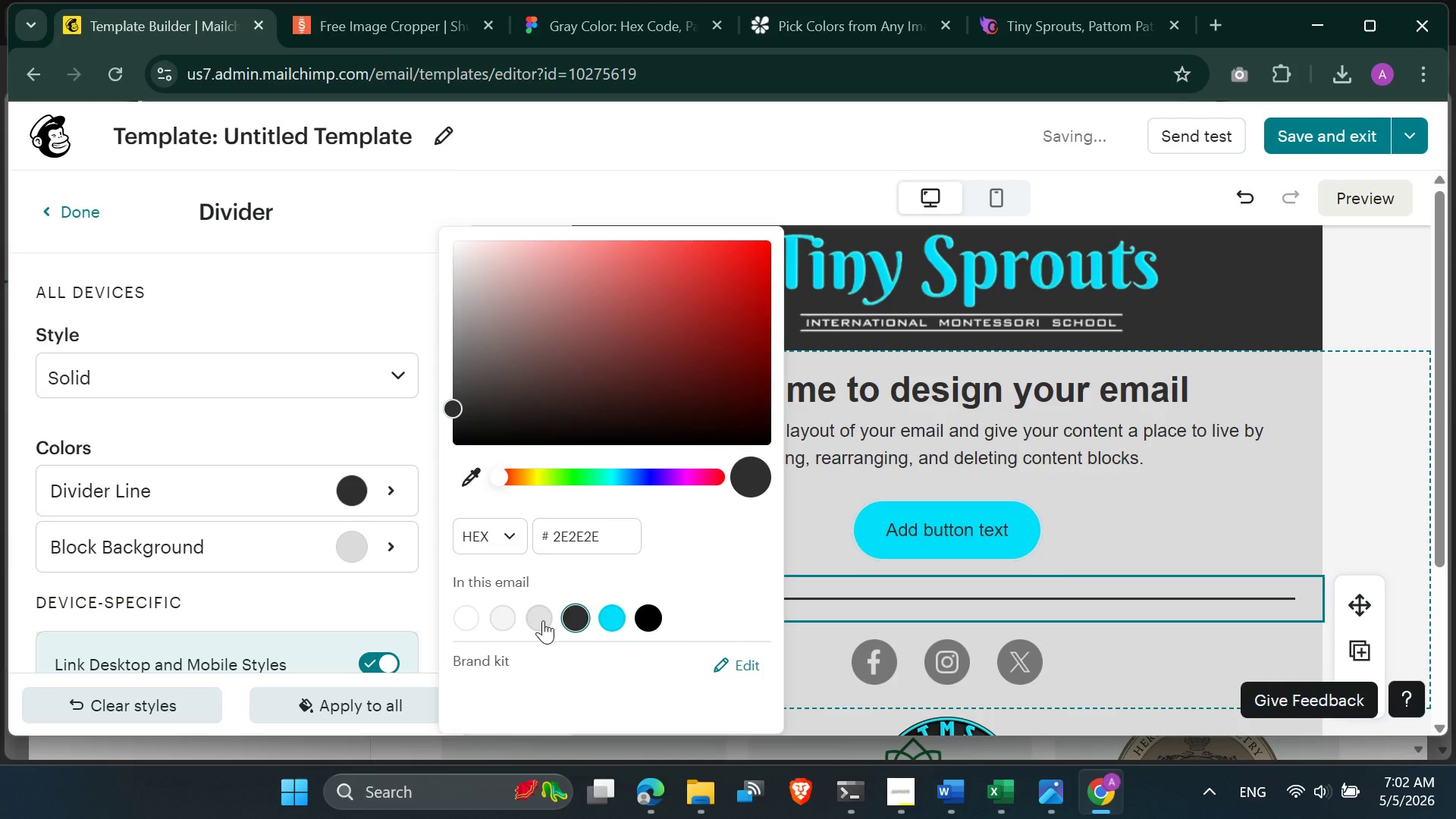 
left_click([541, 620])
 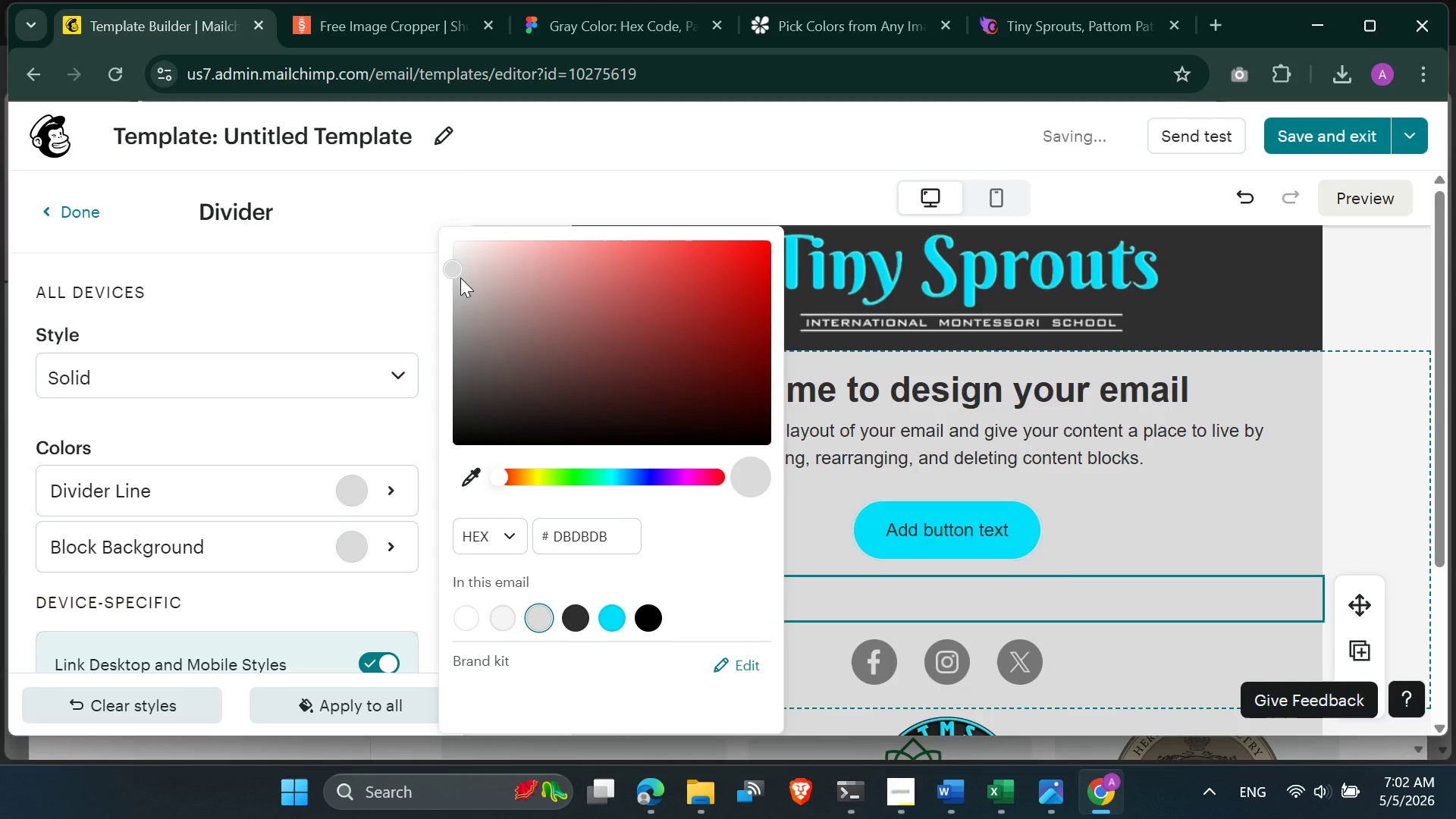 
left_click_drag(start_coordinate=[460, 265], to_coordinate=[457, 305])
 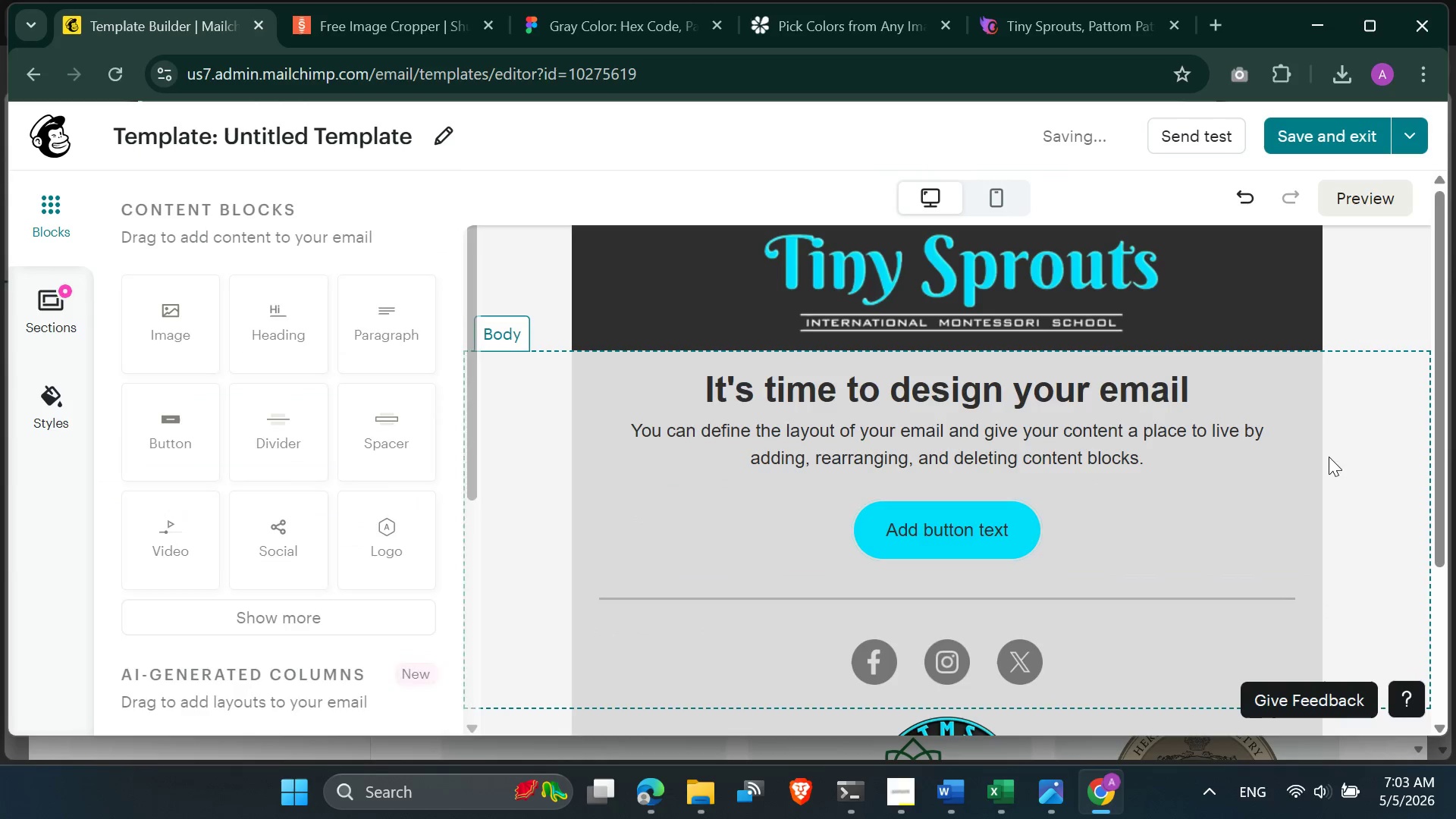 
scroll: coordinate [1064, 589], scroll_direction: down, amount: 4.0
 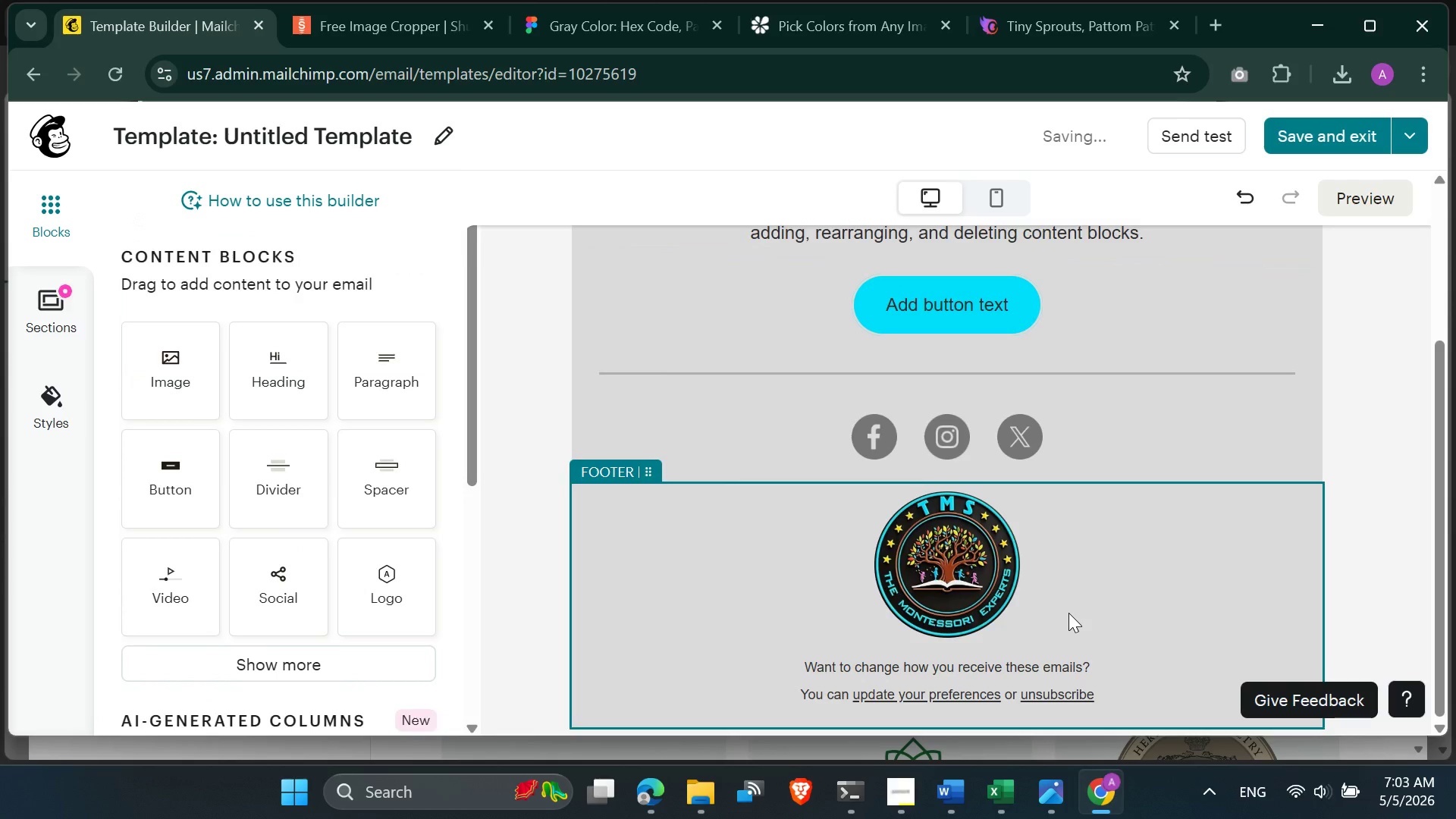 
scroll: coordinate [1070, 613], scroll_direction: up, amount: 4.0
 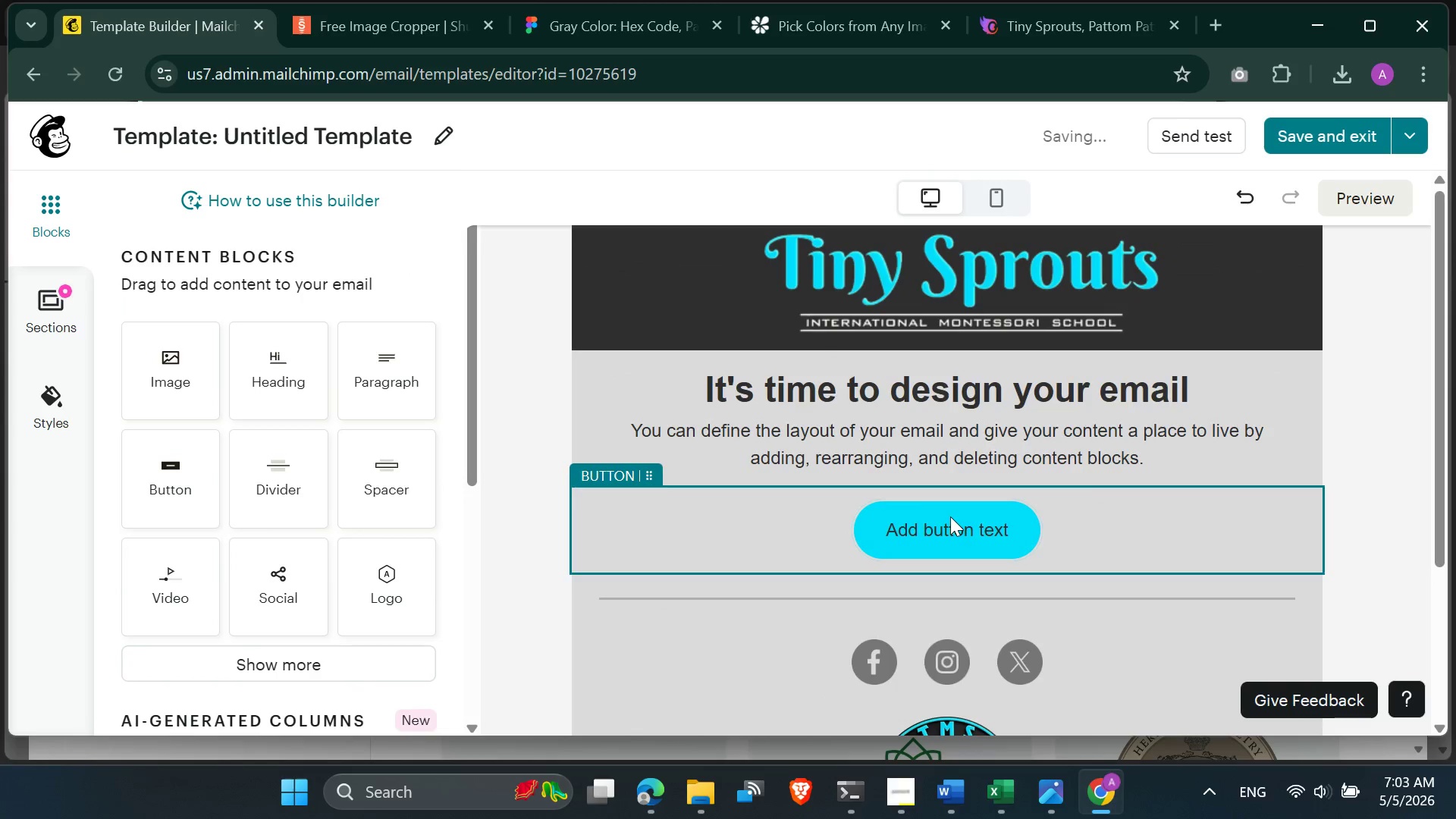 
double_click([947, 526])
 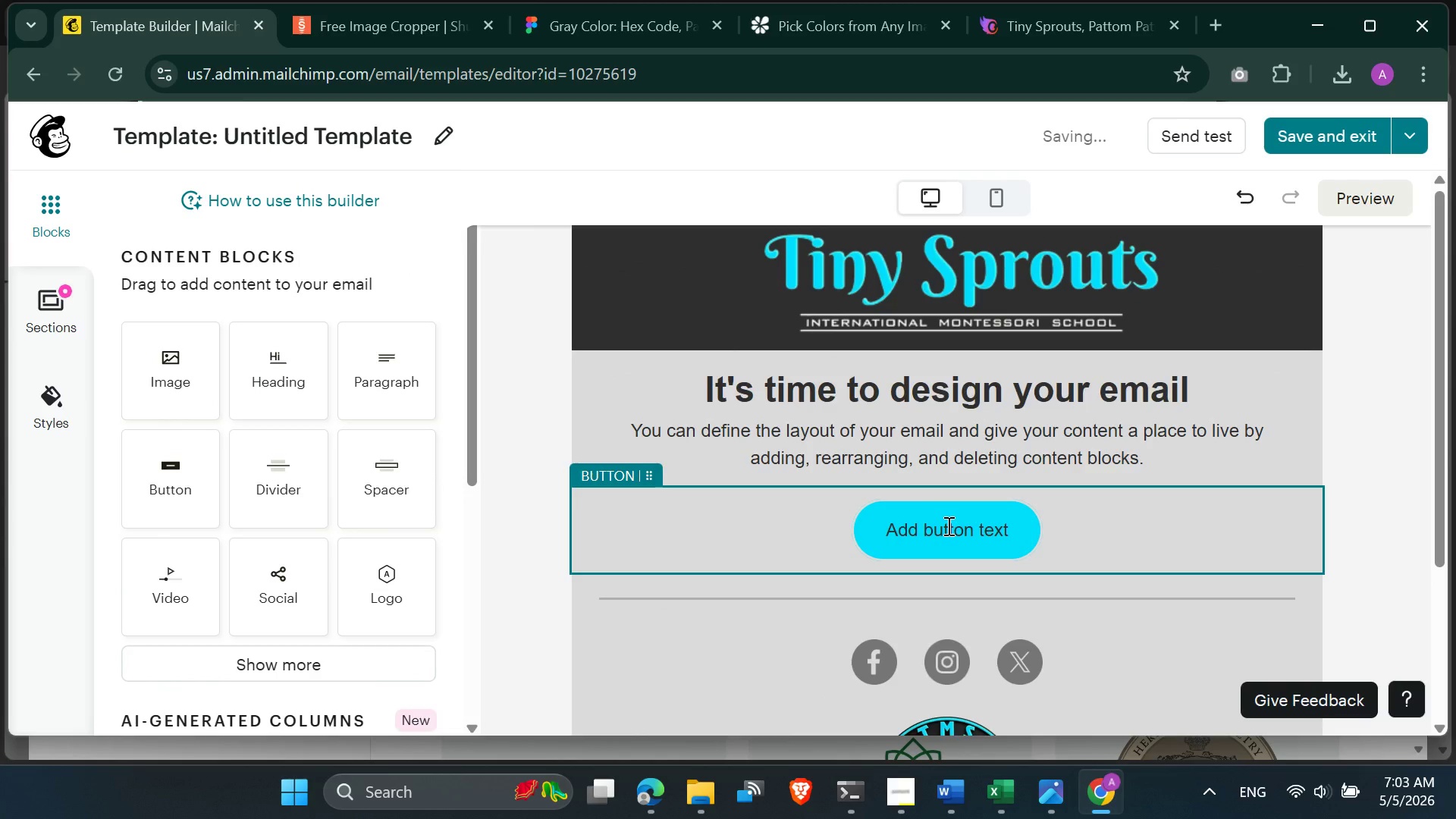 
triple_click([947, 526])
 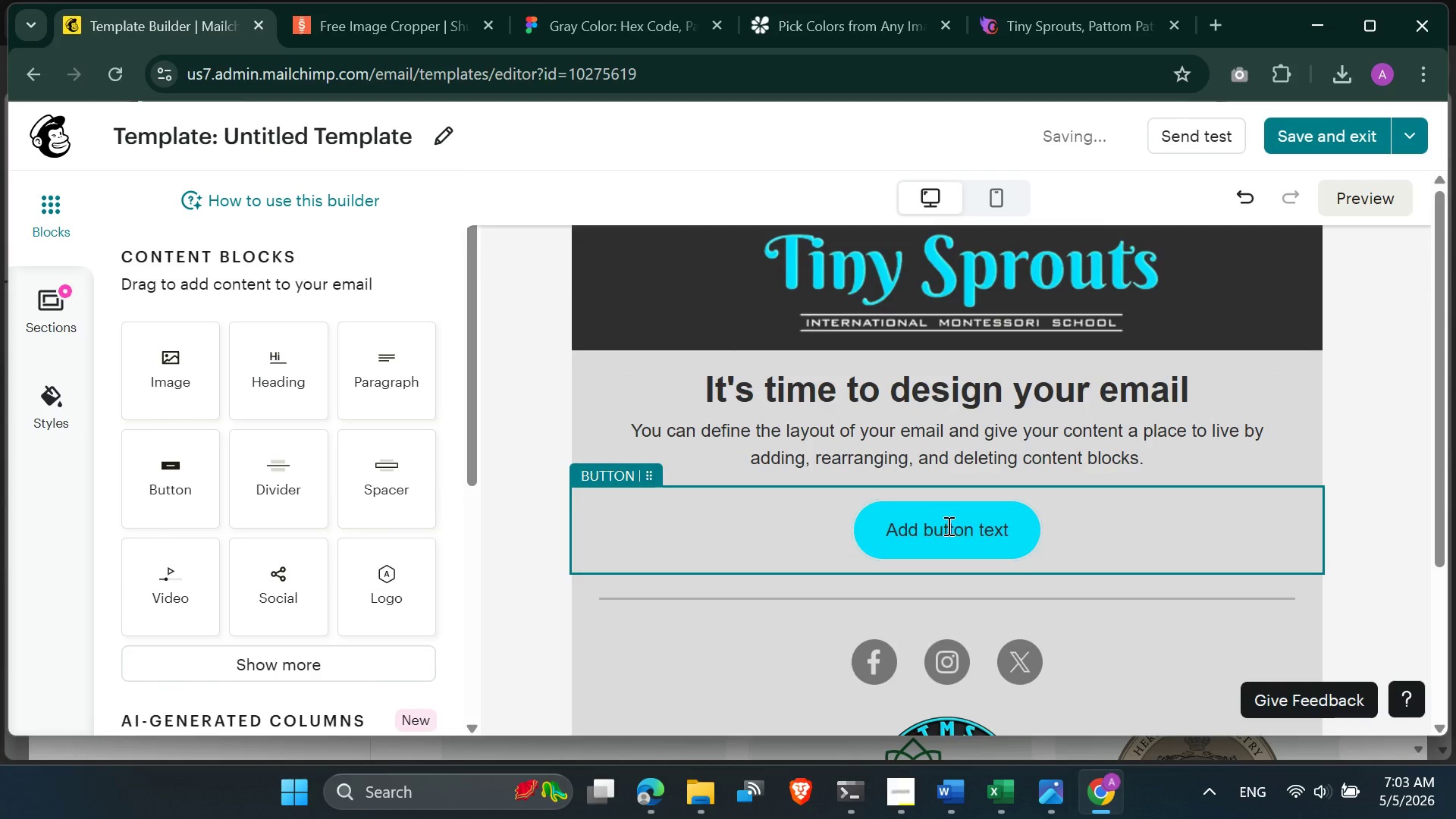 
triple_click([947, 526])
 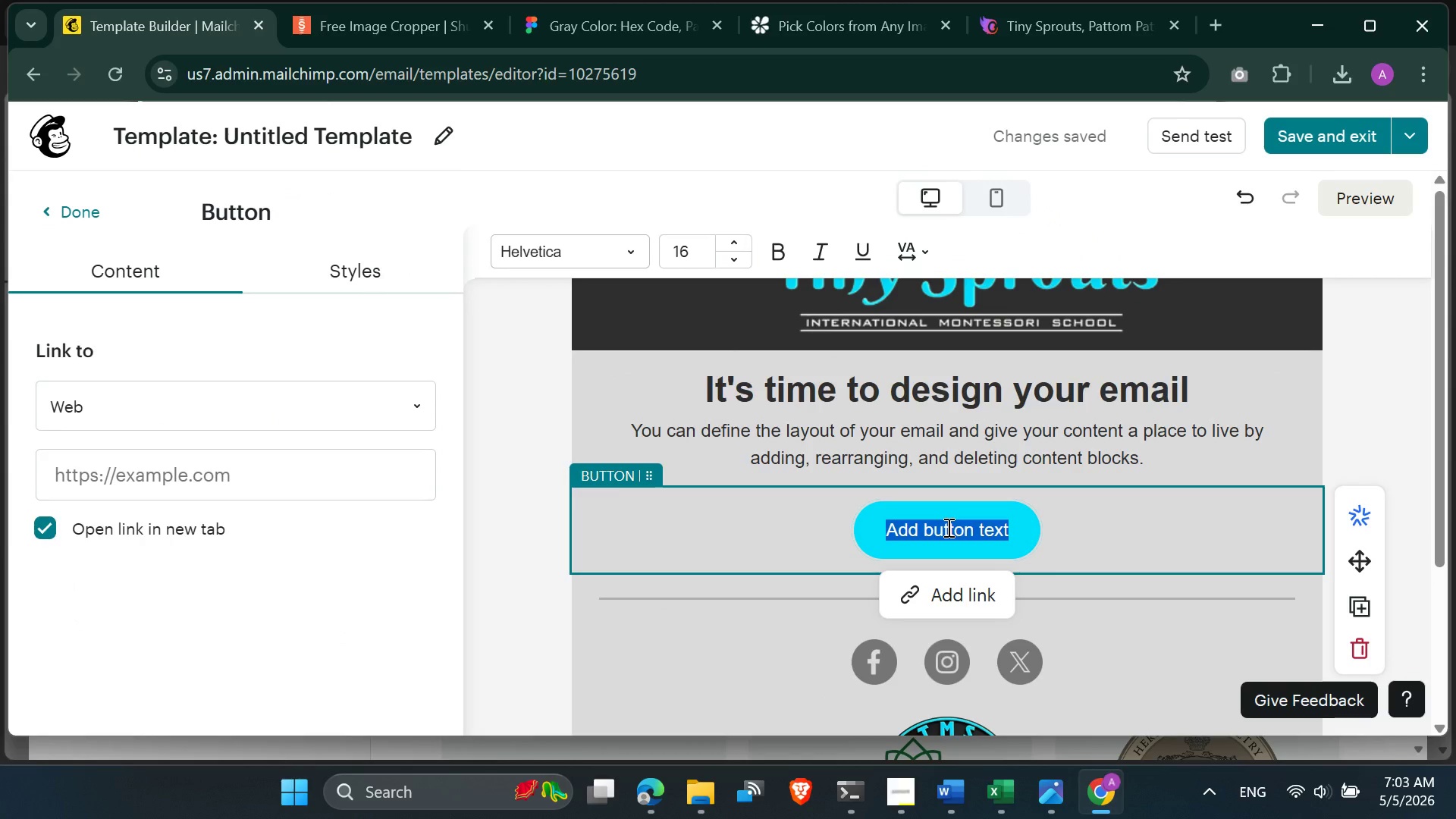 
hold_key(key=ShiftLeft, duration=0.53)
 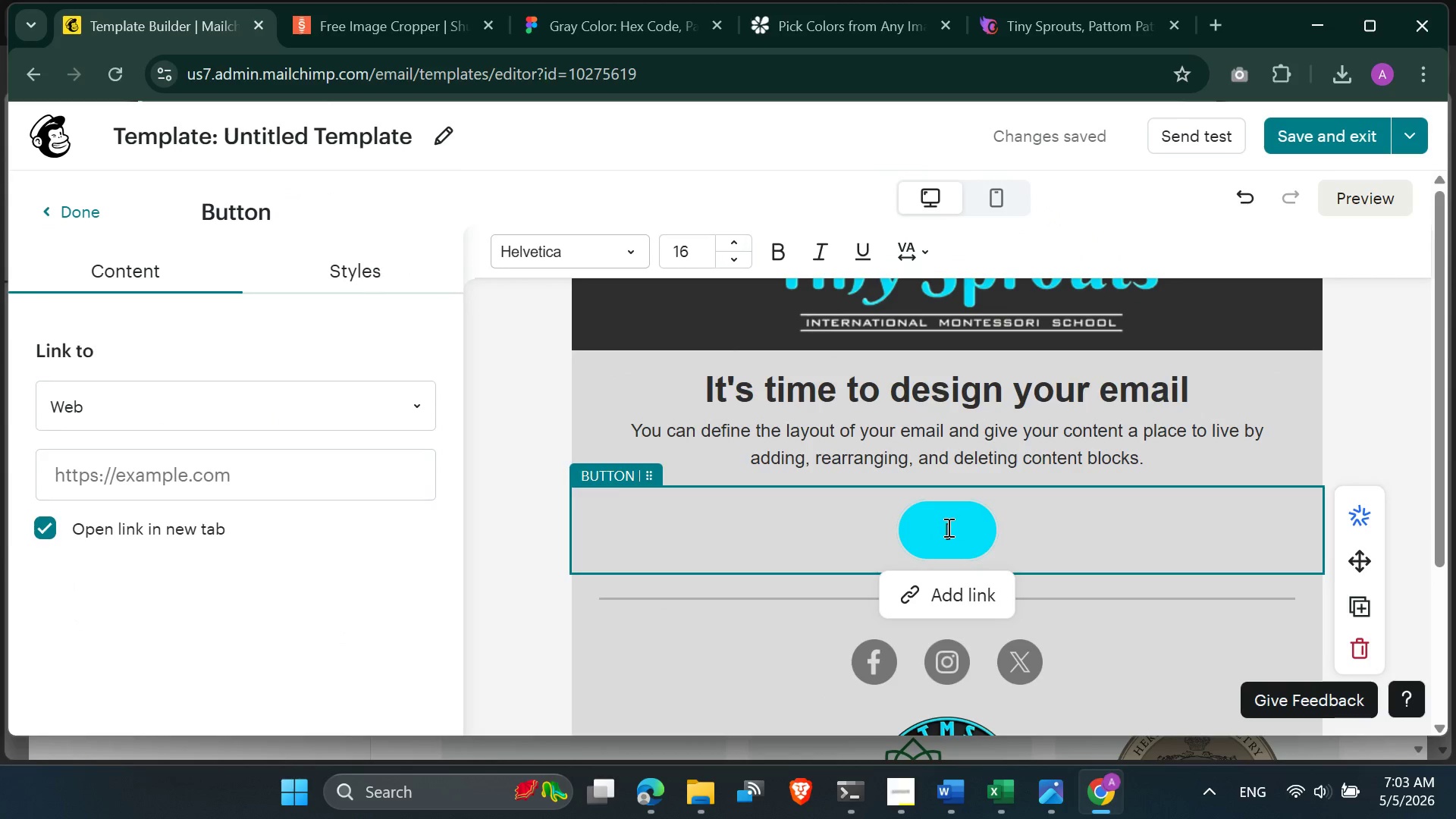 
type([CTA})
key(Backspace)
type(])
 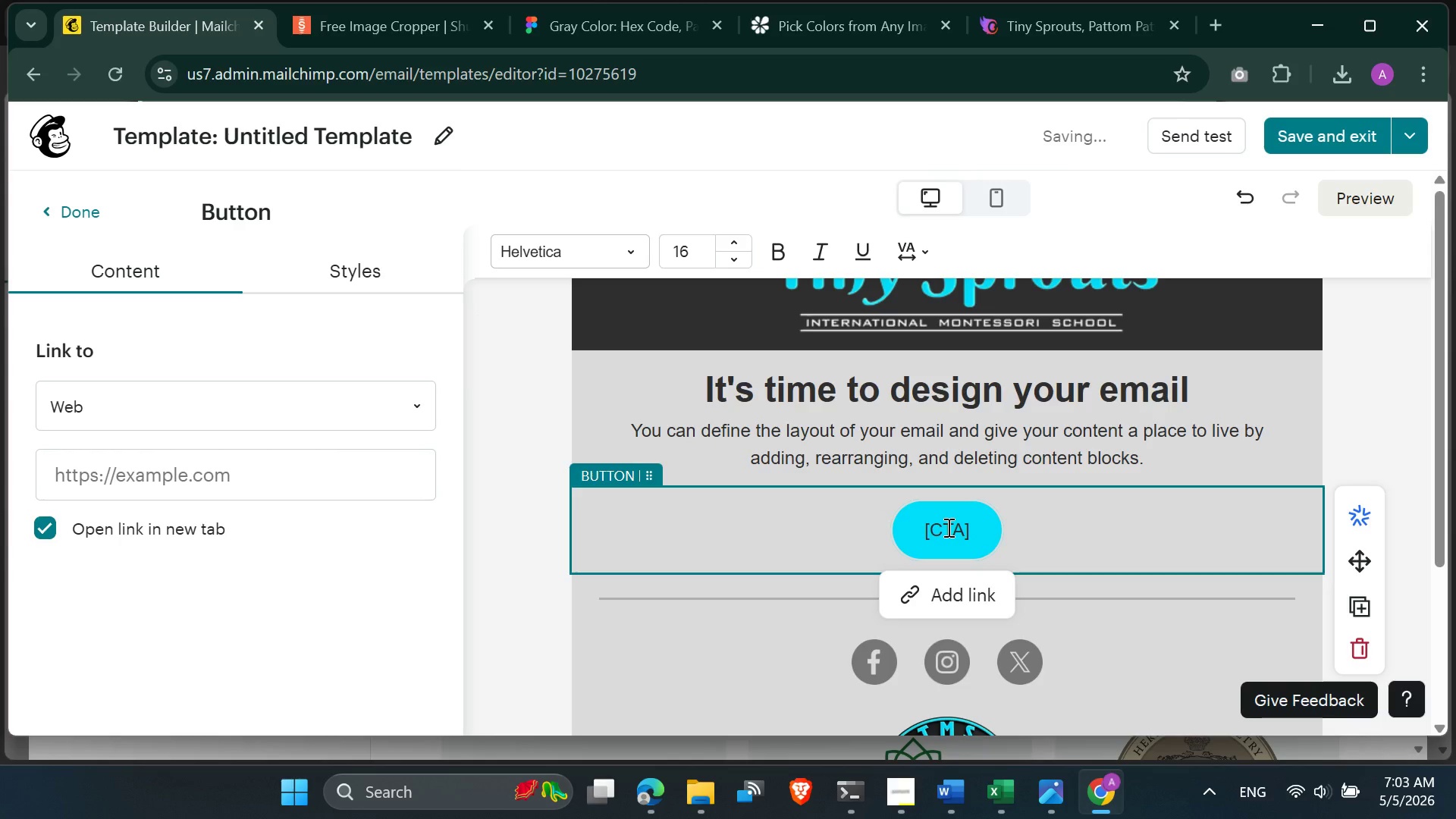 
left_click([563, 620])
 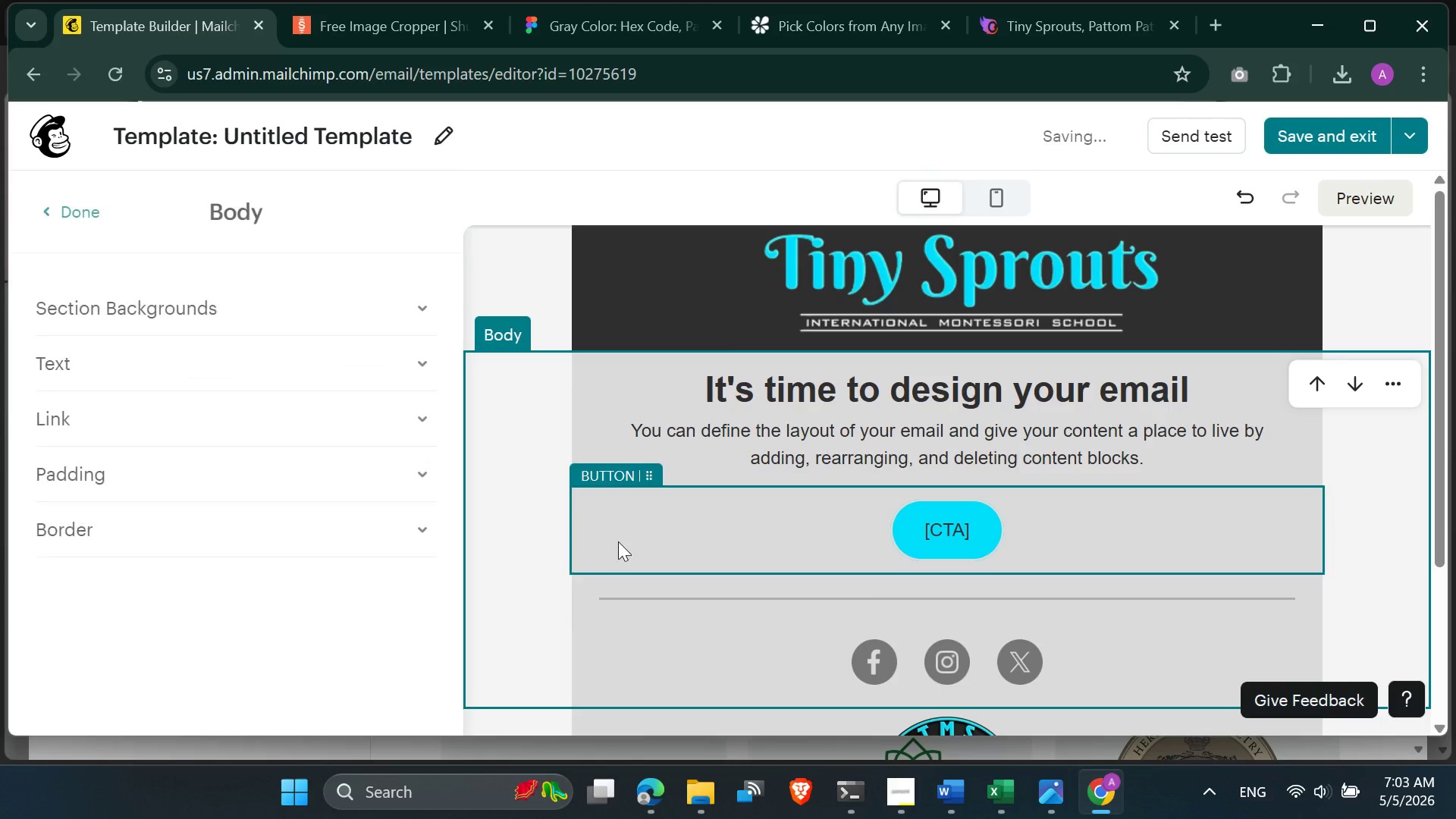 
left_click([618, 541])
 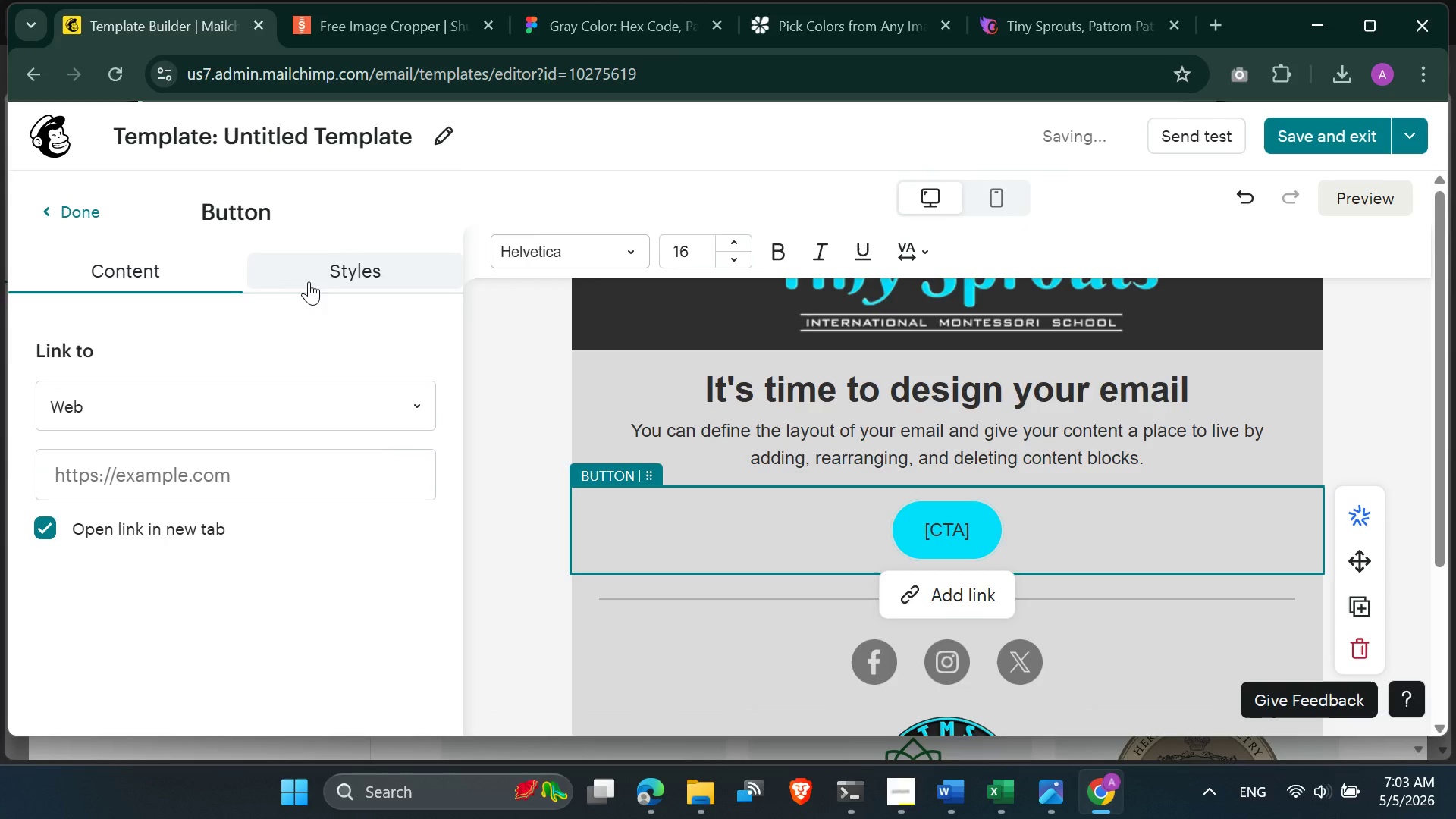 
left_click([316, 276])
 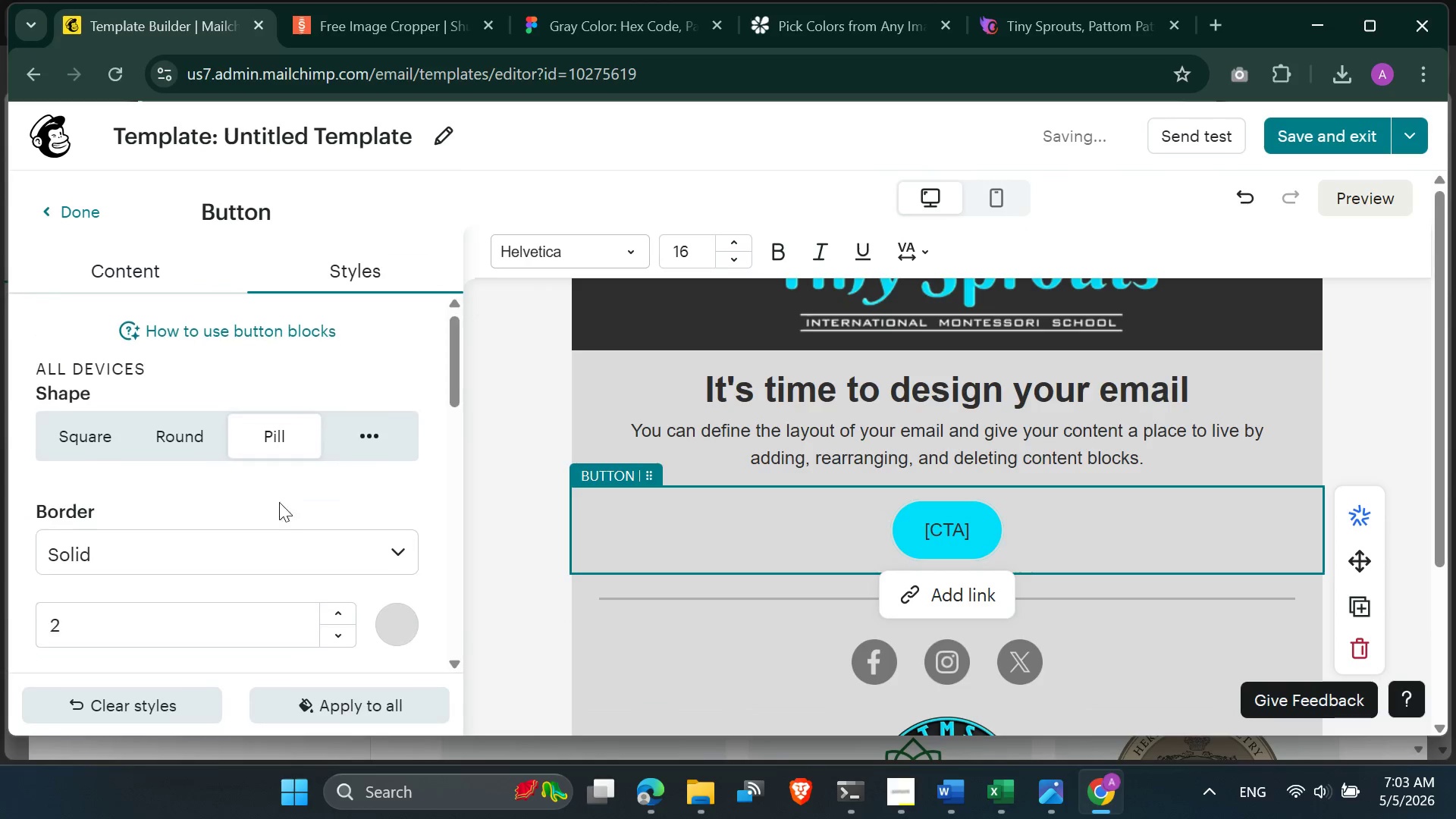 
scroll: coordinate [271, 544], scroll_direction: down, amount: 8.0
 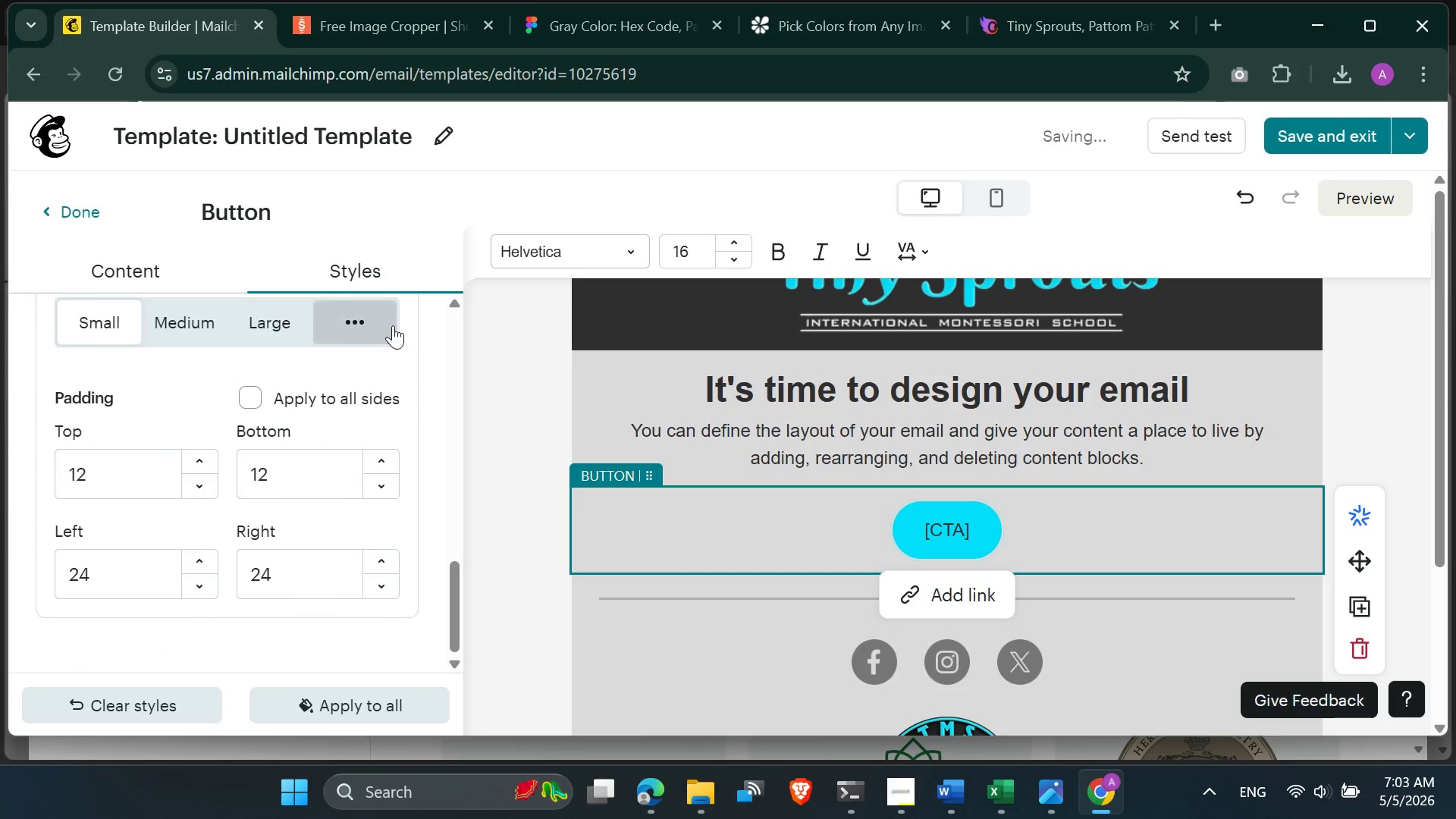 
left_click([381, 324])
 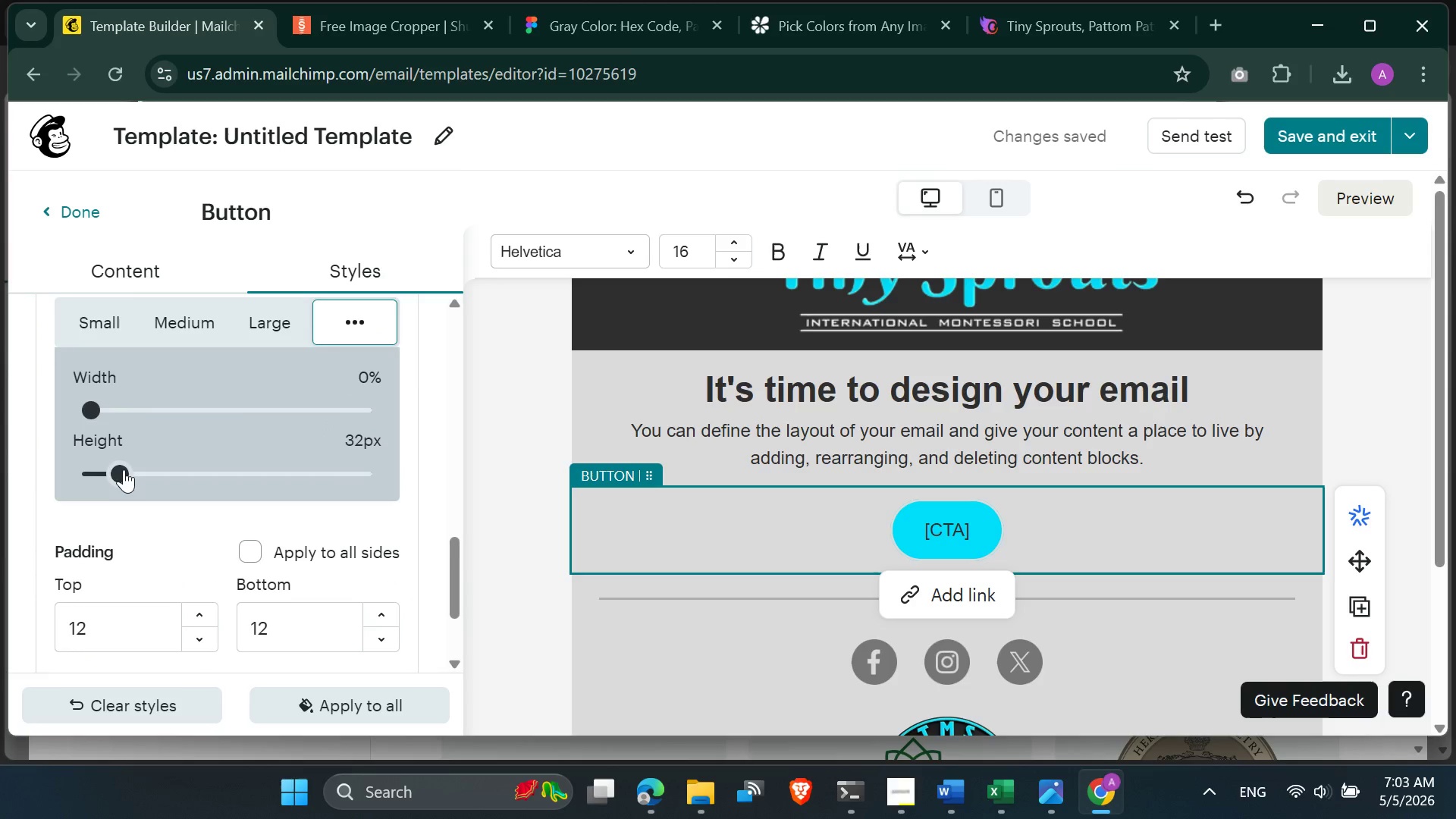 
left_click_drag(start_coordinate=[111, 470], to_coordinate=[0, 475])
 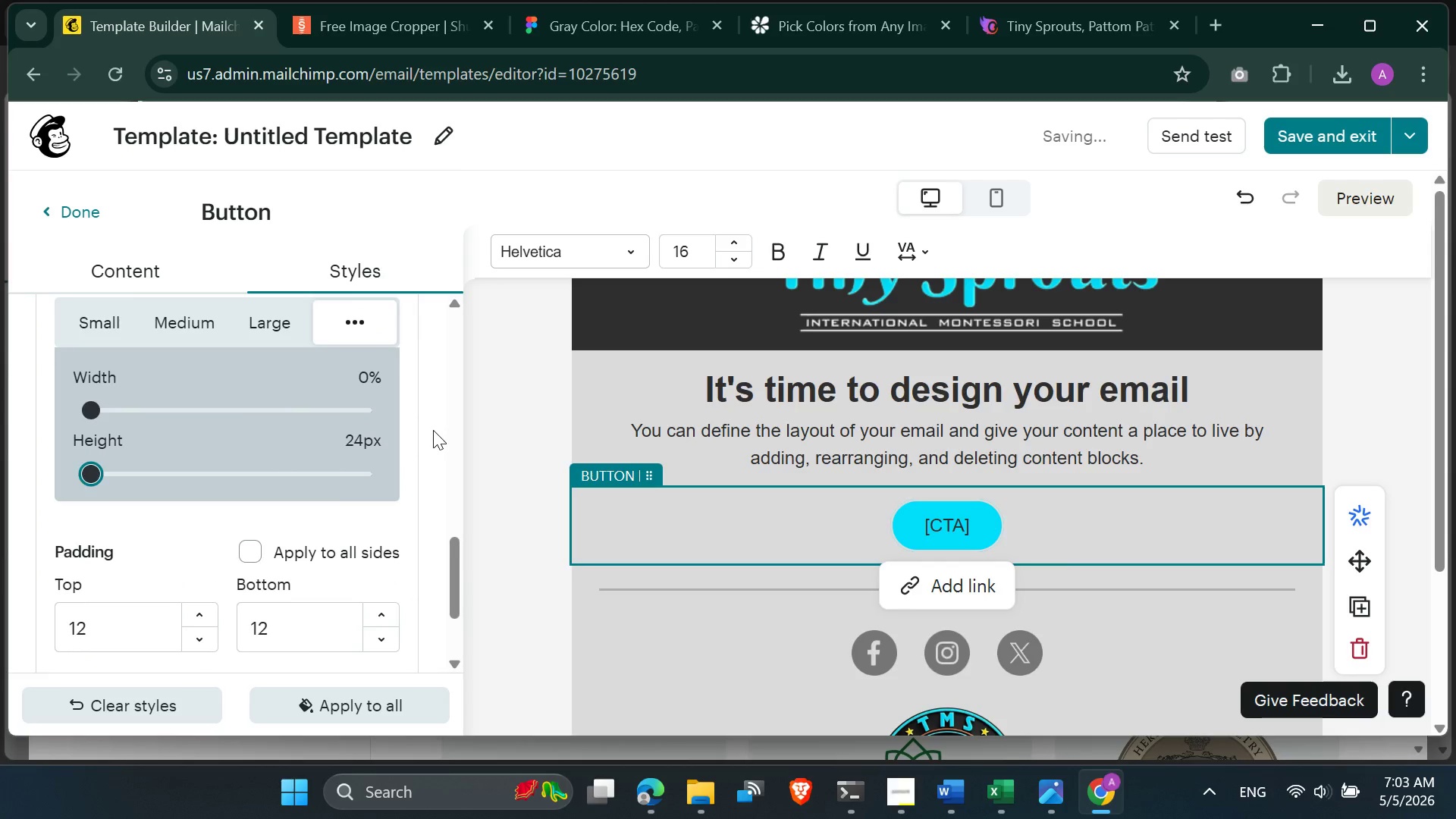 
left_click([433, 430])
 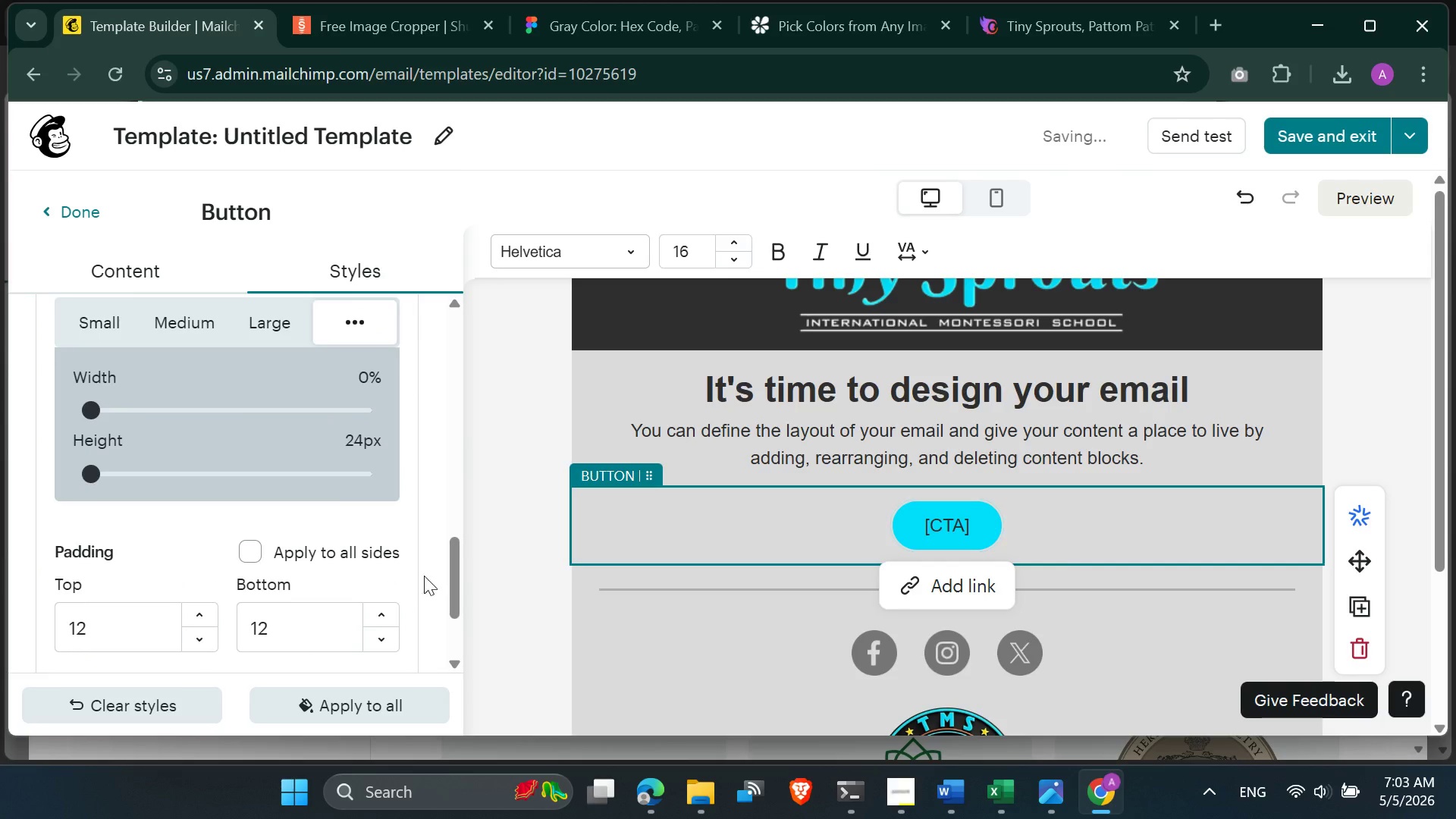 
left_click([430, 571])
 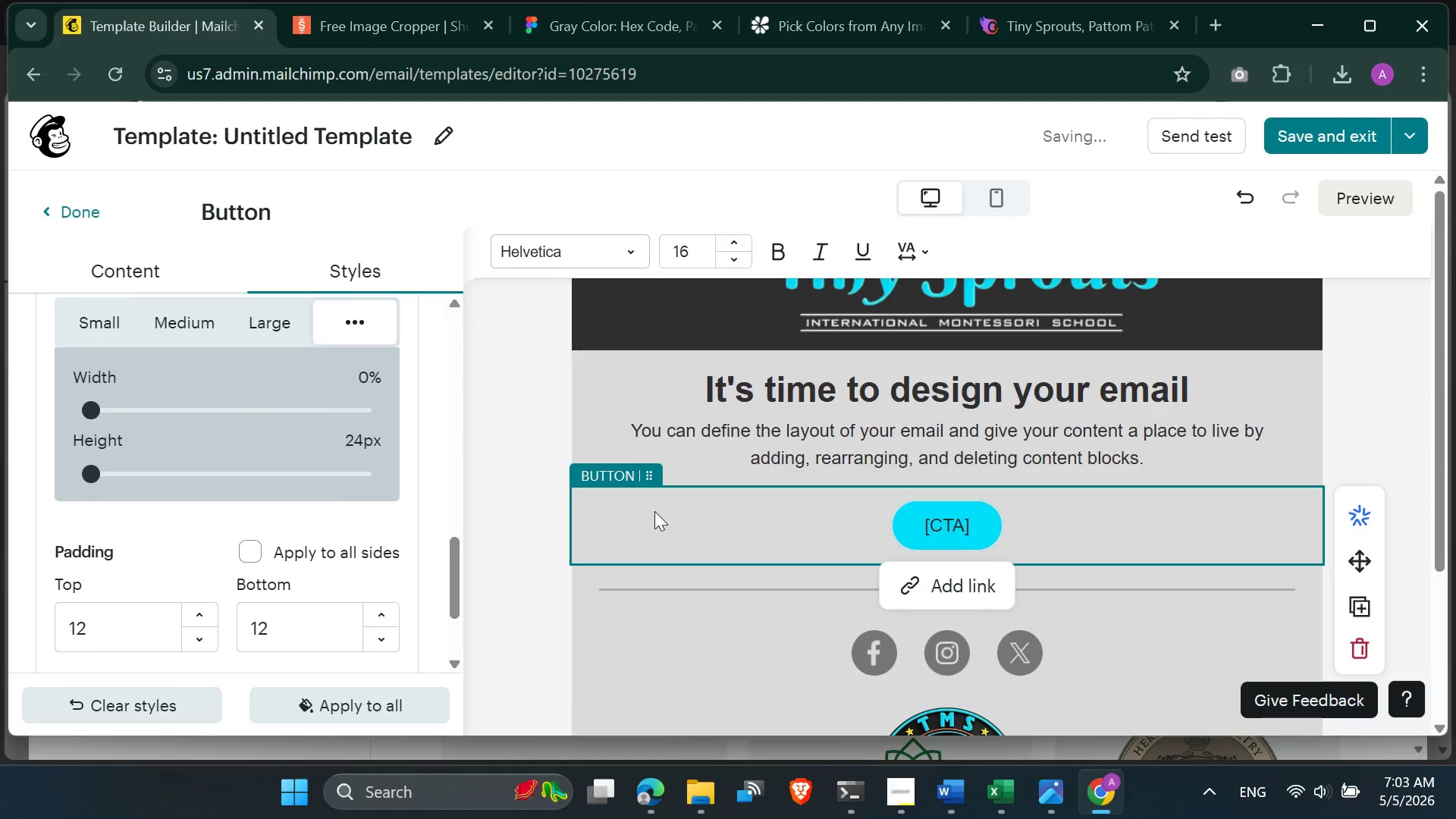 
scroll: coordinate [654, 511], scroll_direction: up, amount: 2.0
 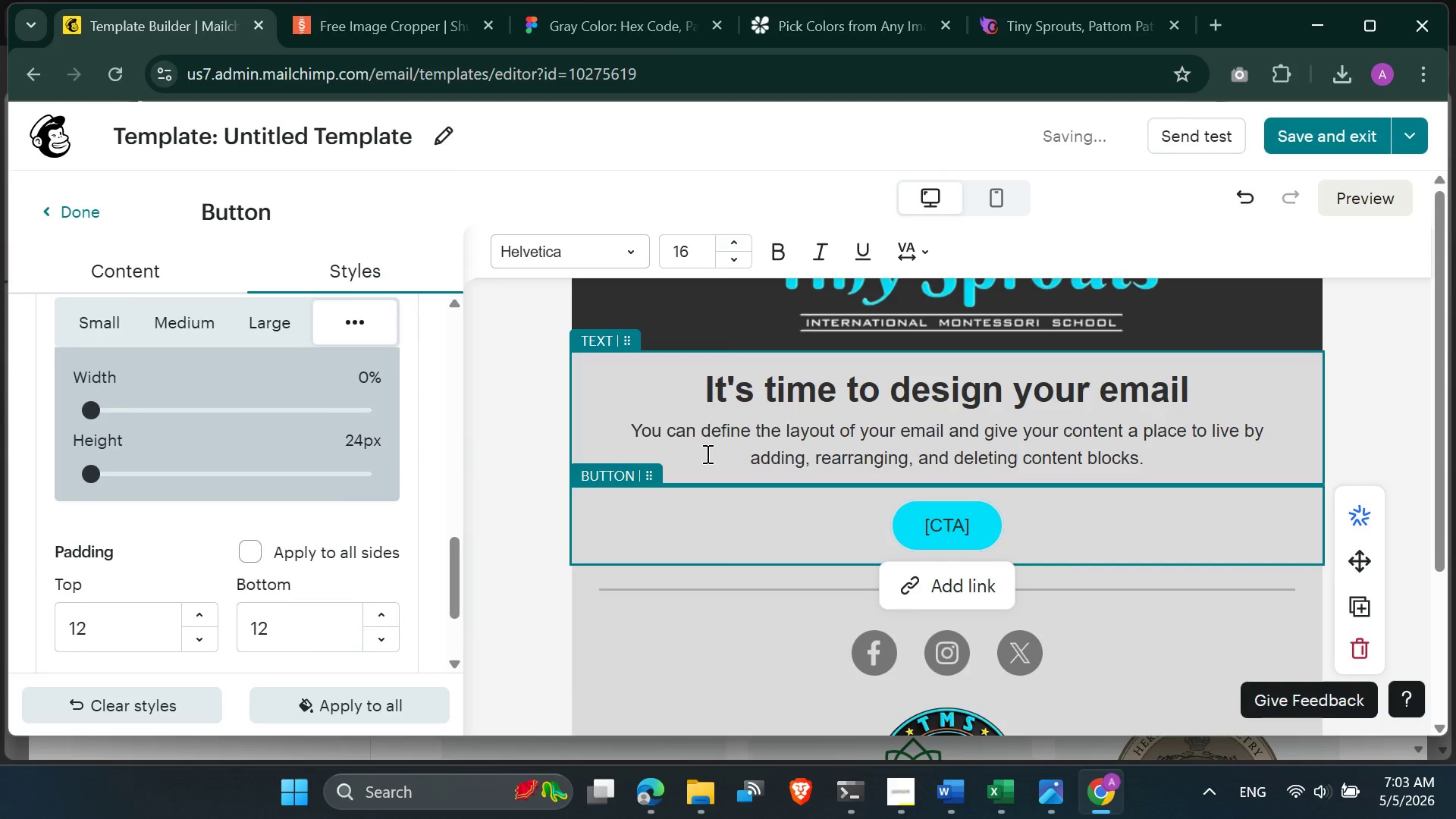 
left_click([717, 426])
 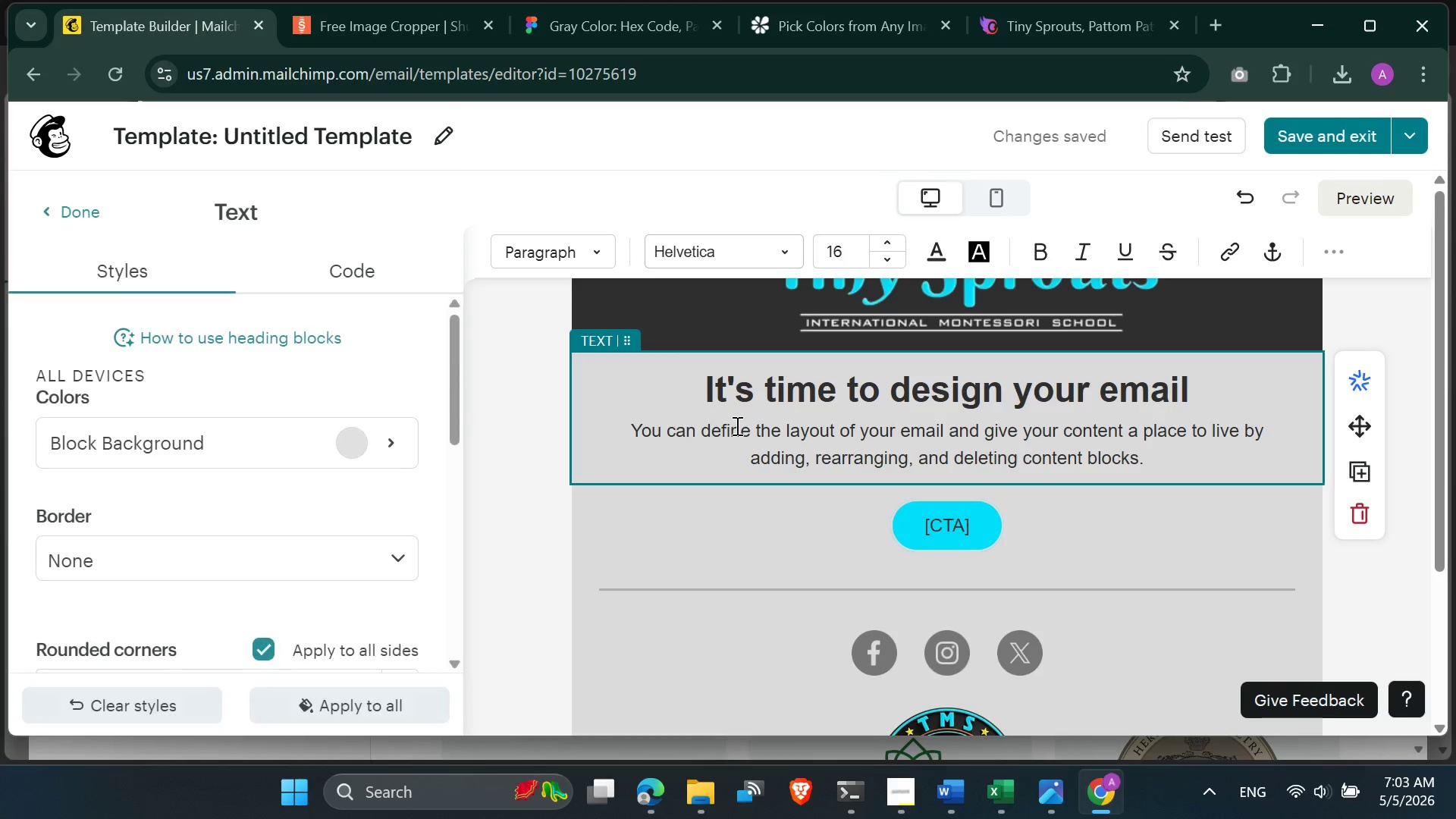 
scroll: coordinate [706, 453], scroll_direction: up, amount: 1.0
 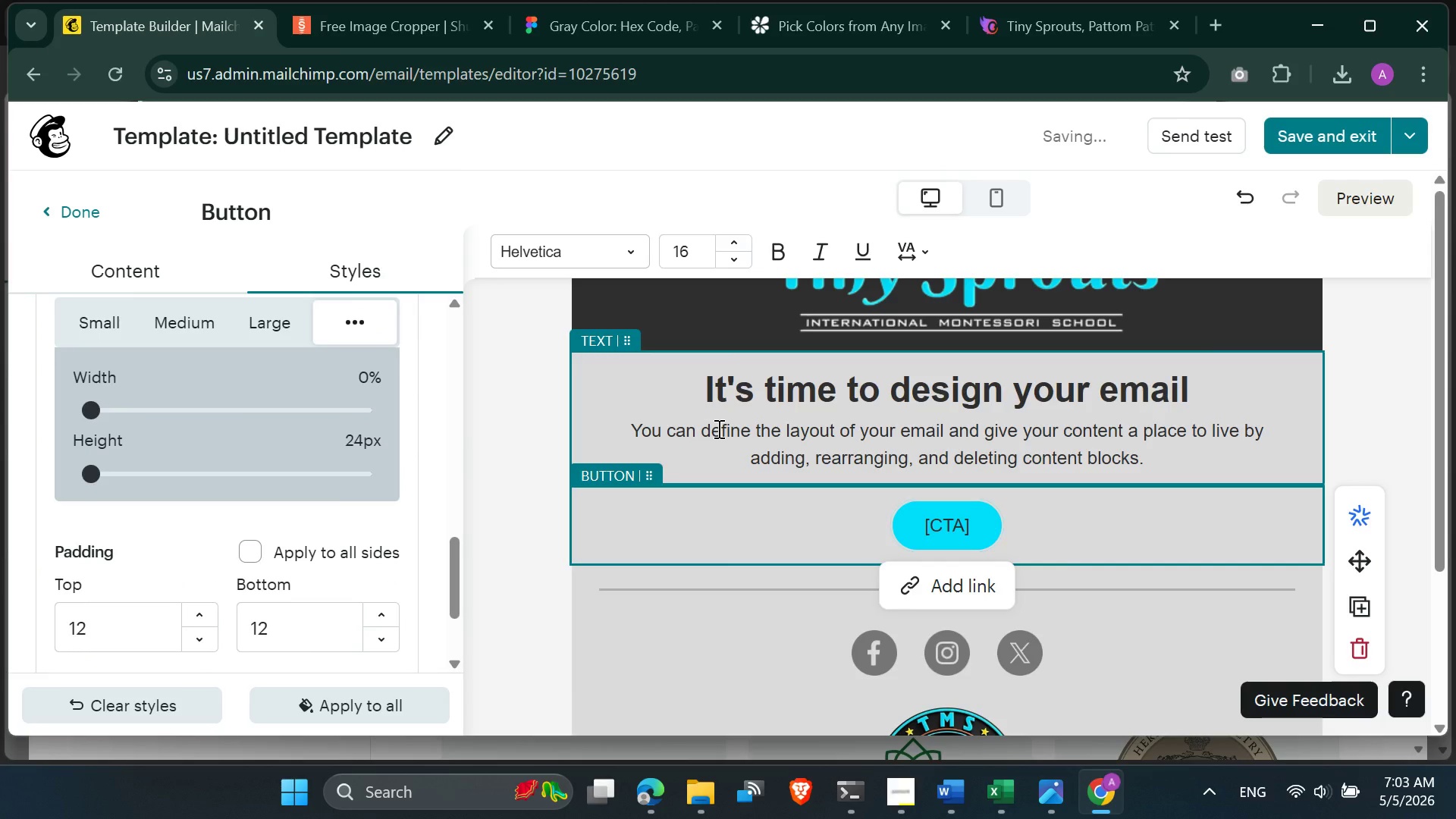 
scroll: coordinate [736, 427], scroll_direction: down, amount: 3.0
 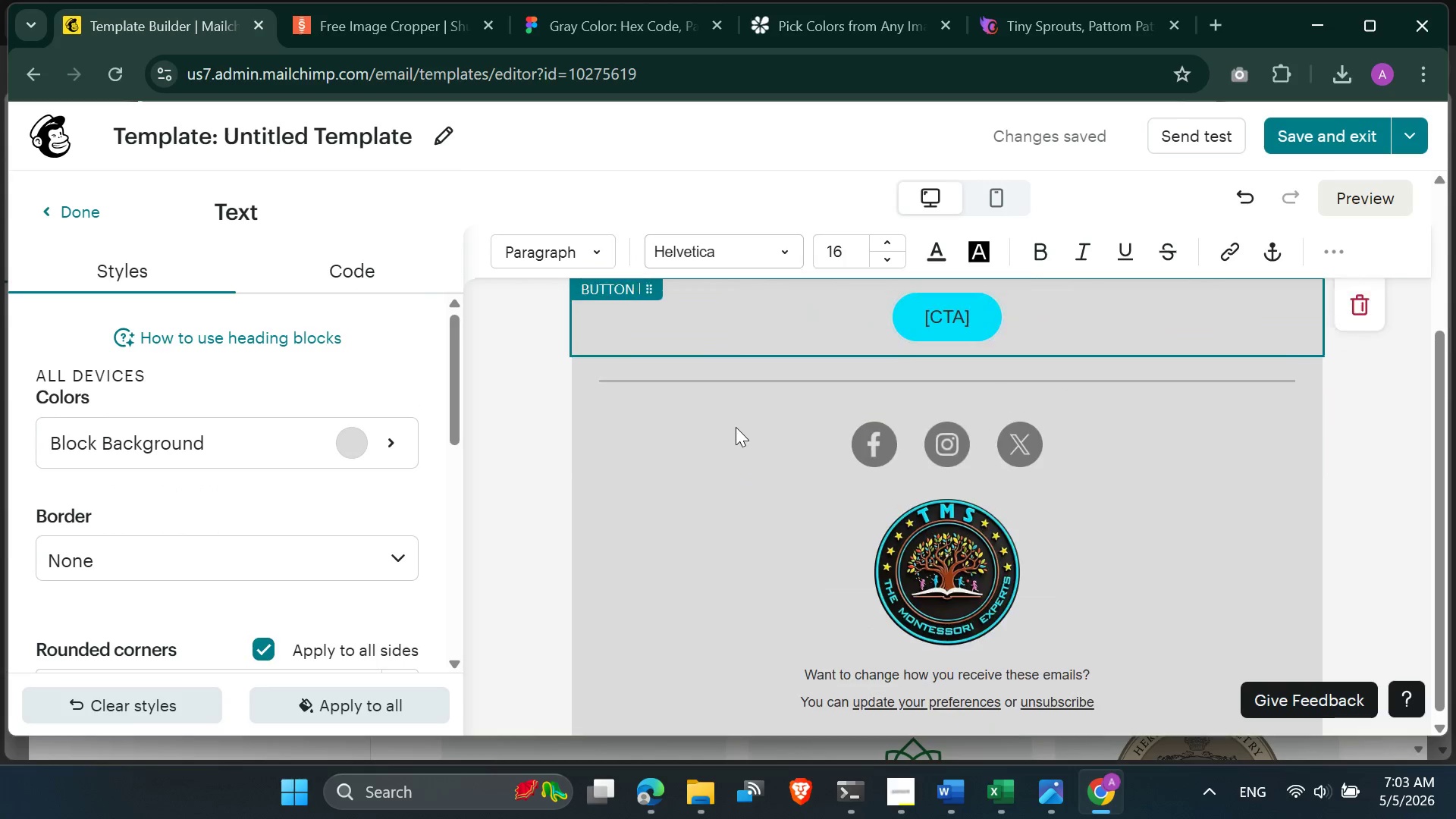 
scroll: coordinate [736, 427], scroll_direction: up, amount: 3.0
 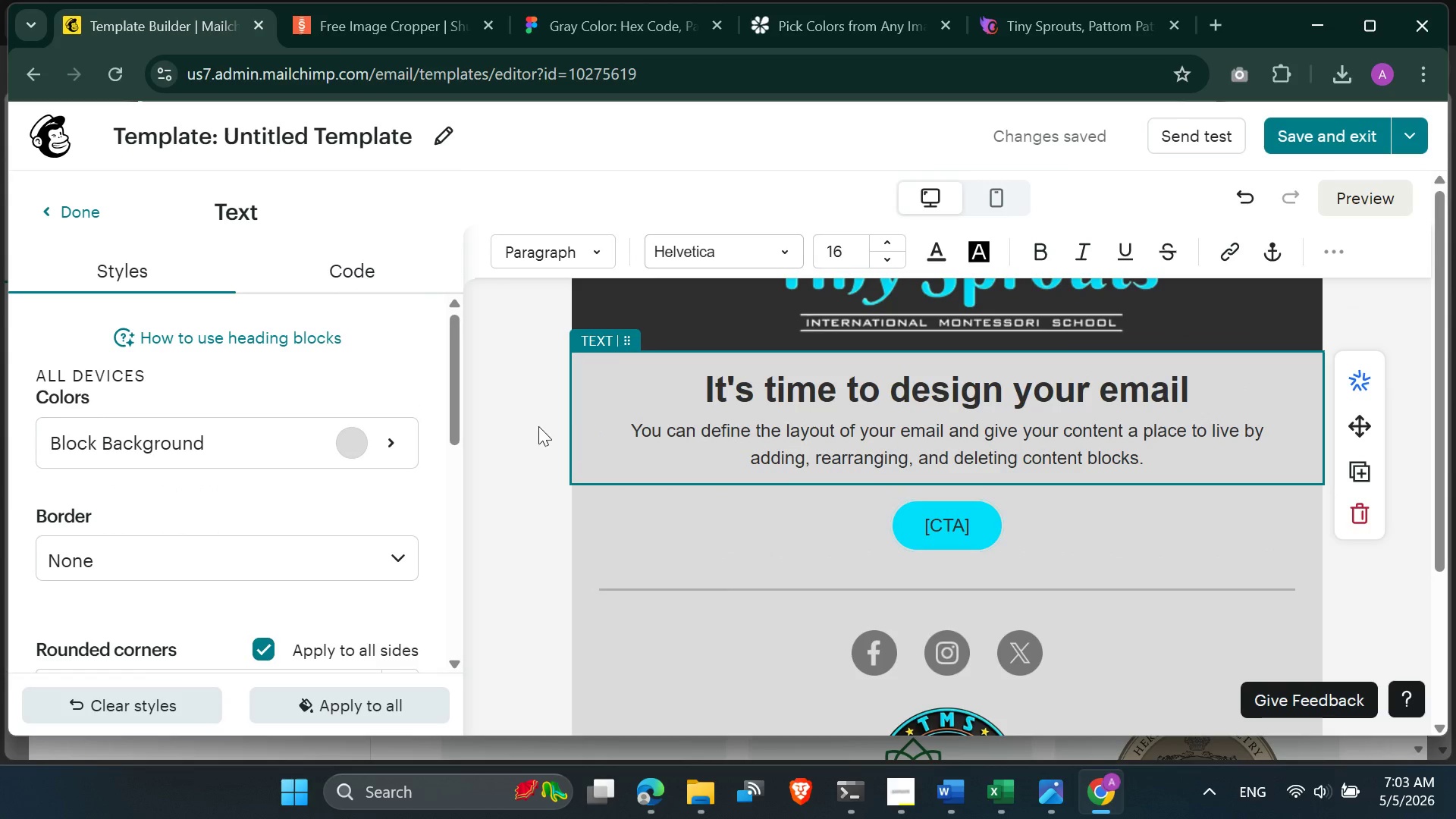 
left_click([538, 426])
 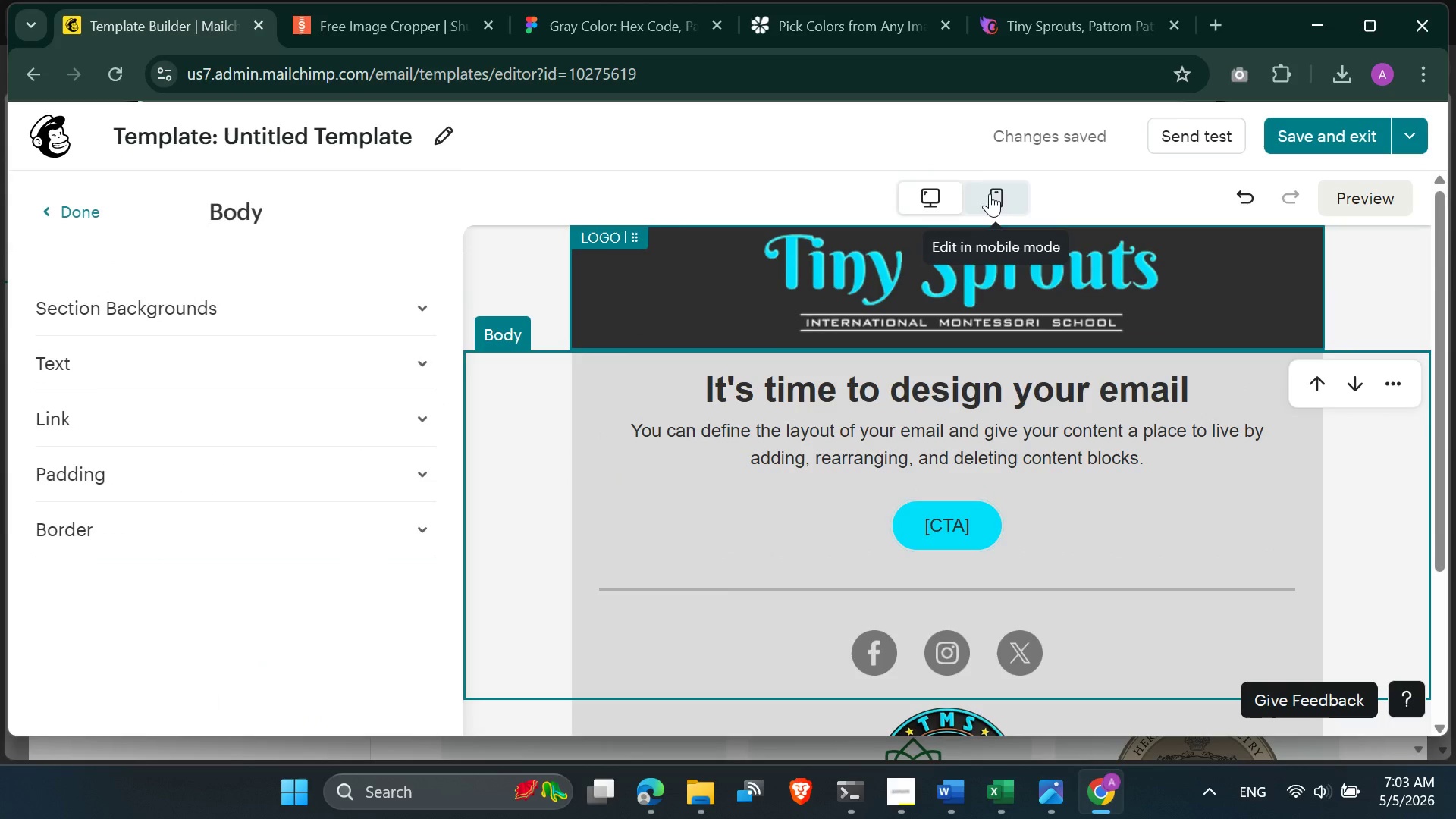 
left_click([990, 193])
 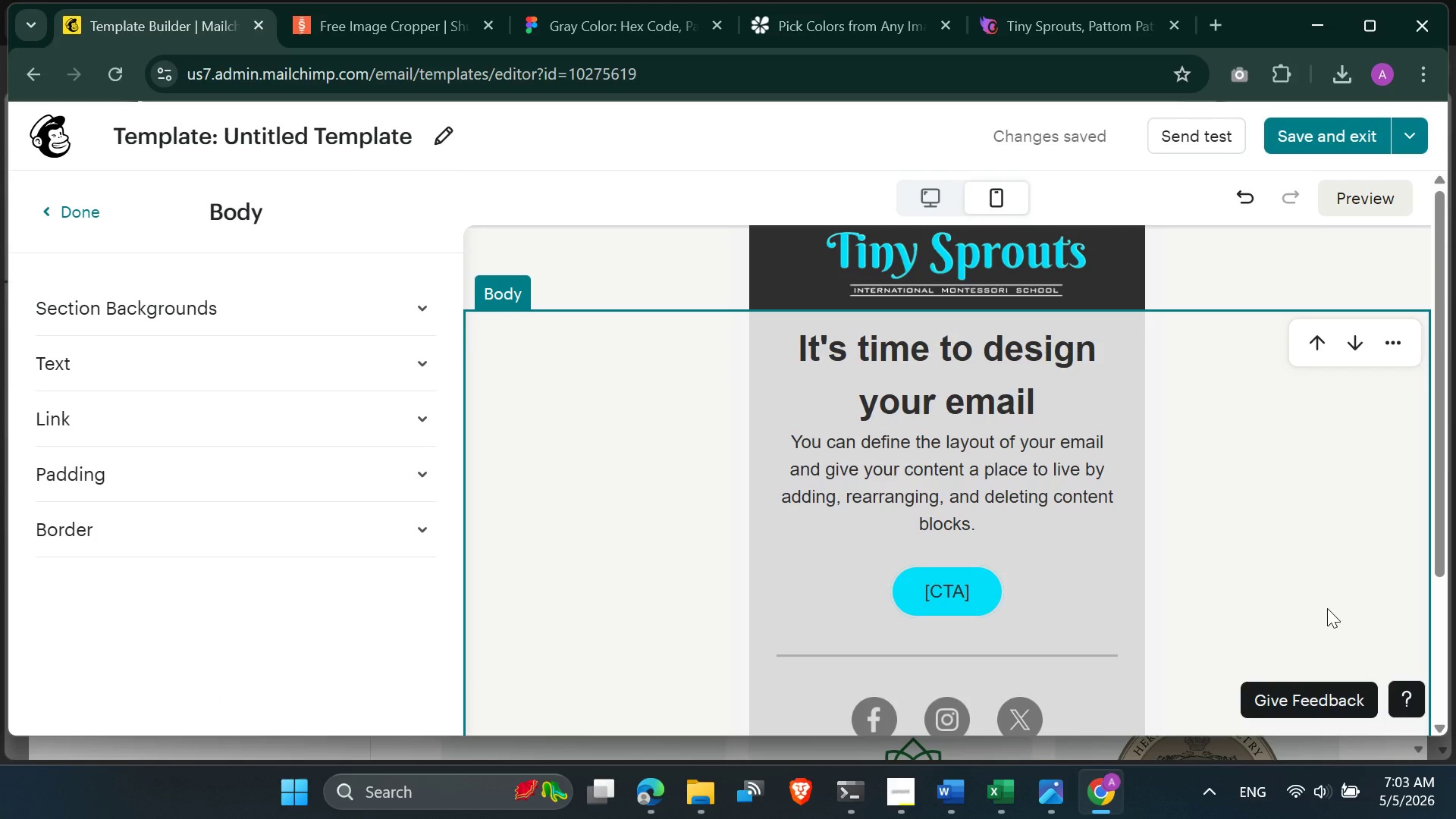 
scroll: coordinate [1326, 607], scroll_direction: down, amount: 4.0
 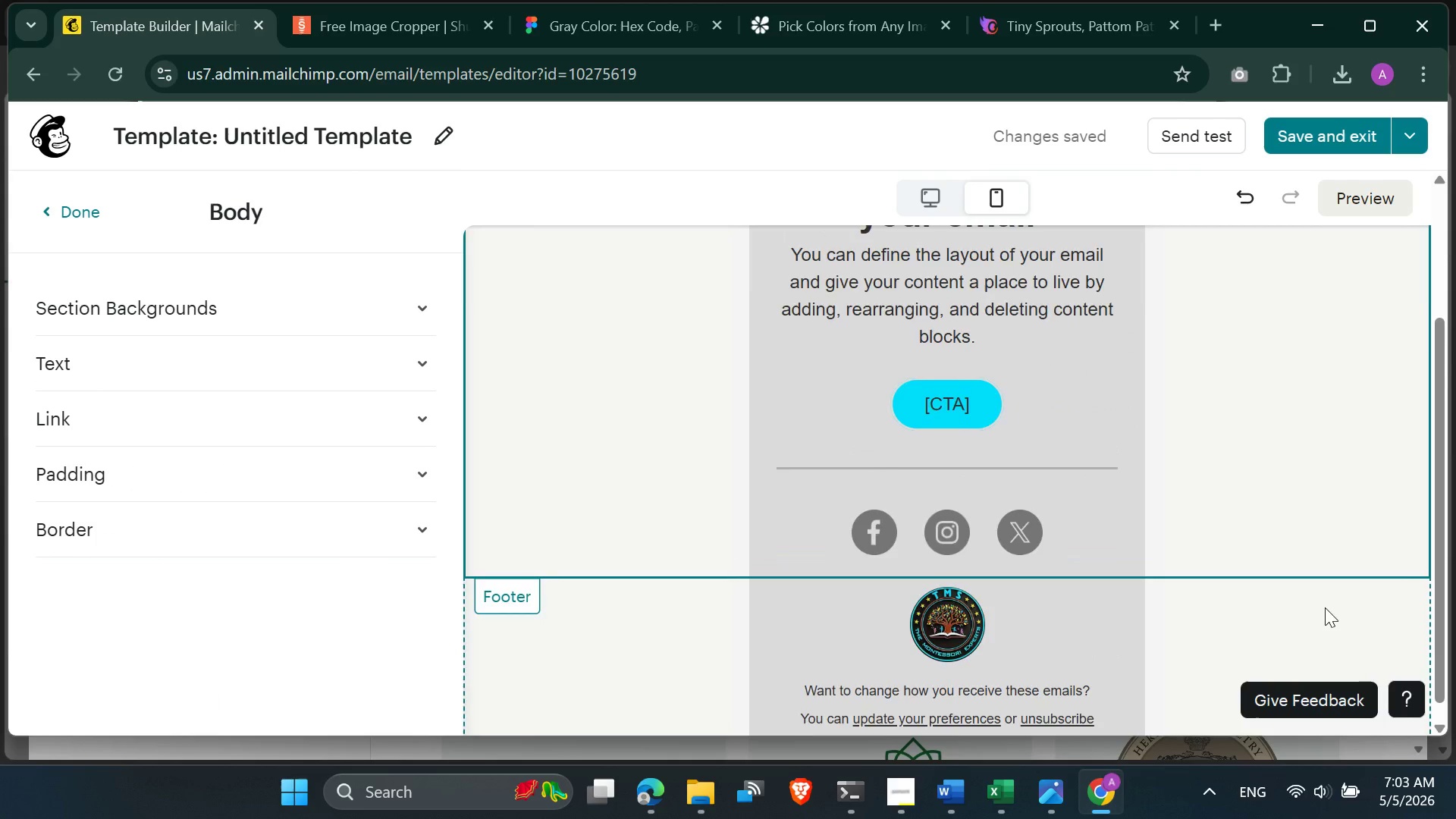 
scroll: coordinate [1325, 607], scroll_direction: up, amount: 6.0
 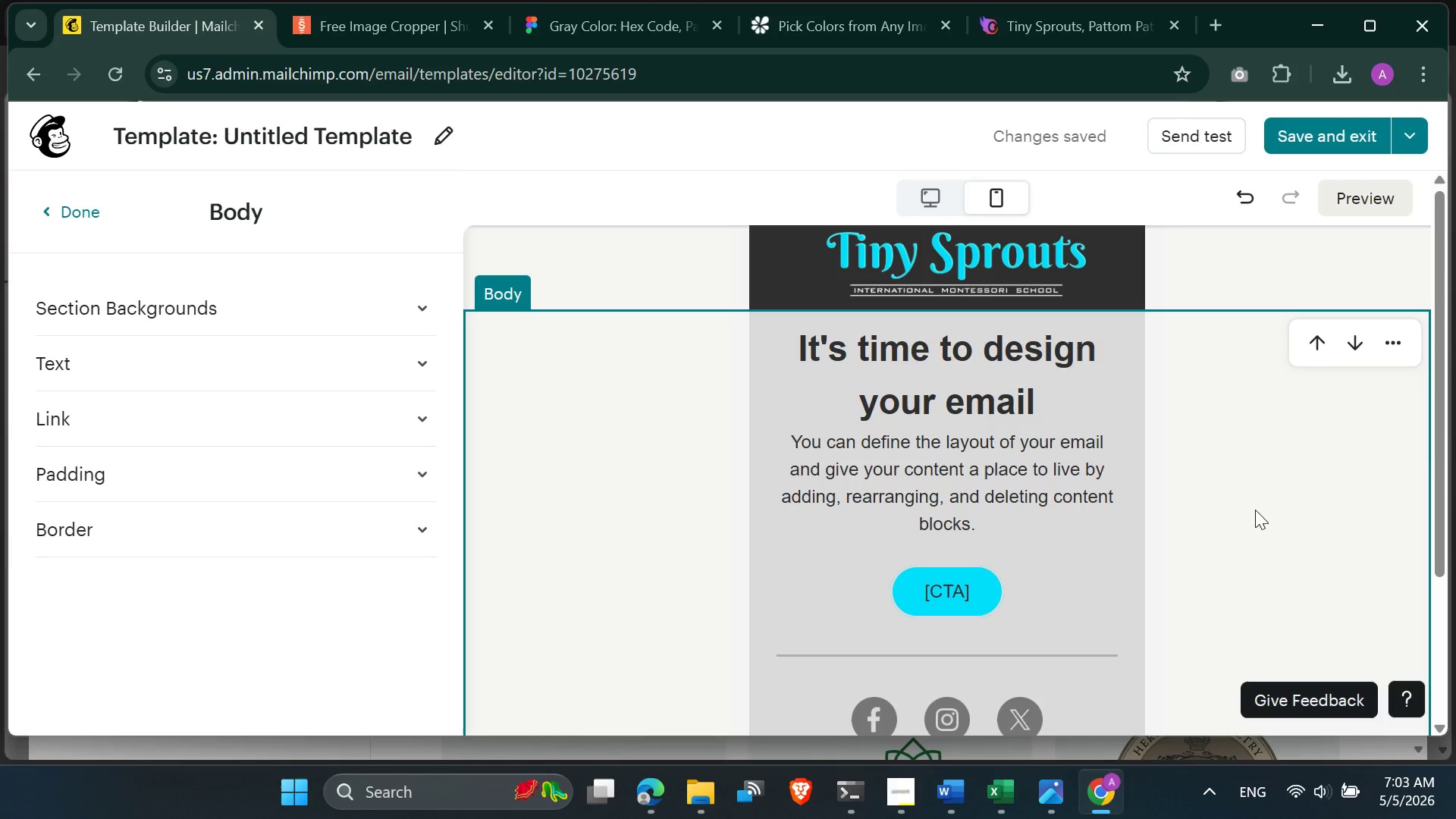 
left_click([1255, 510])
 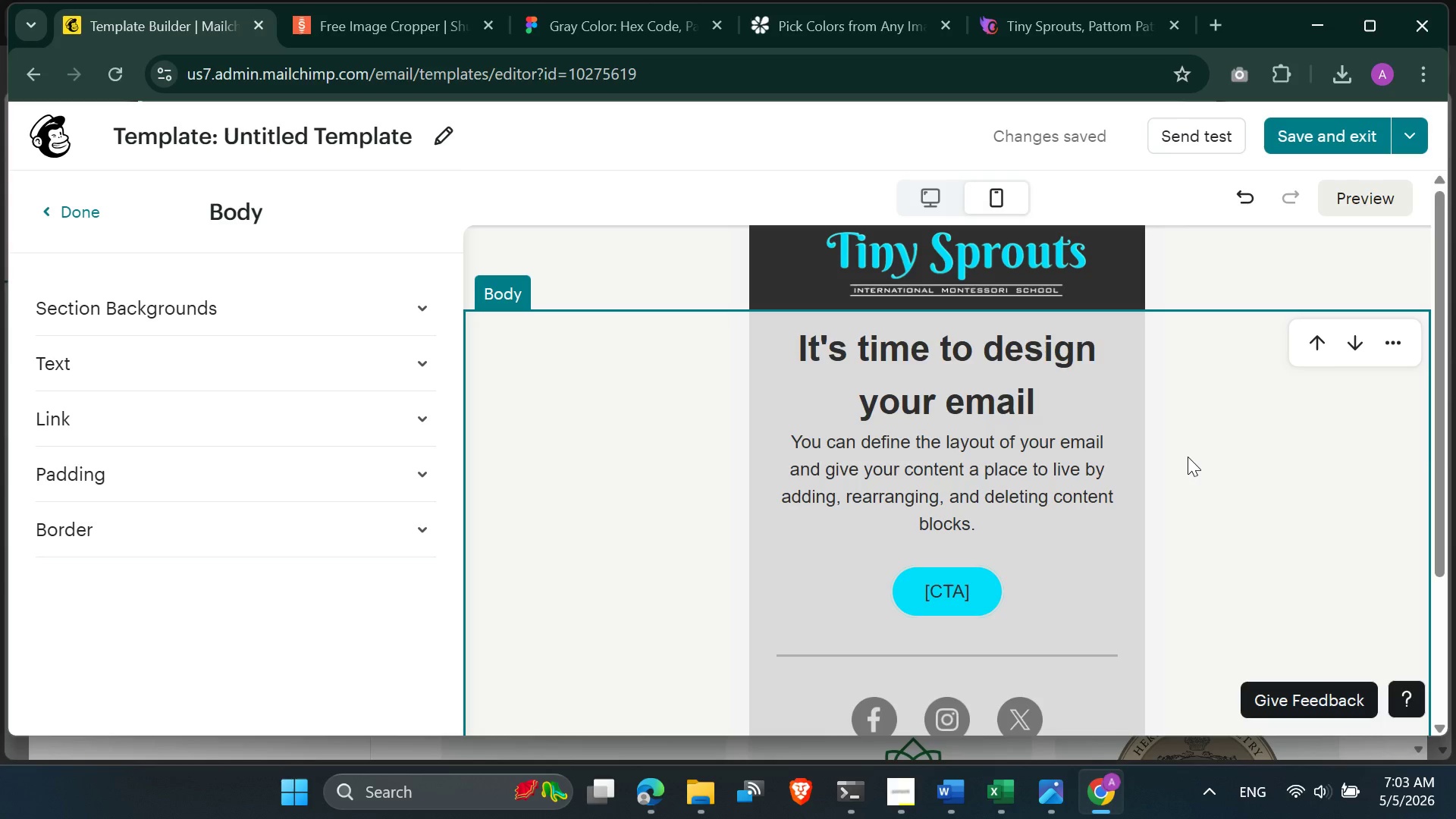 
left_click([1185, 455])
 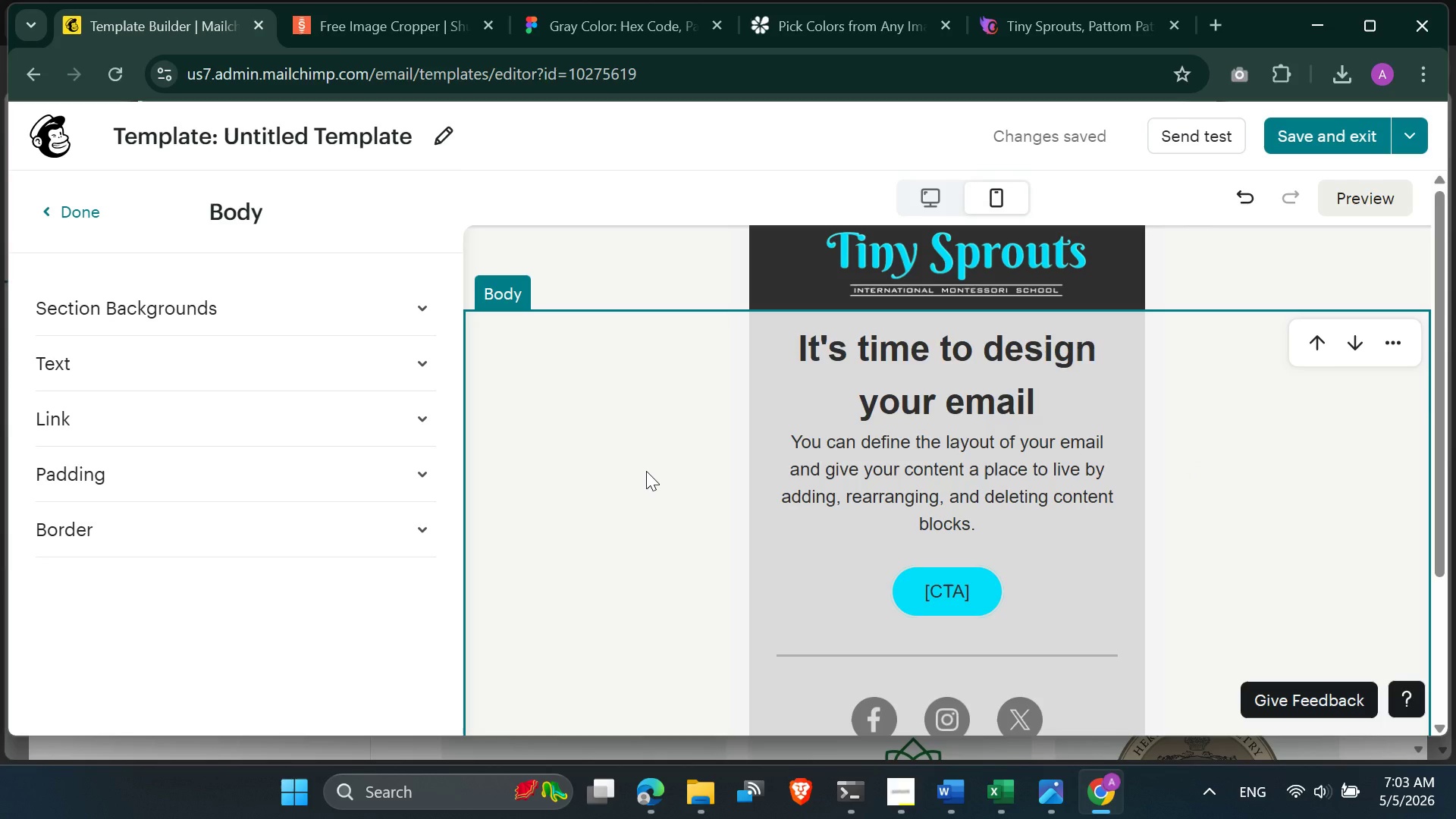 
left_click([646, 471])
 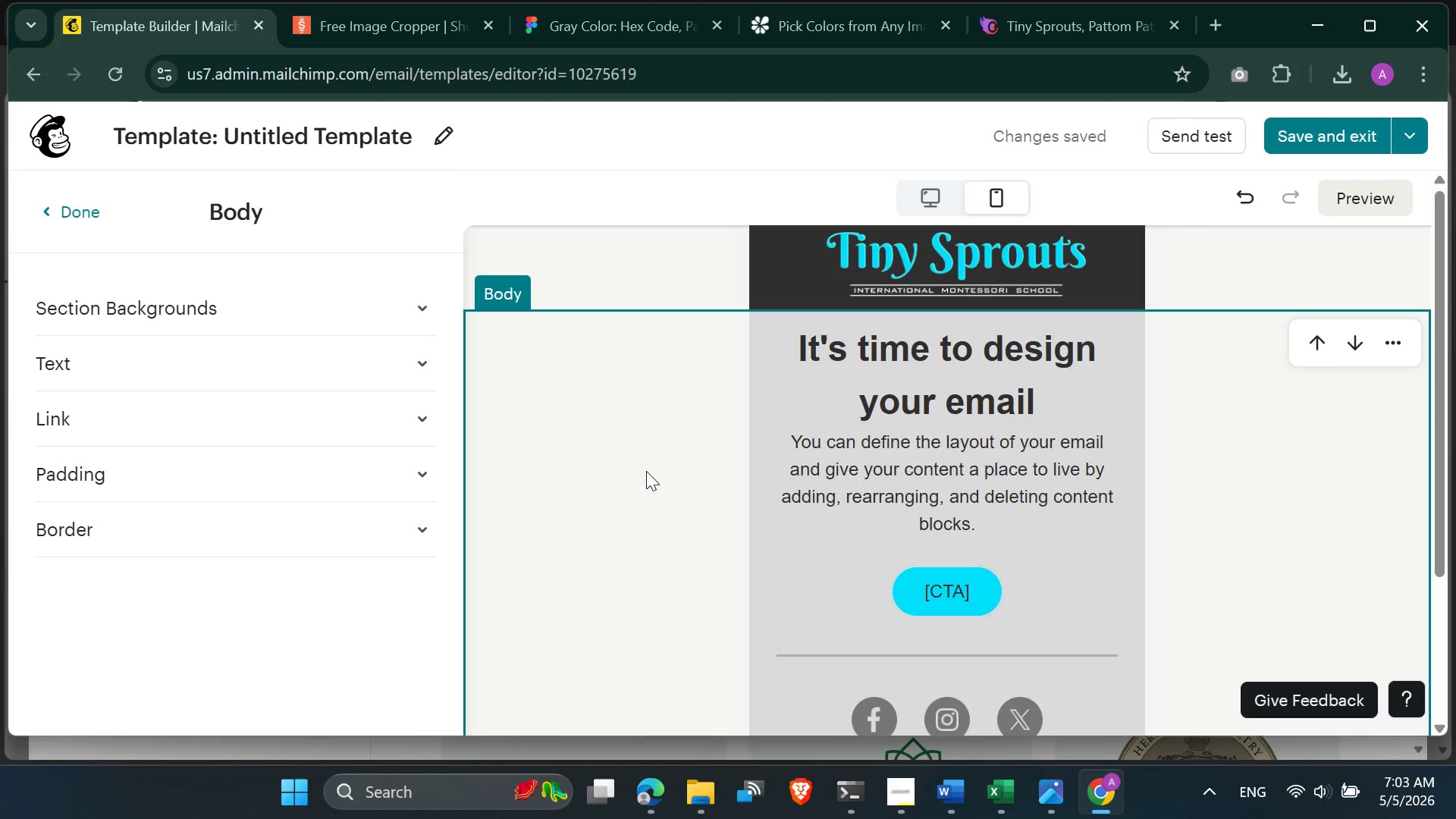 
scroll: coordinate [646, 471], scroll_direction: up, amount: 2.0
 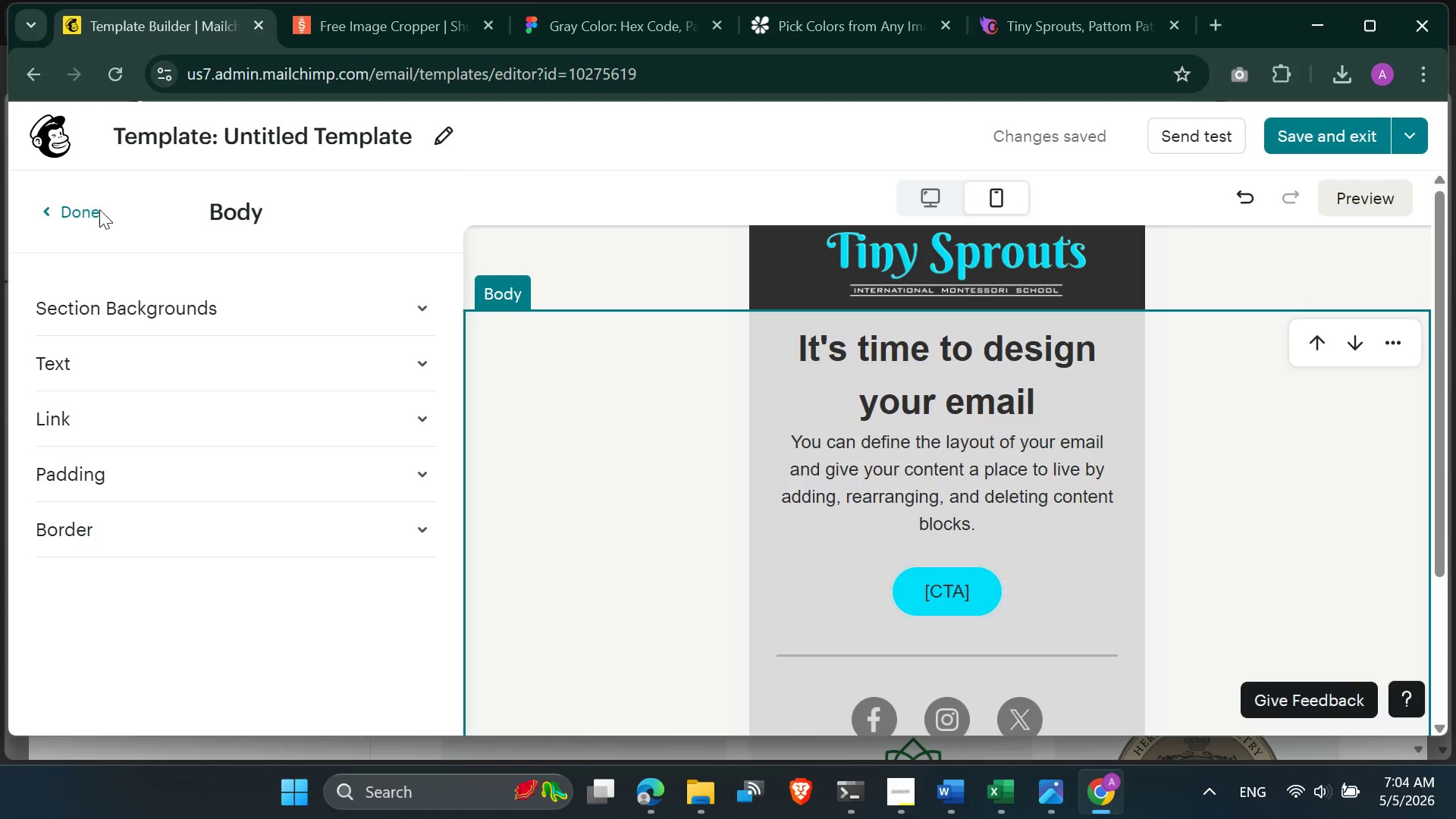 
wait(5.53)
 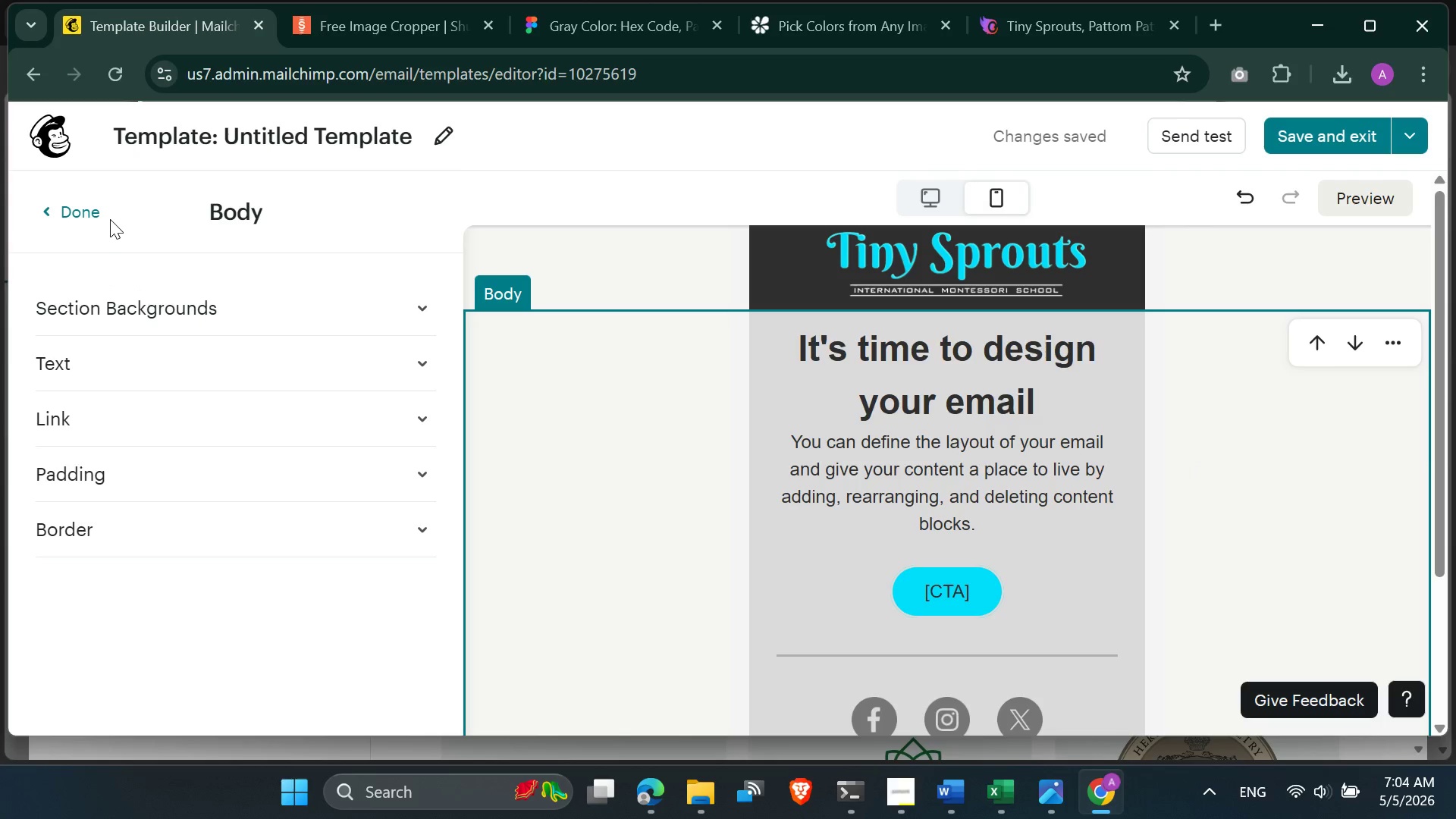 
left_click([918, 196])
 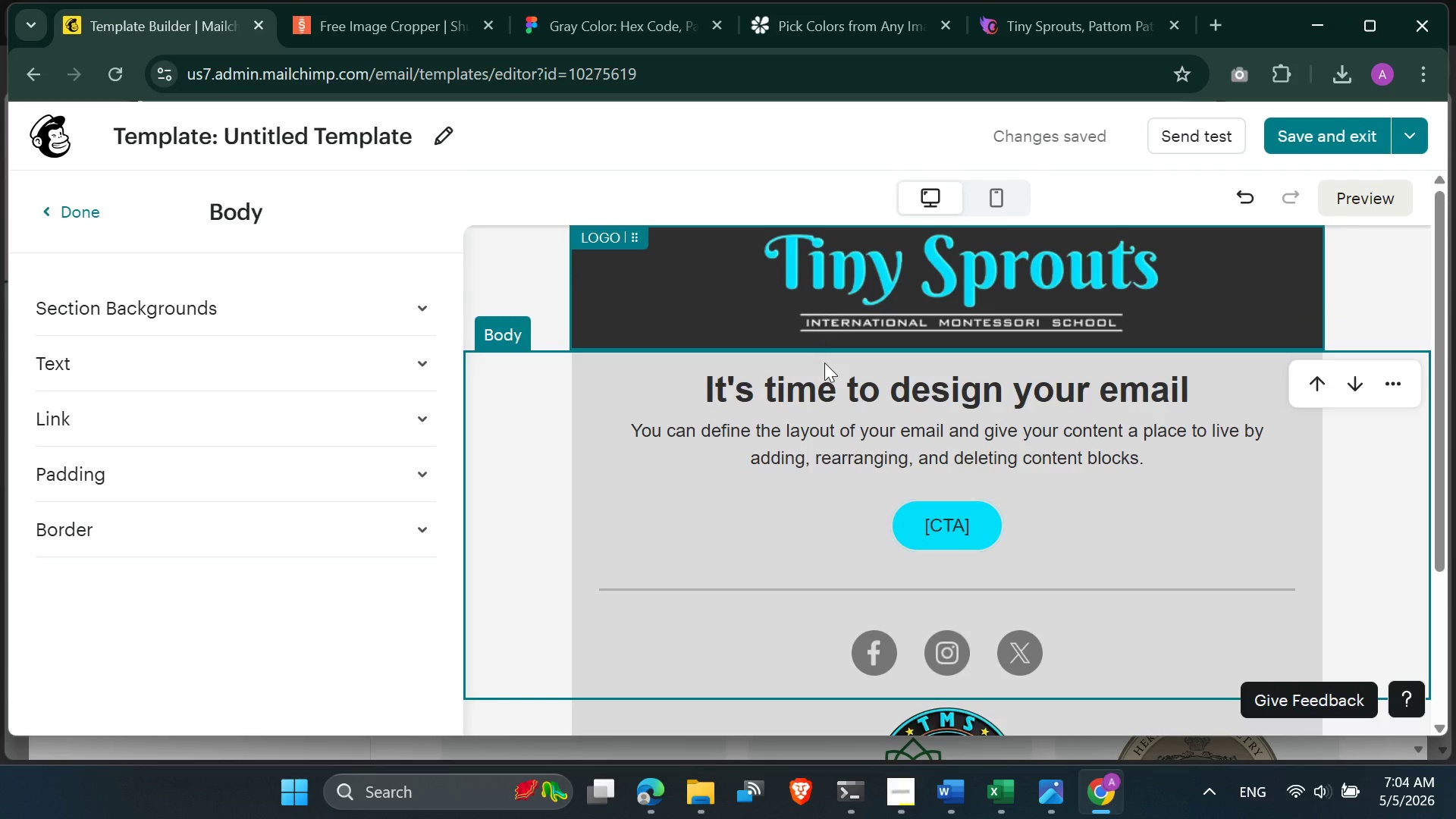 
scroll: coordinate [820, 381], scroll_direction: down, amount: 3.0
 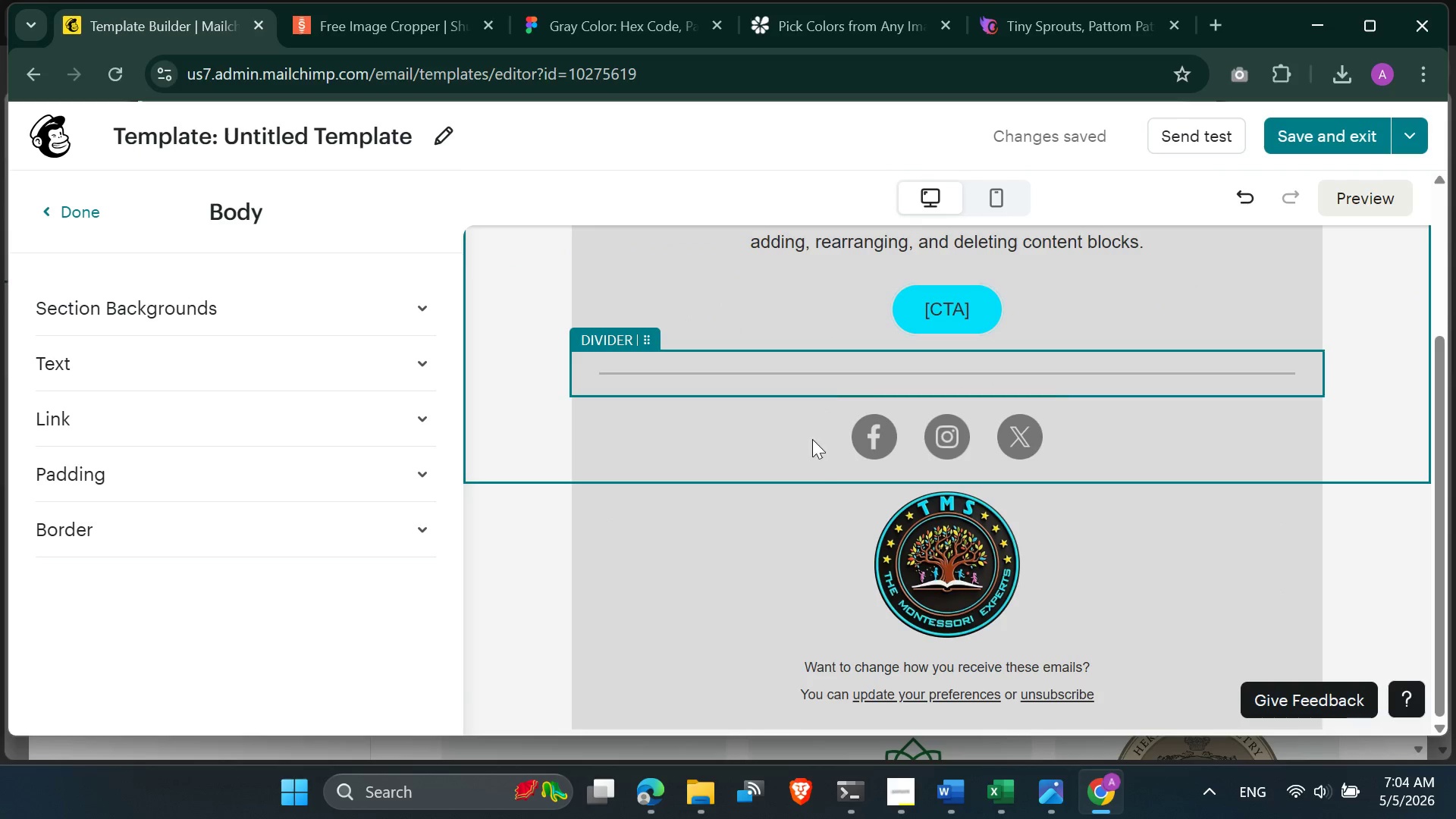 
scroll: coordinate [826, 506], scroll_direction: up, amount: 2.0
 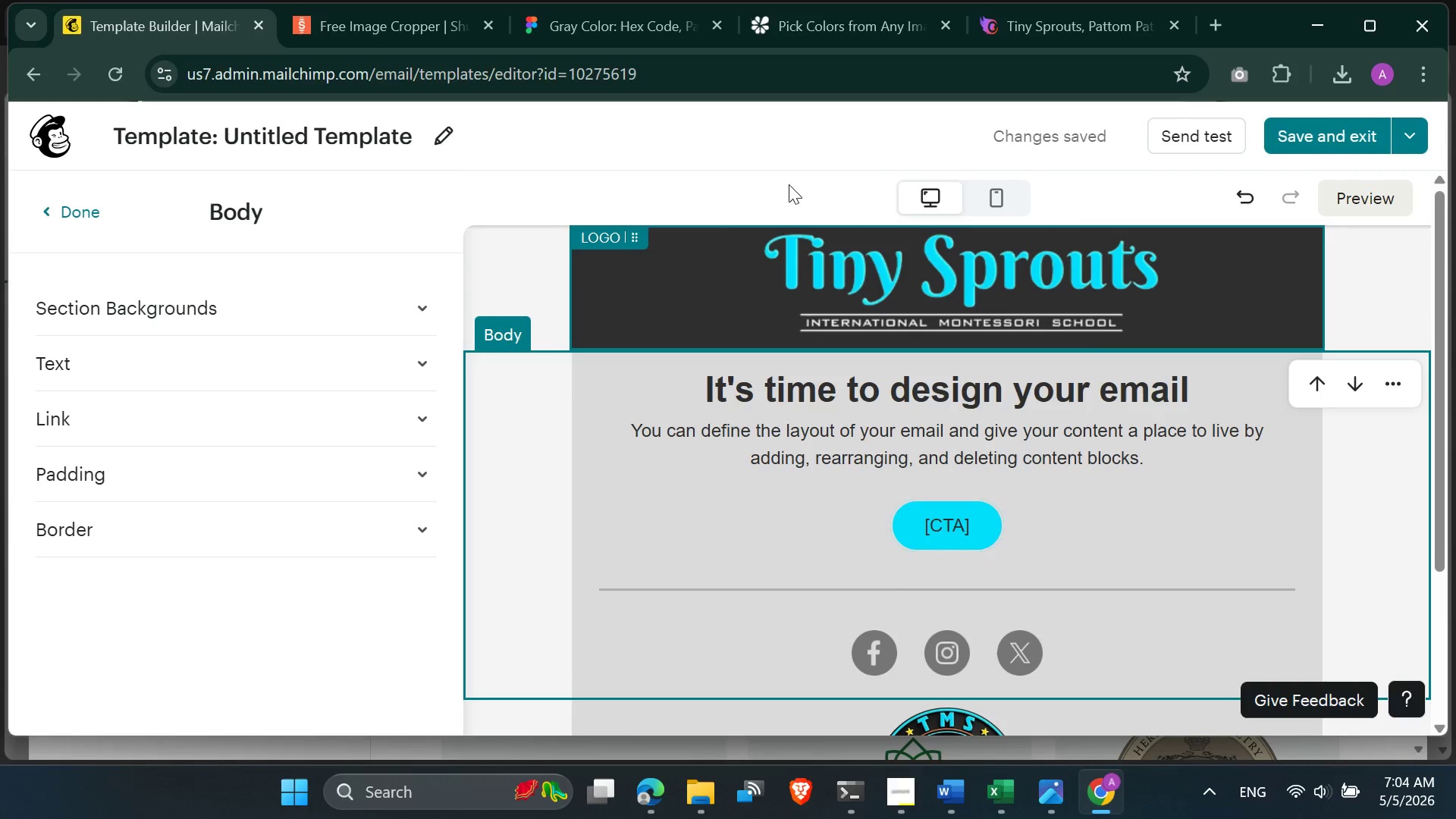 
left_click([789, 182])
 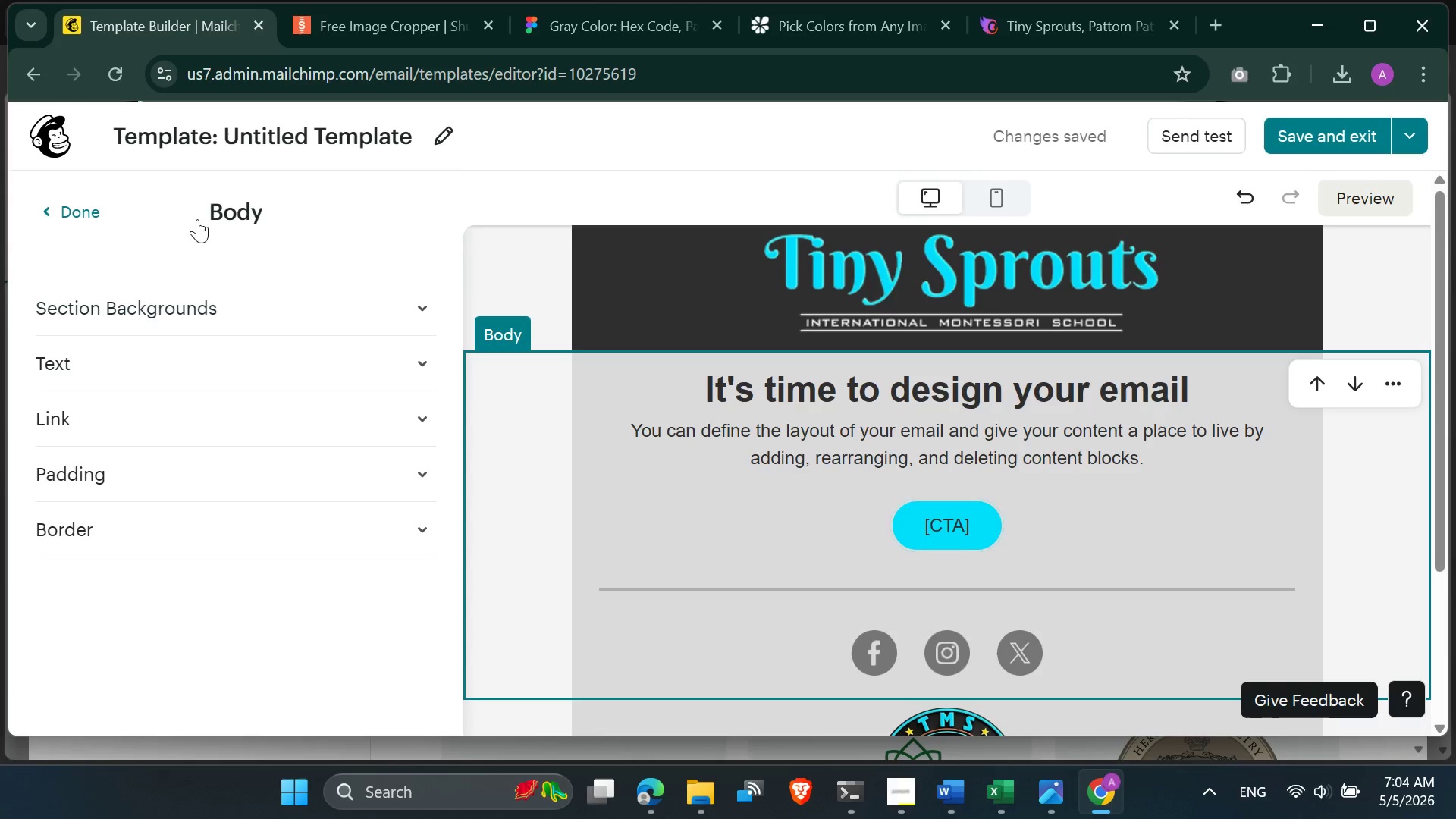 
left_click([68, 219])
 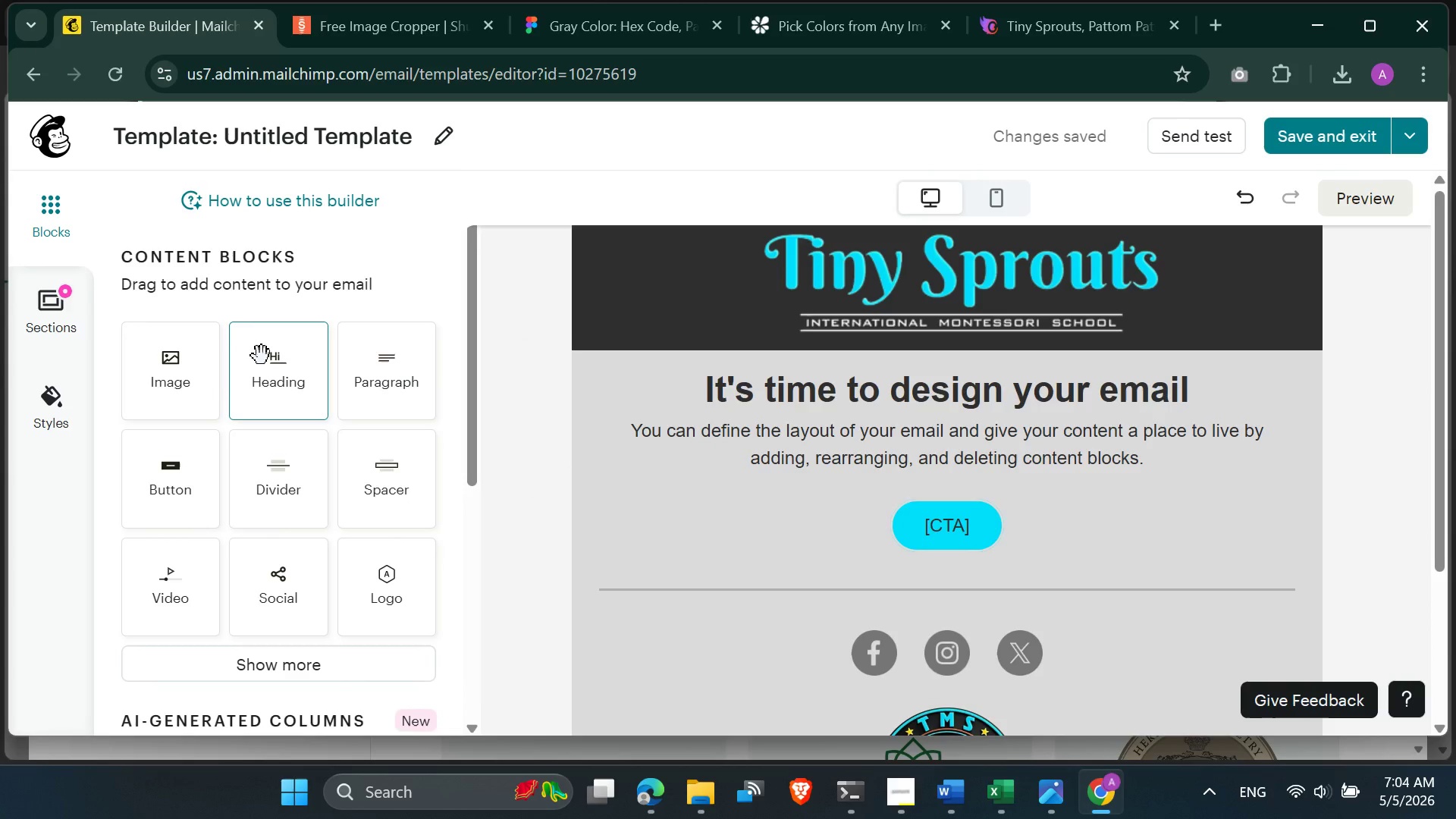 
scroll: coordinate [296, 416], scroll_direction: down, amount: 5.0
 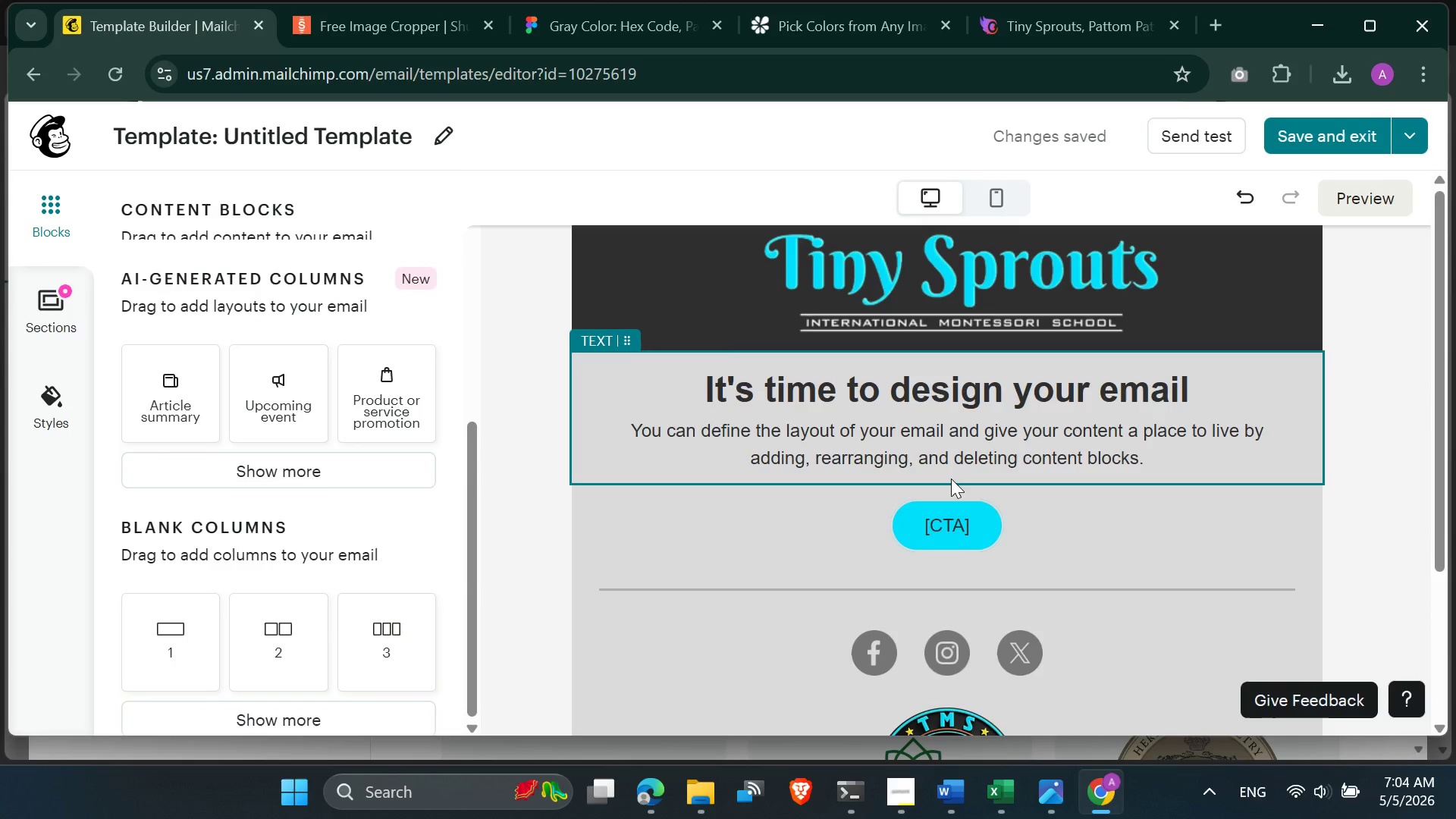 
left_click([951, 479])
 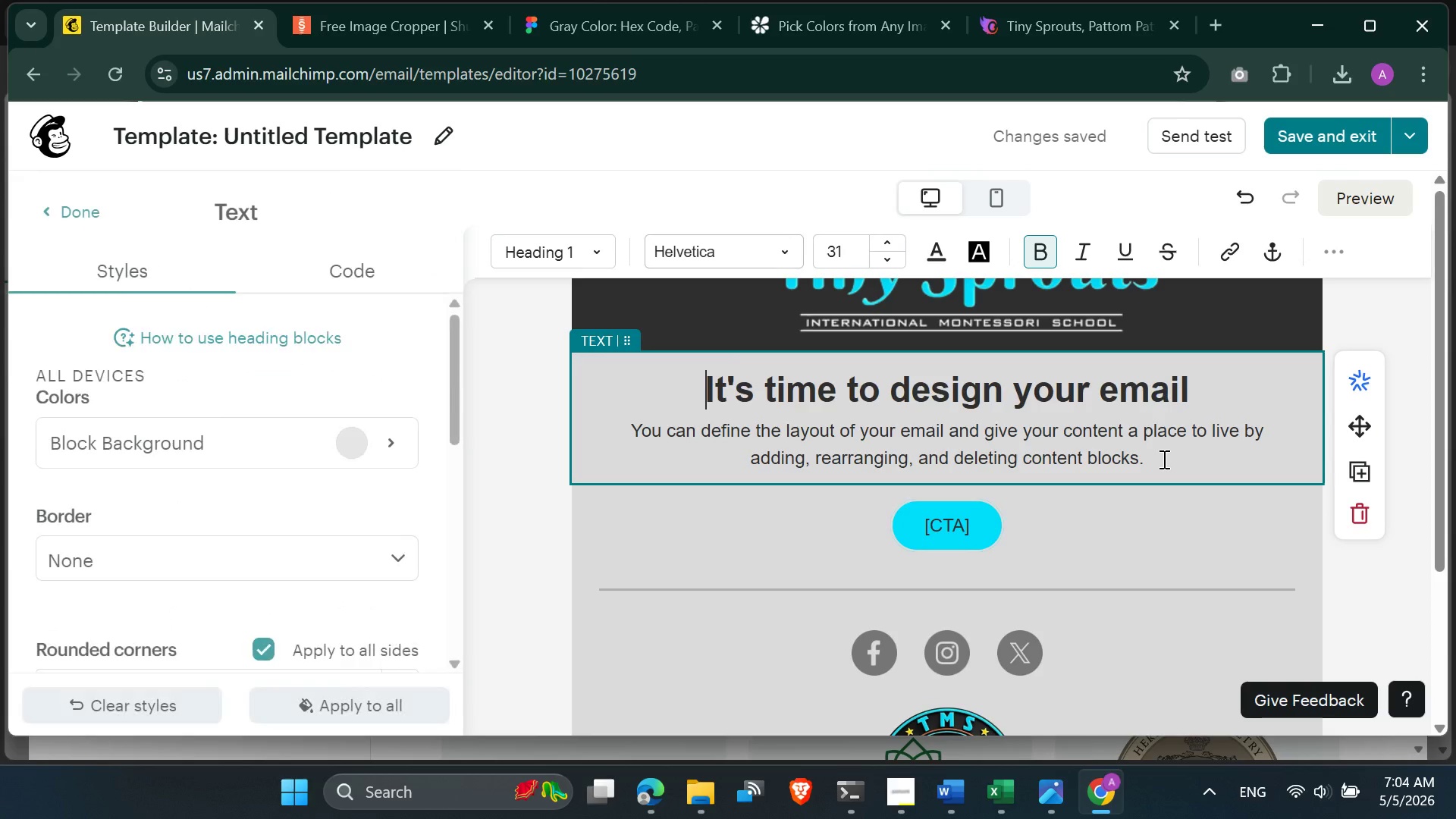 
left_click_drag(start_coordinate=[1163, 459], to_coordinate=[698, 374])
 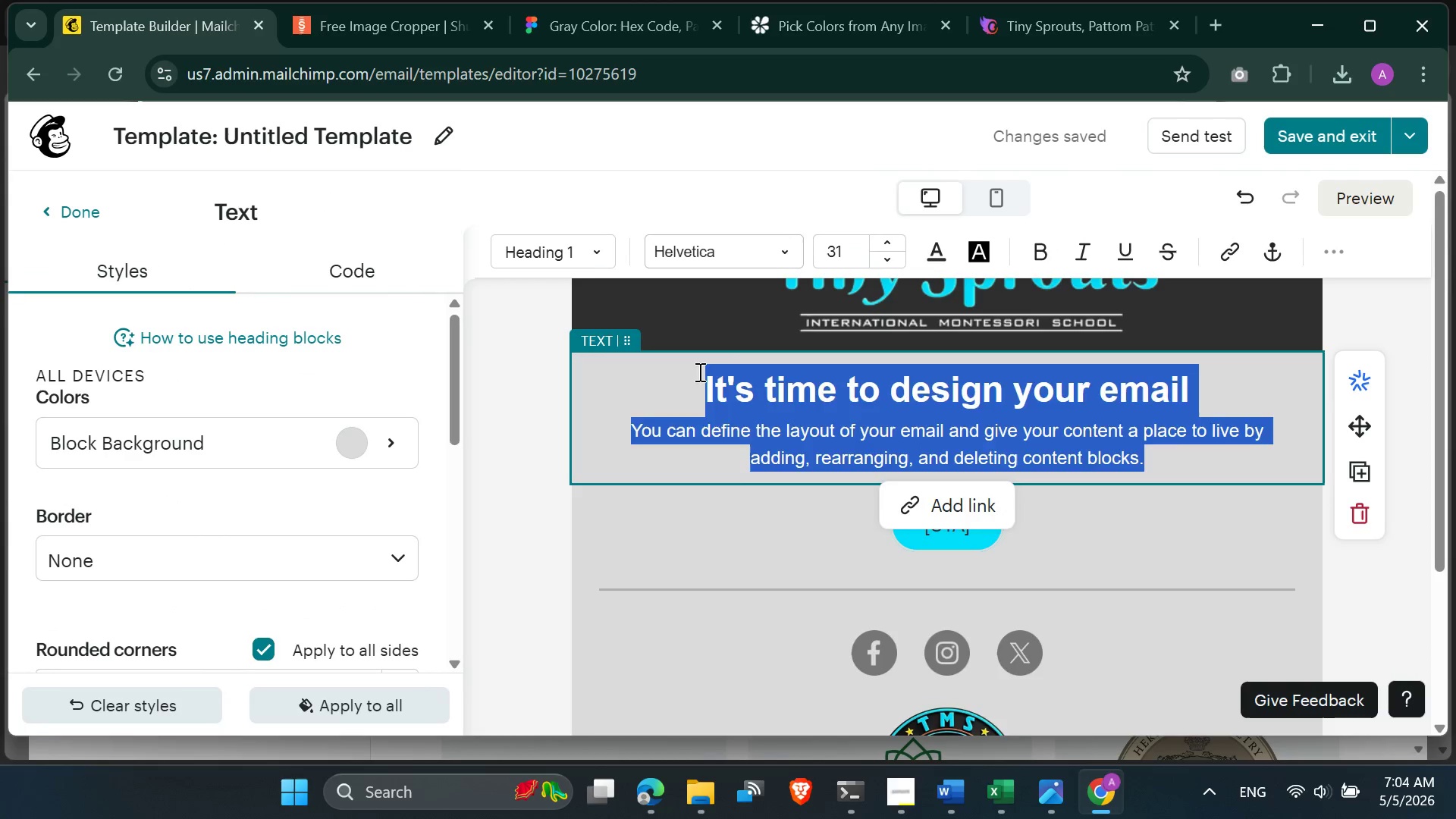 
type([title])
 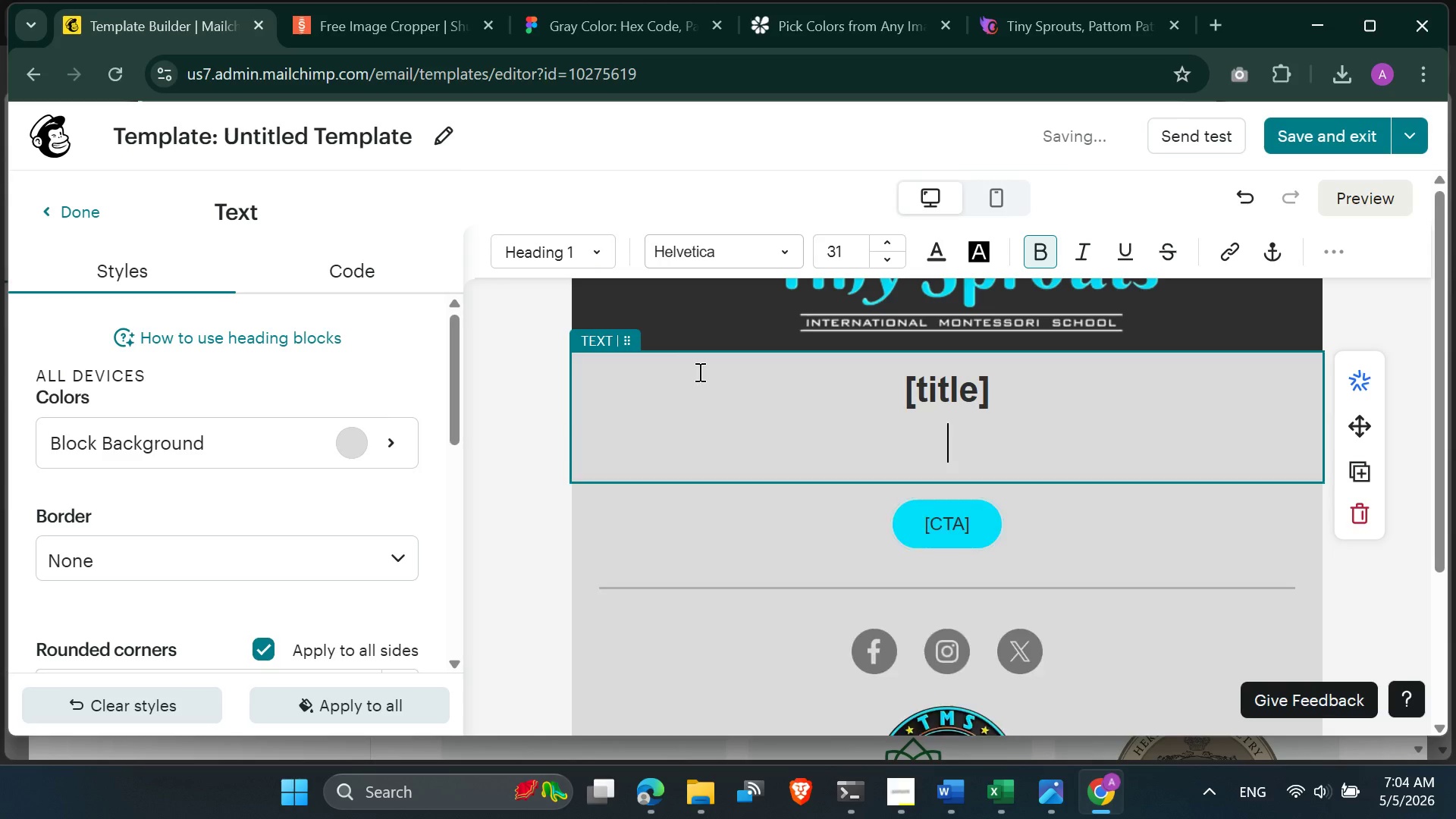 
key(Enter)
 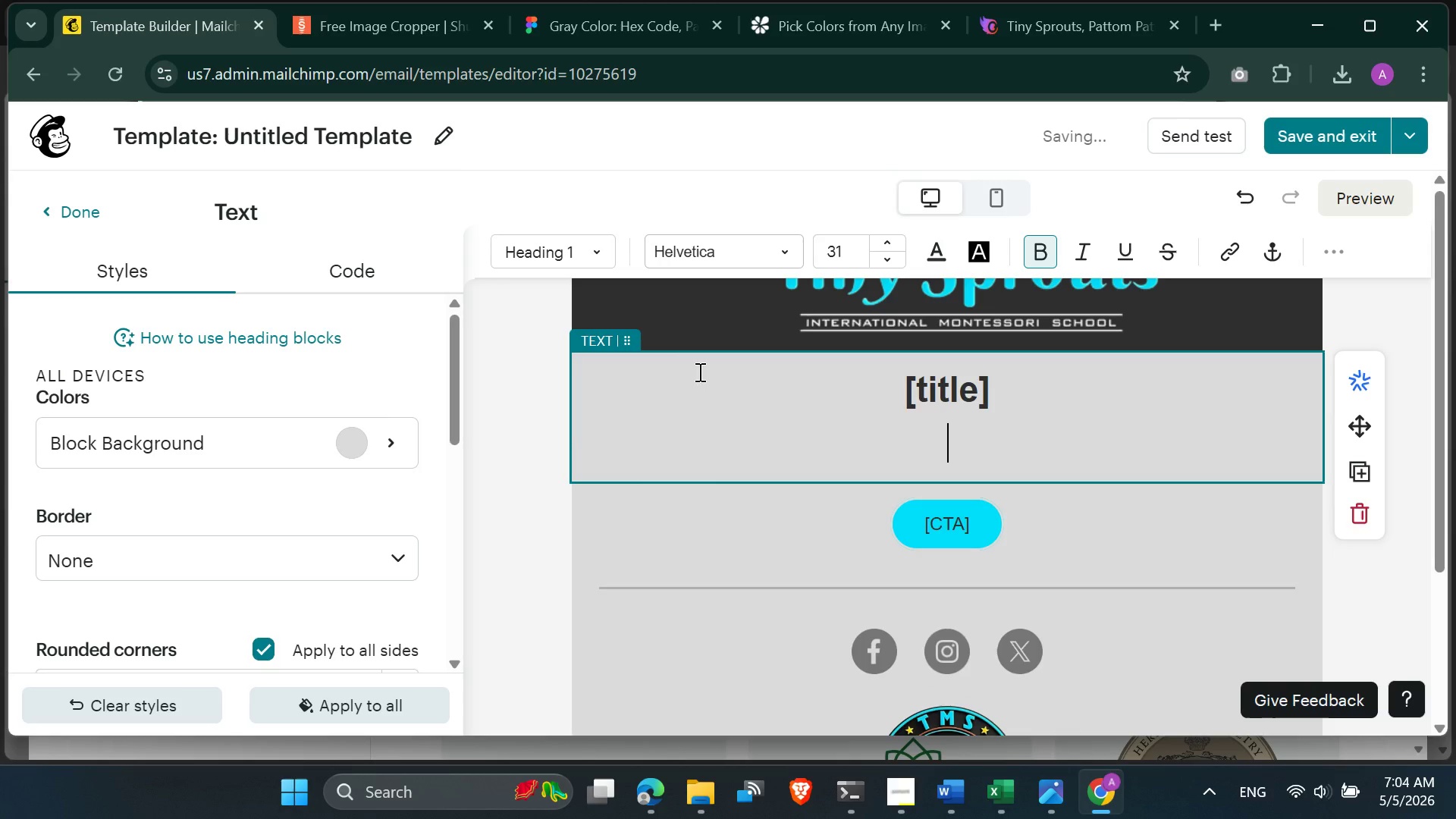 
type([body])
 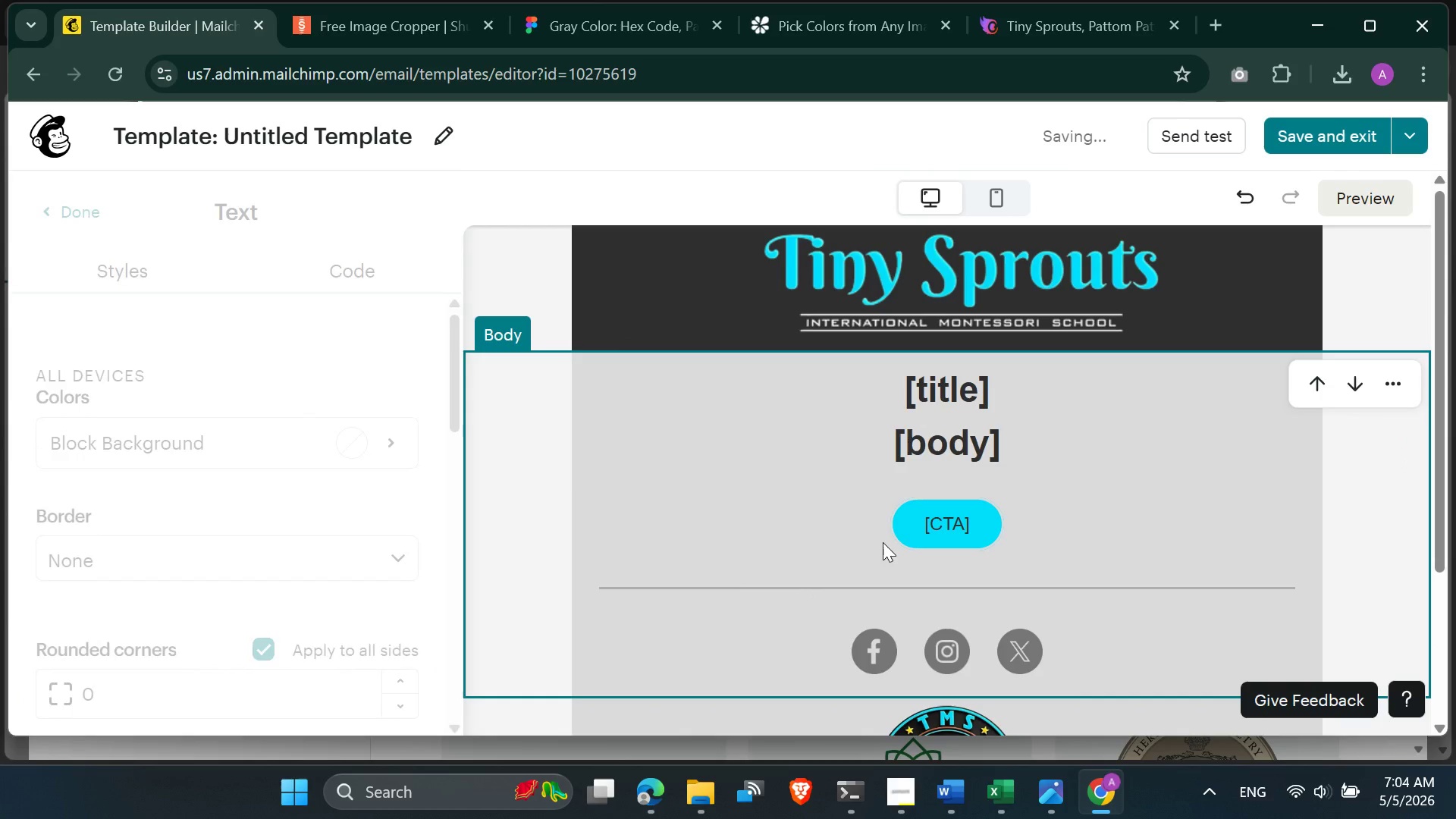 
left_click([938, 529])
 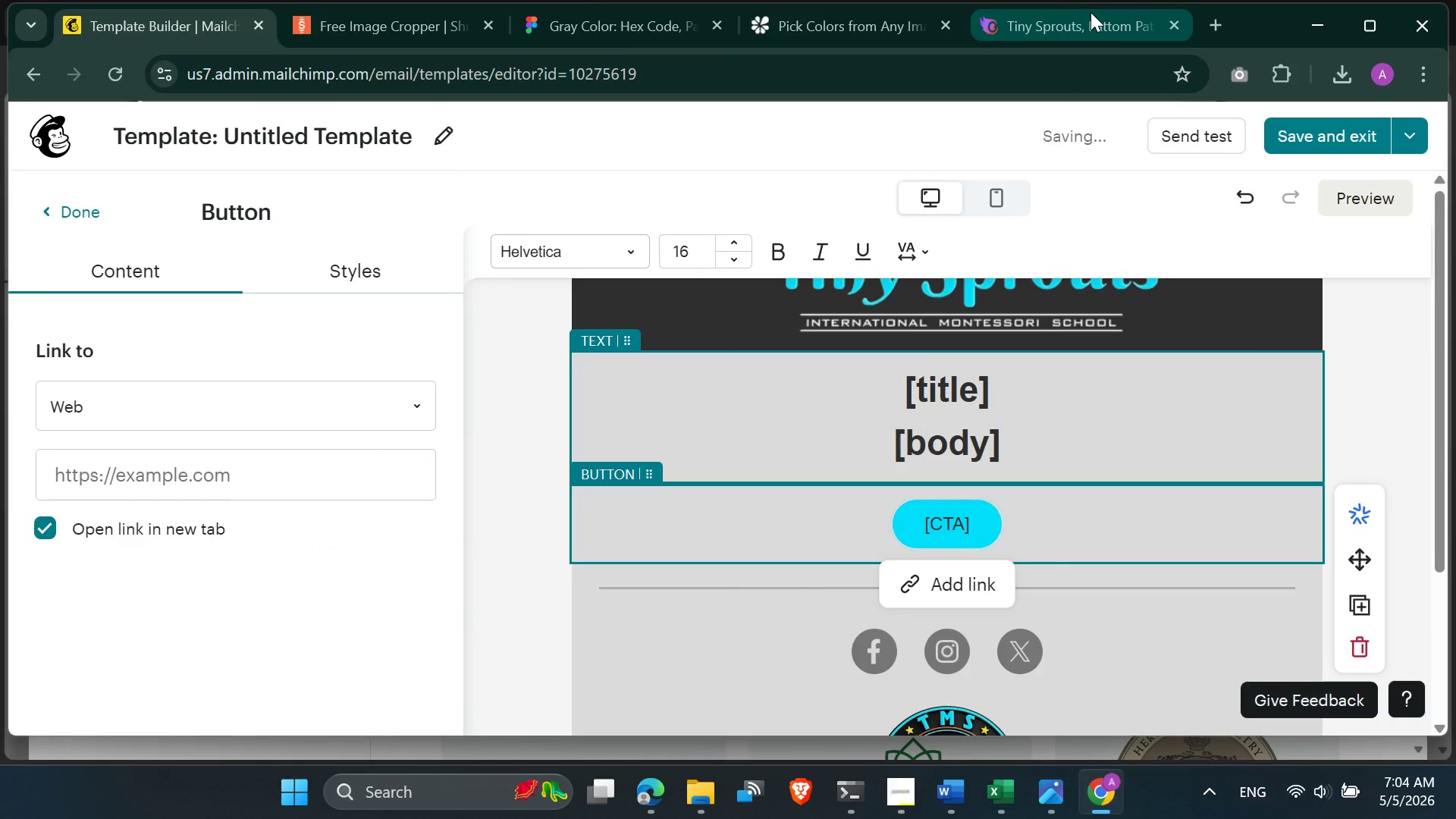 
left_click([1078, 17])
 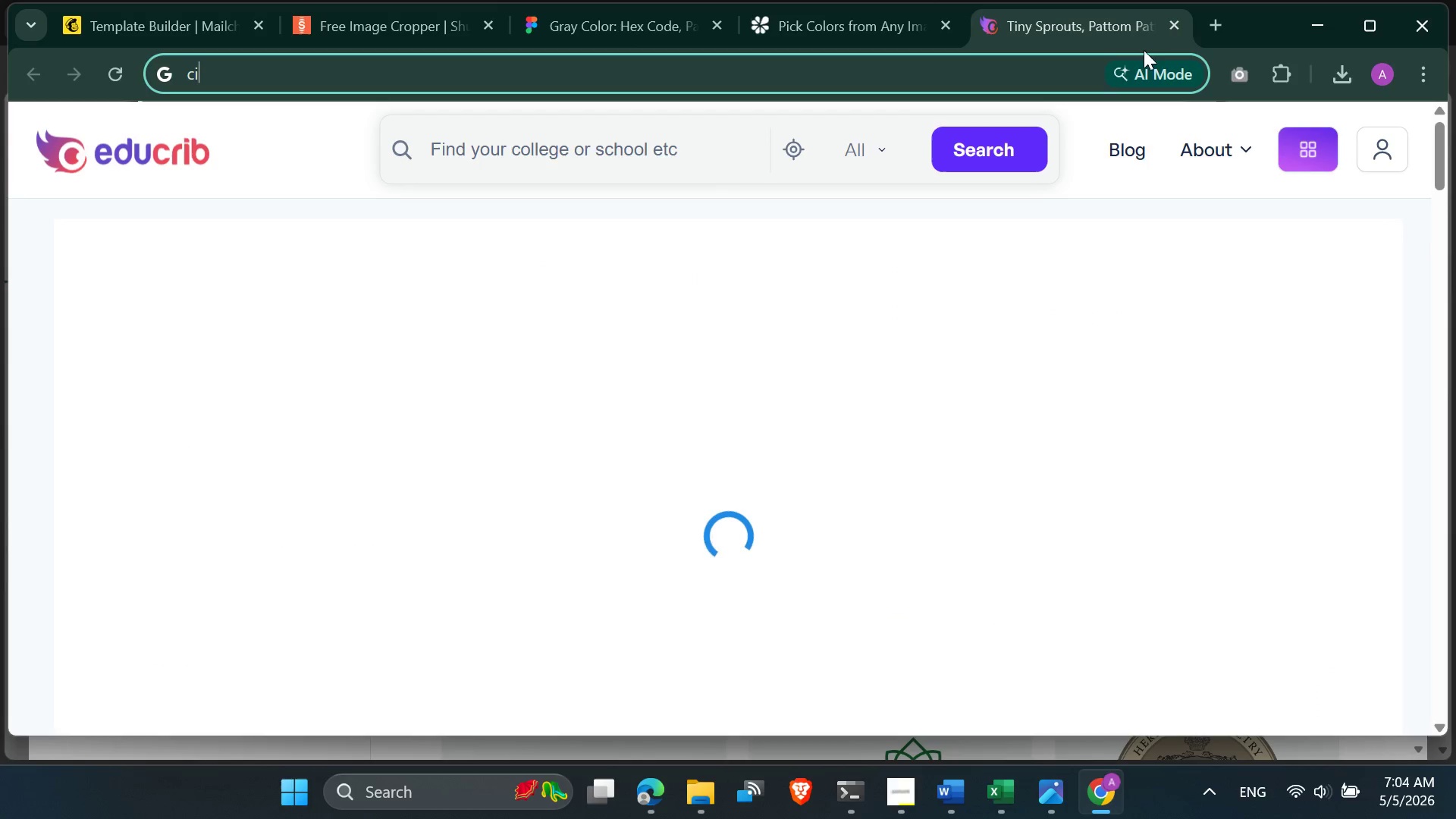 
left_click([1175, 24])
 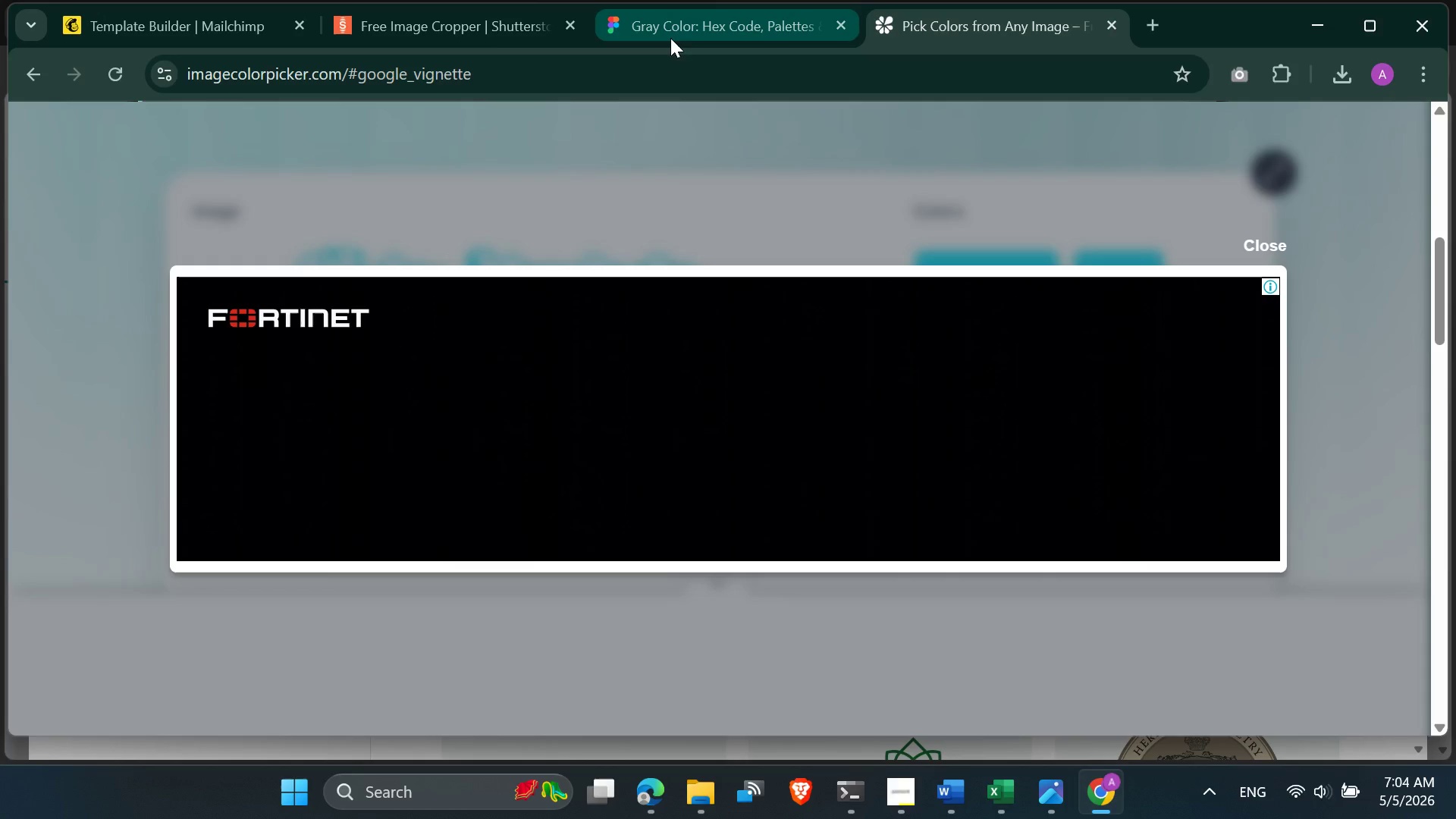 
left_click([485, 25])
 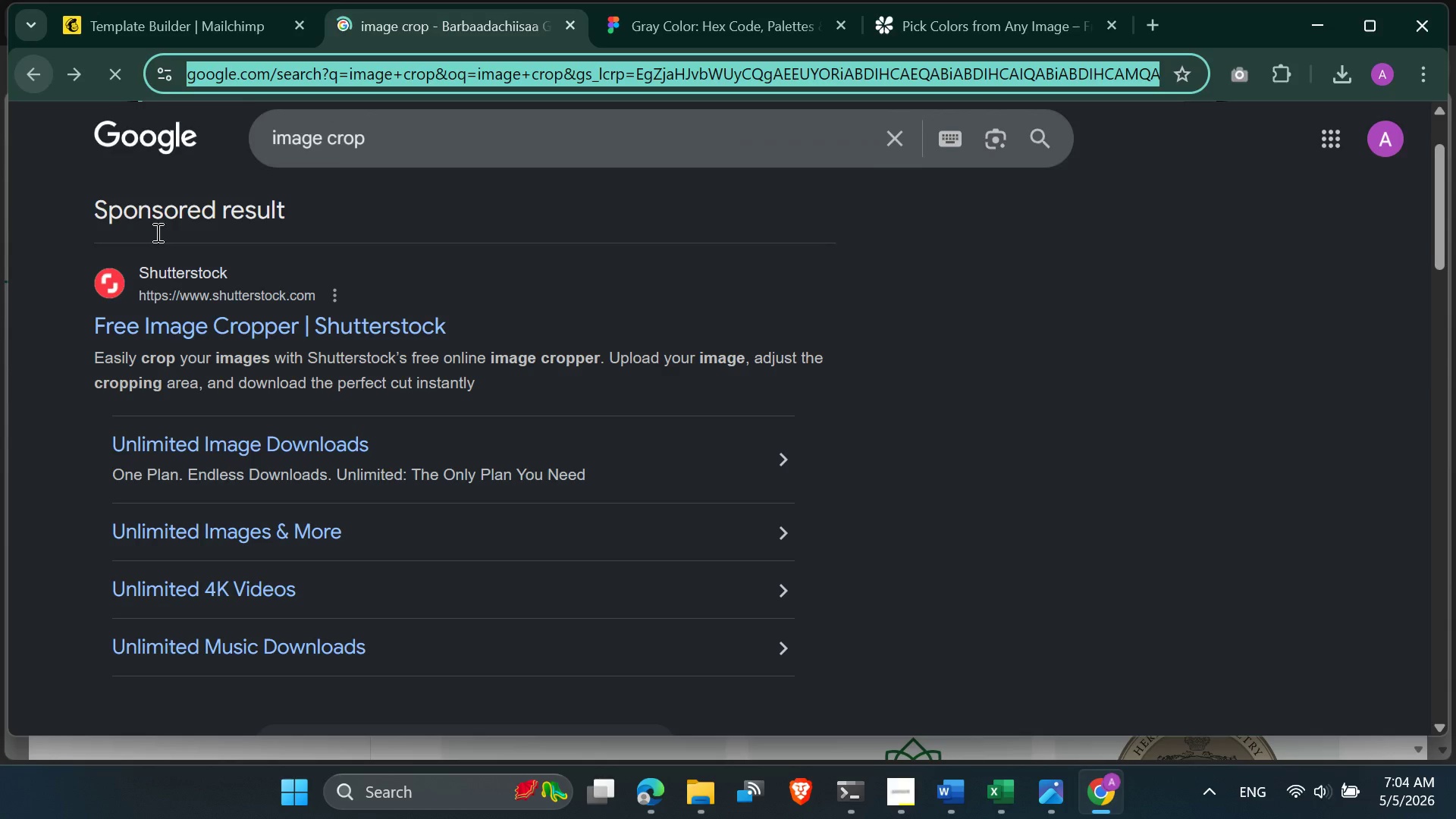 
mouse_move([60, 86])
 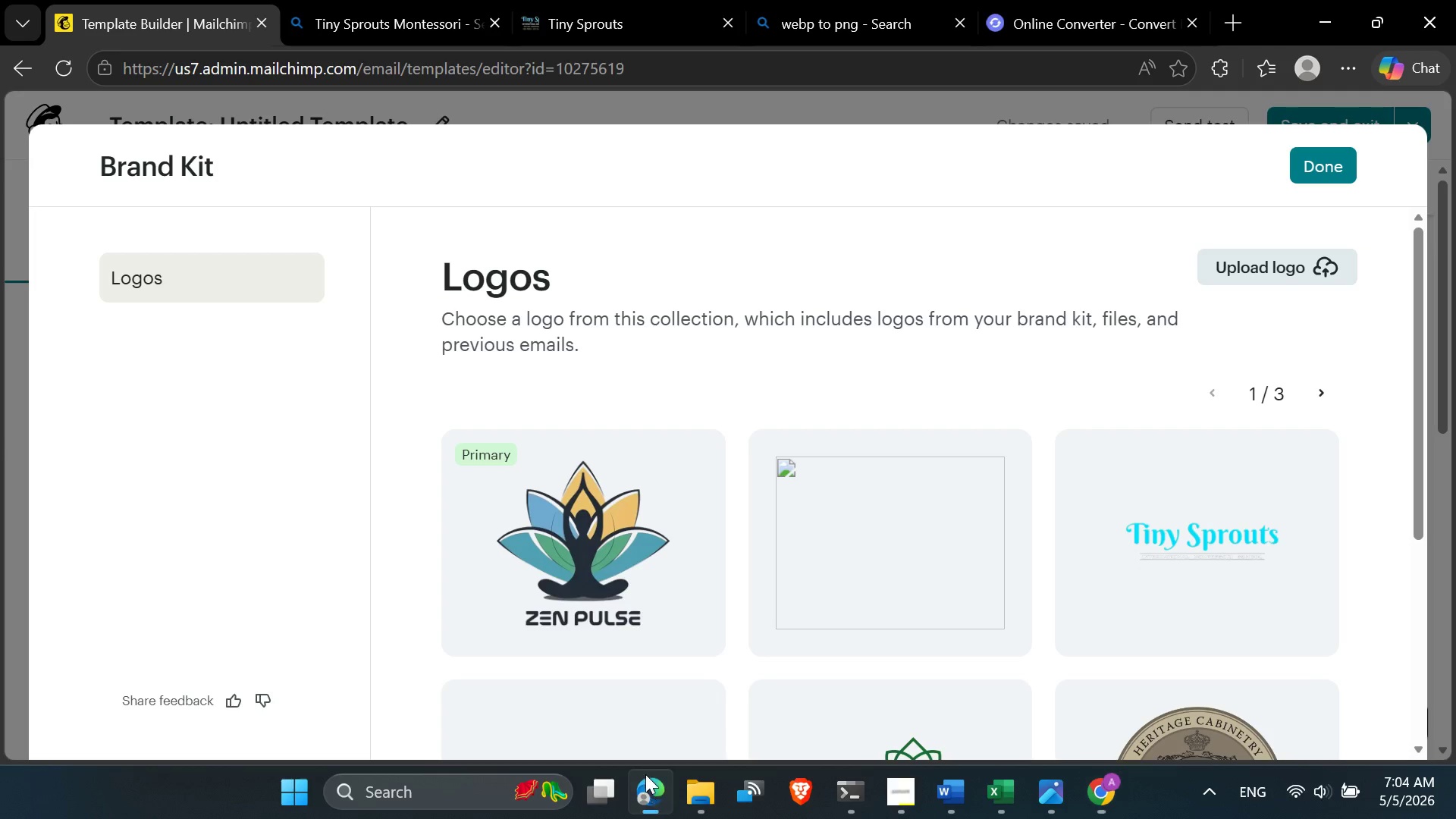 
left_click([262, 25])
 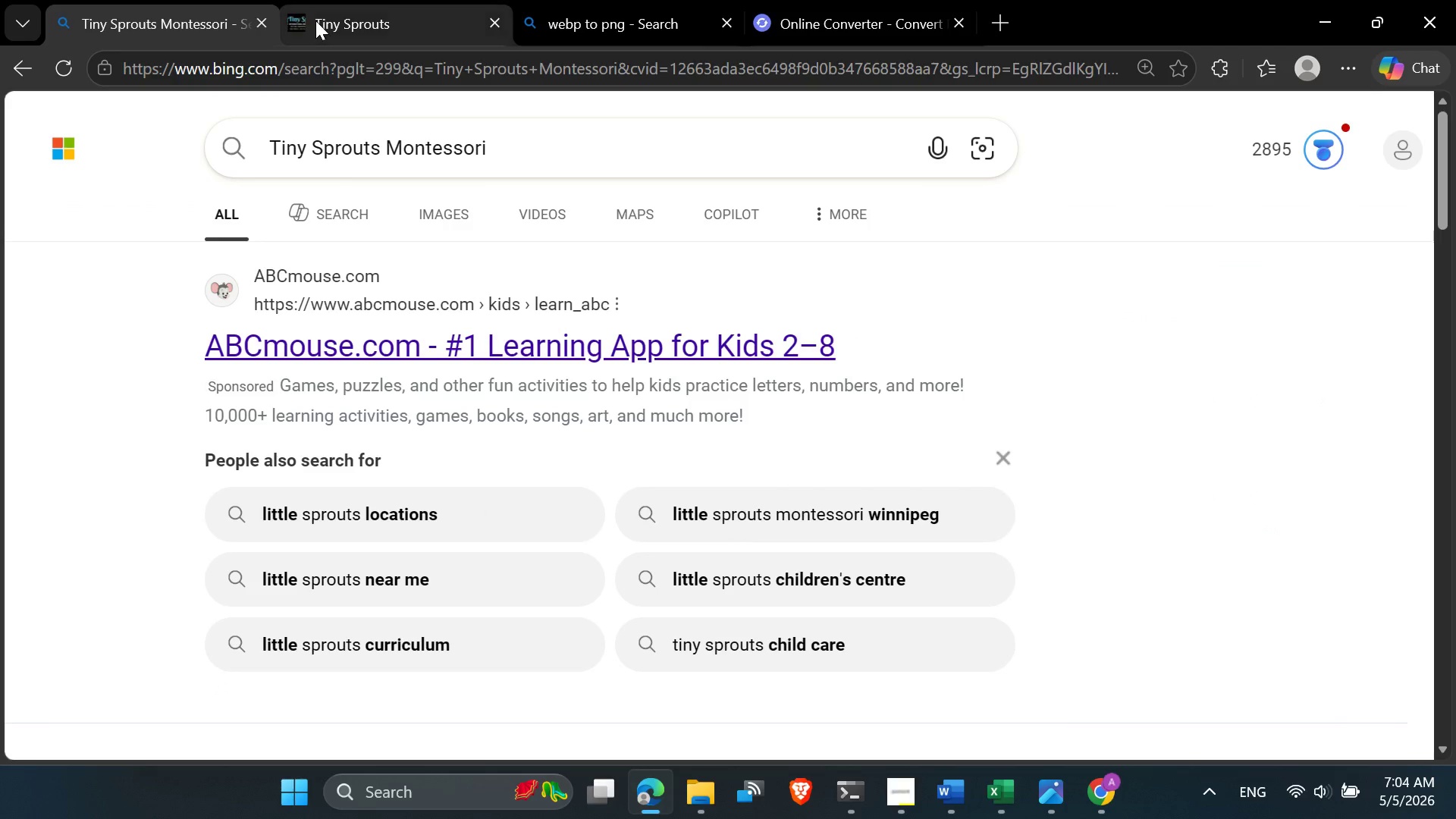 
left_click([316, 21])
 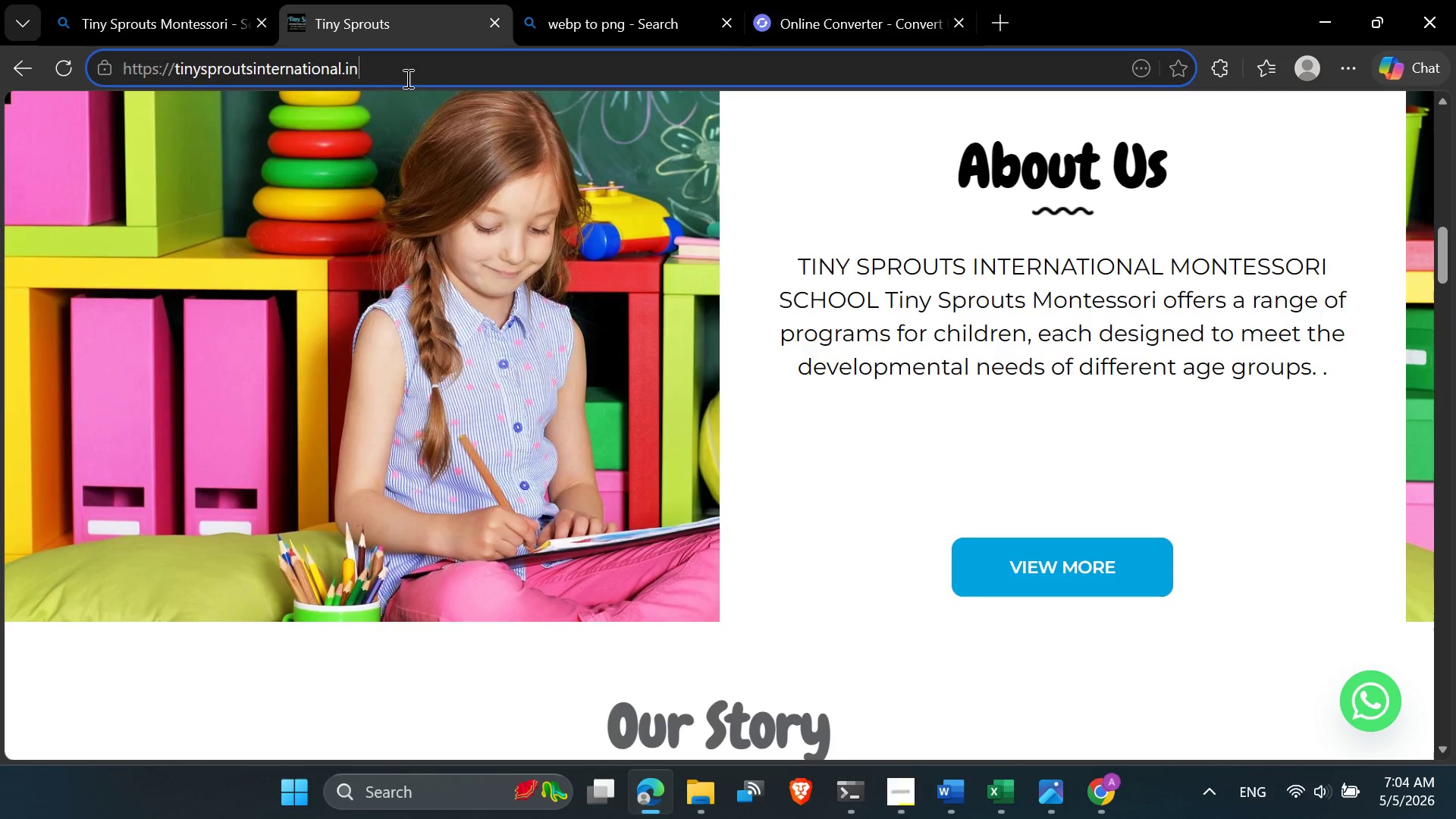 
left_click([406, 78])
 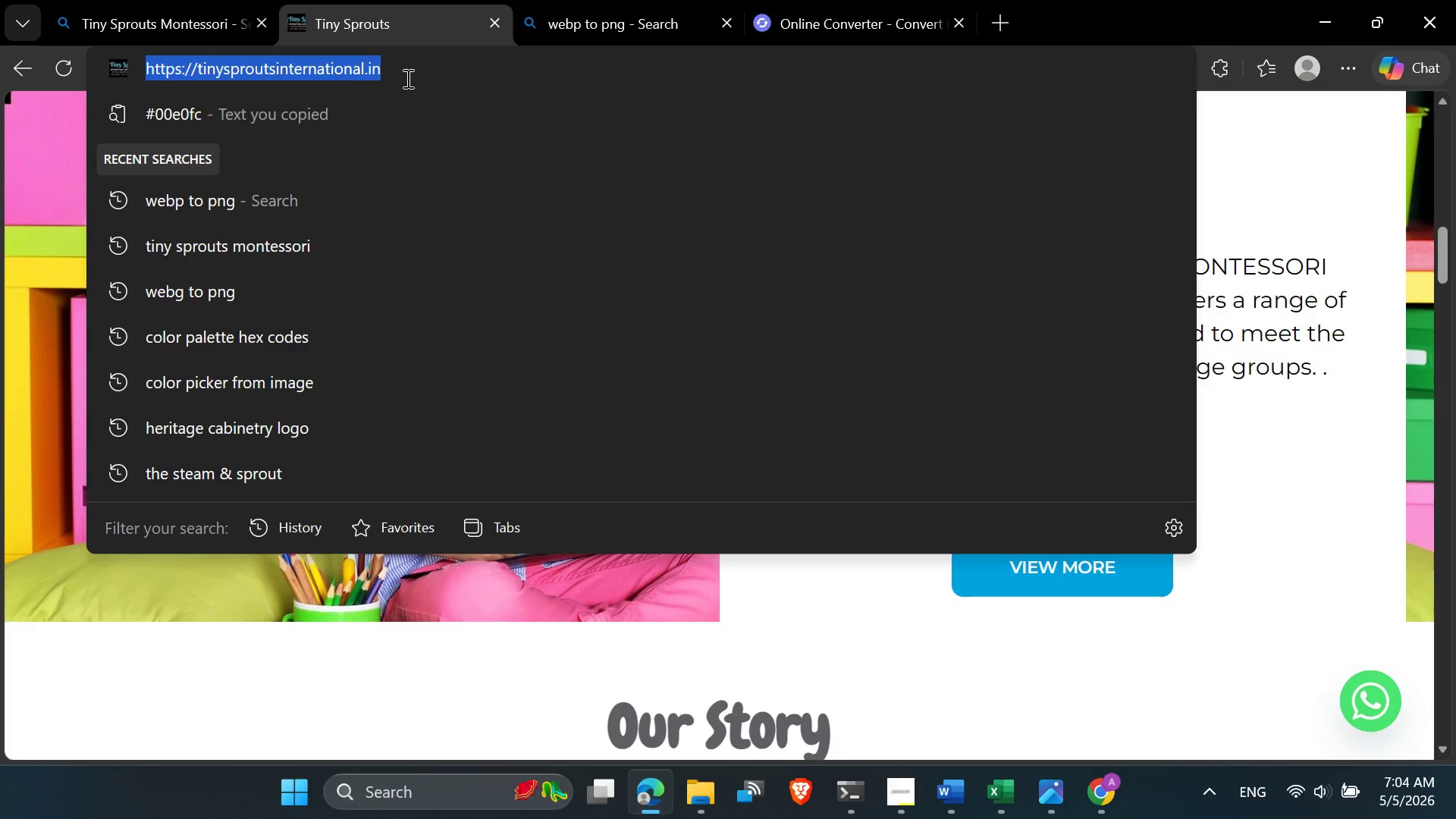 
key(Control+C)
 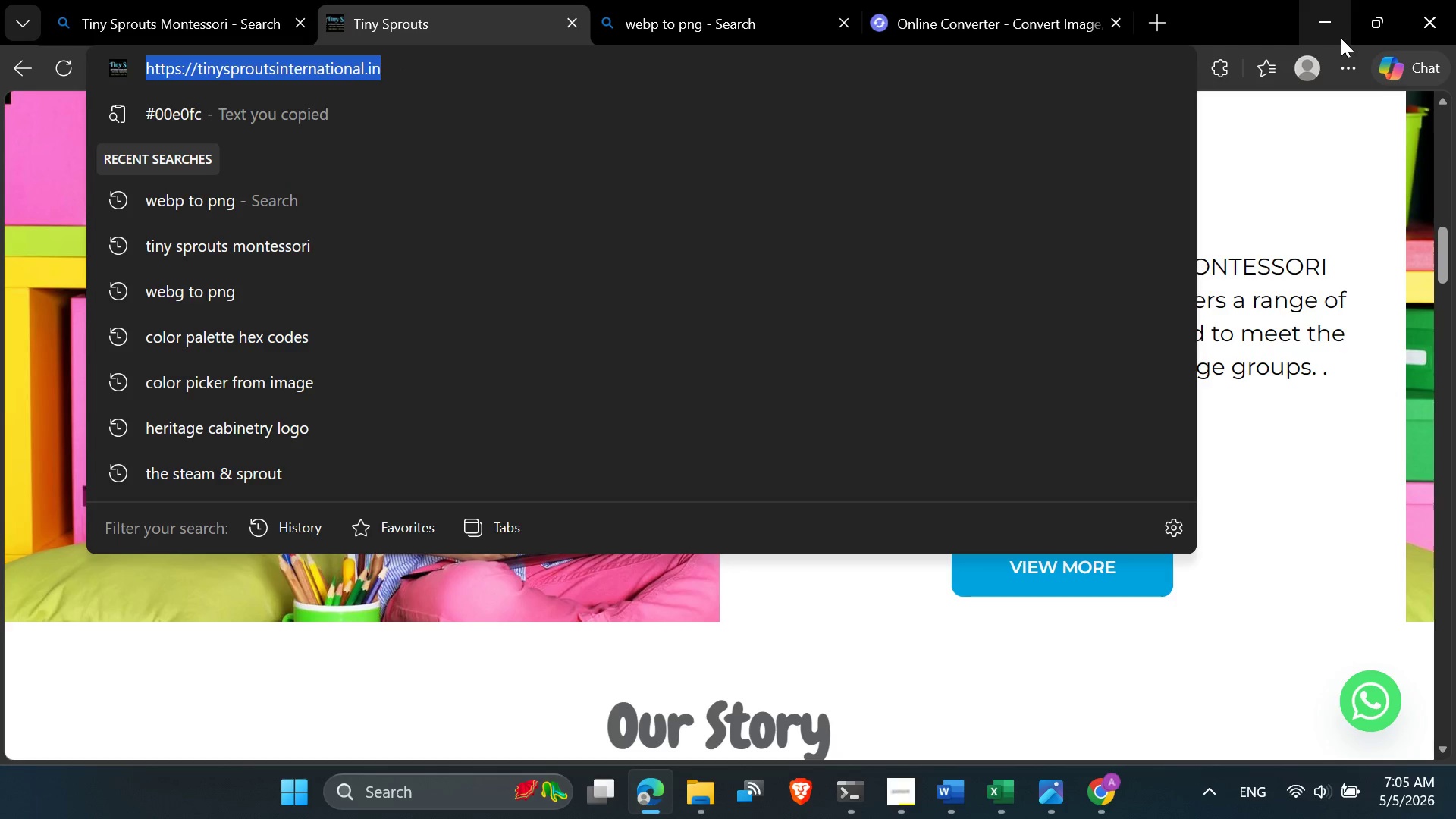 
left_click([1338, 33])
 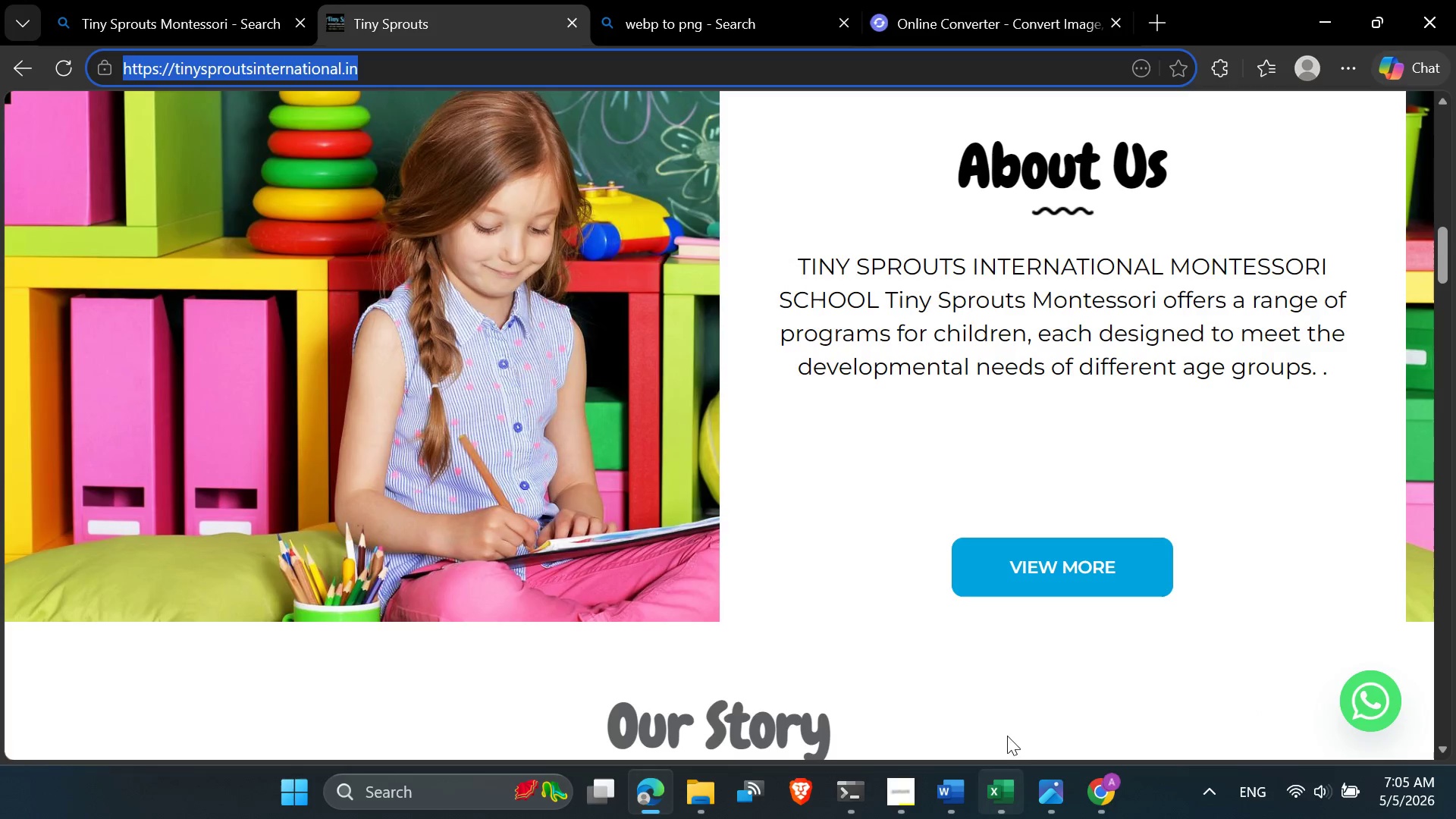 
left_click([1436, 11])
 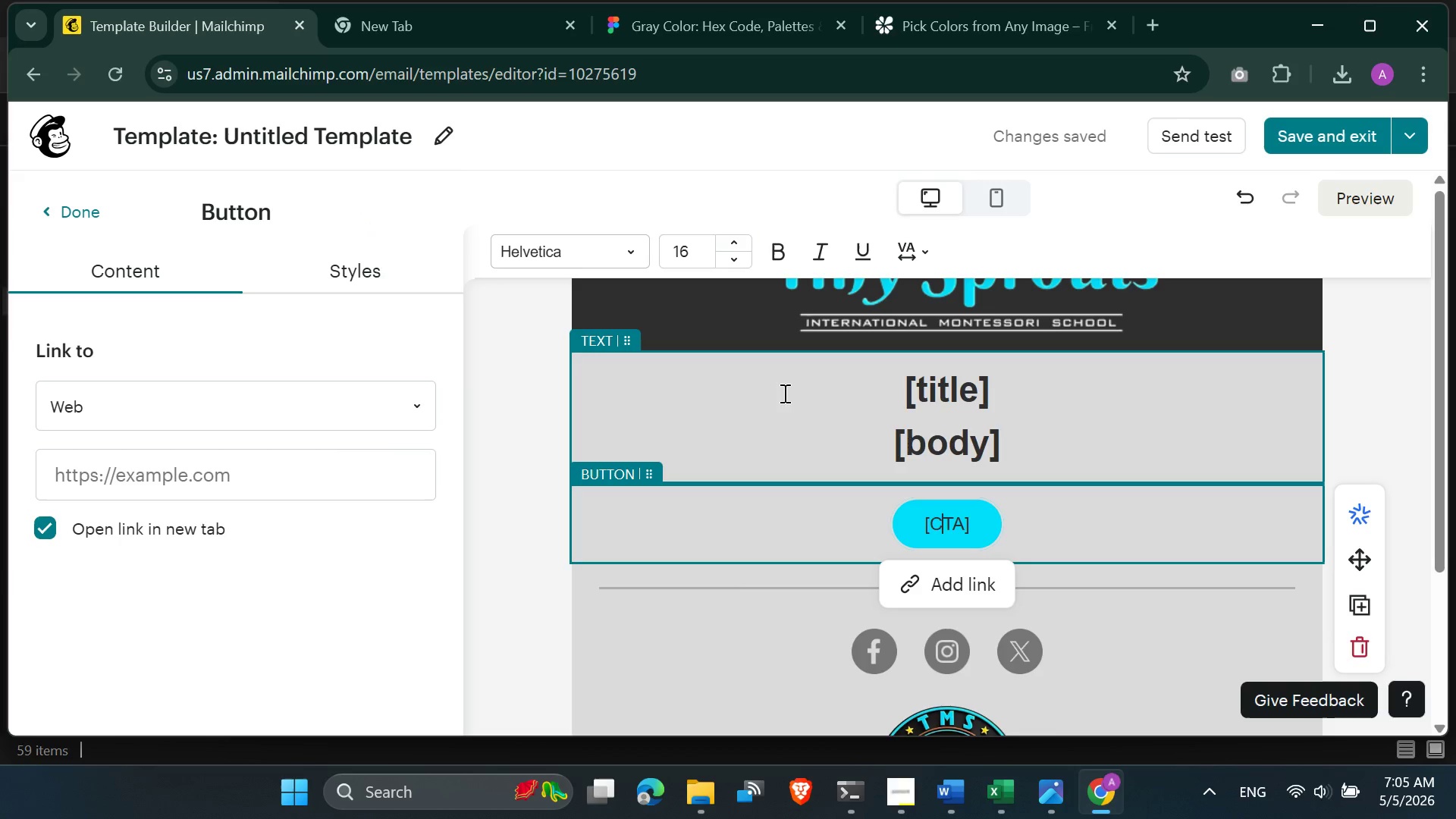 
left_click([932, 515])
 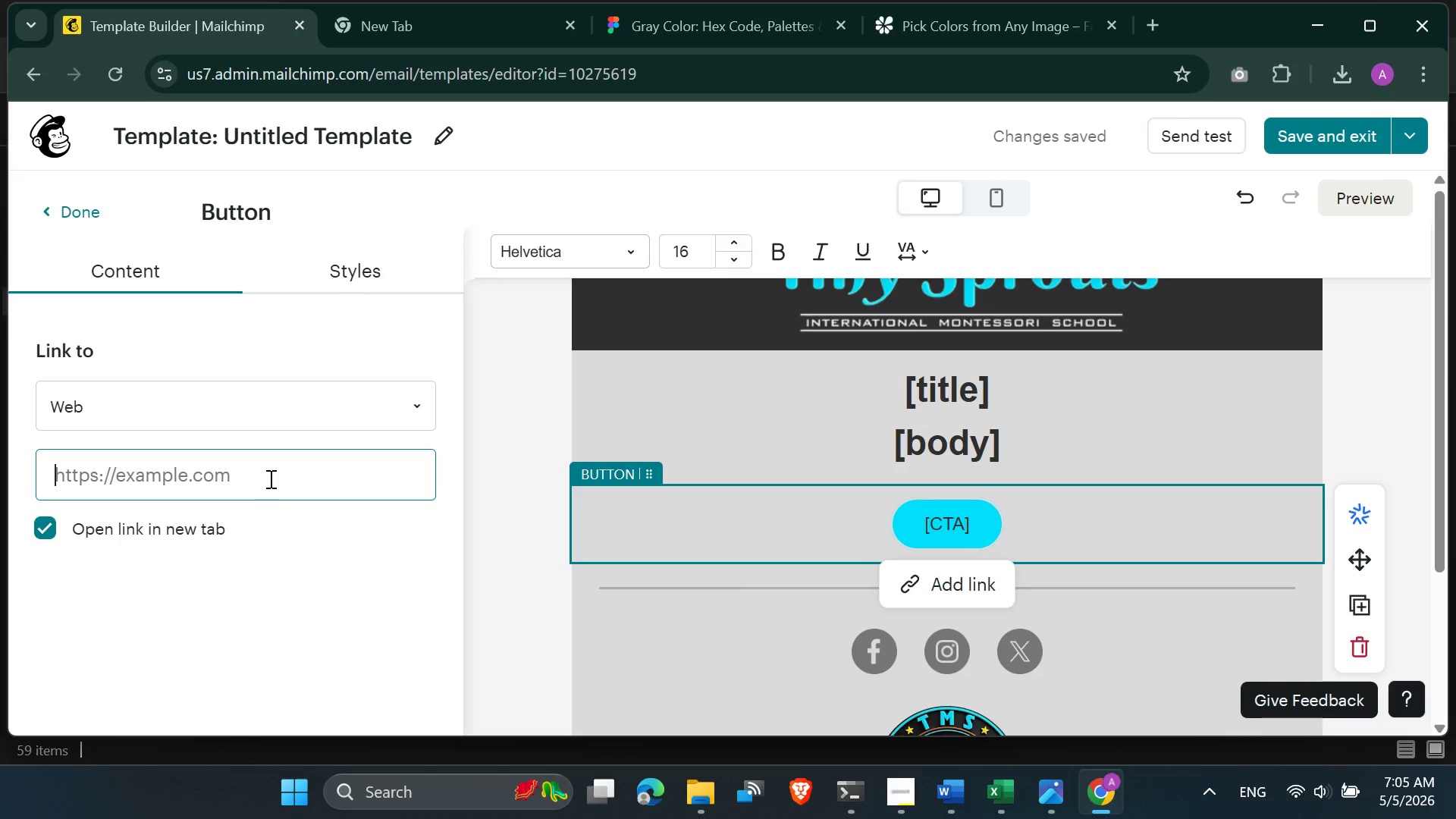 
key(Control+V)
 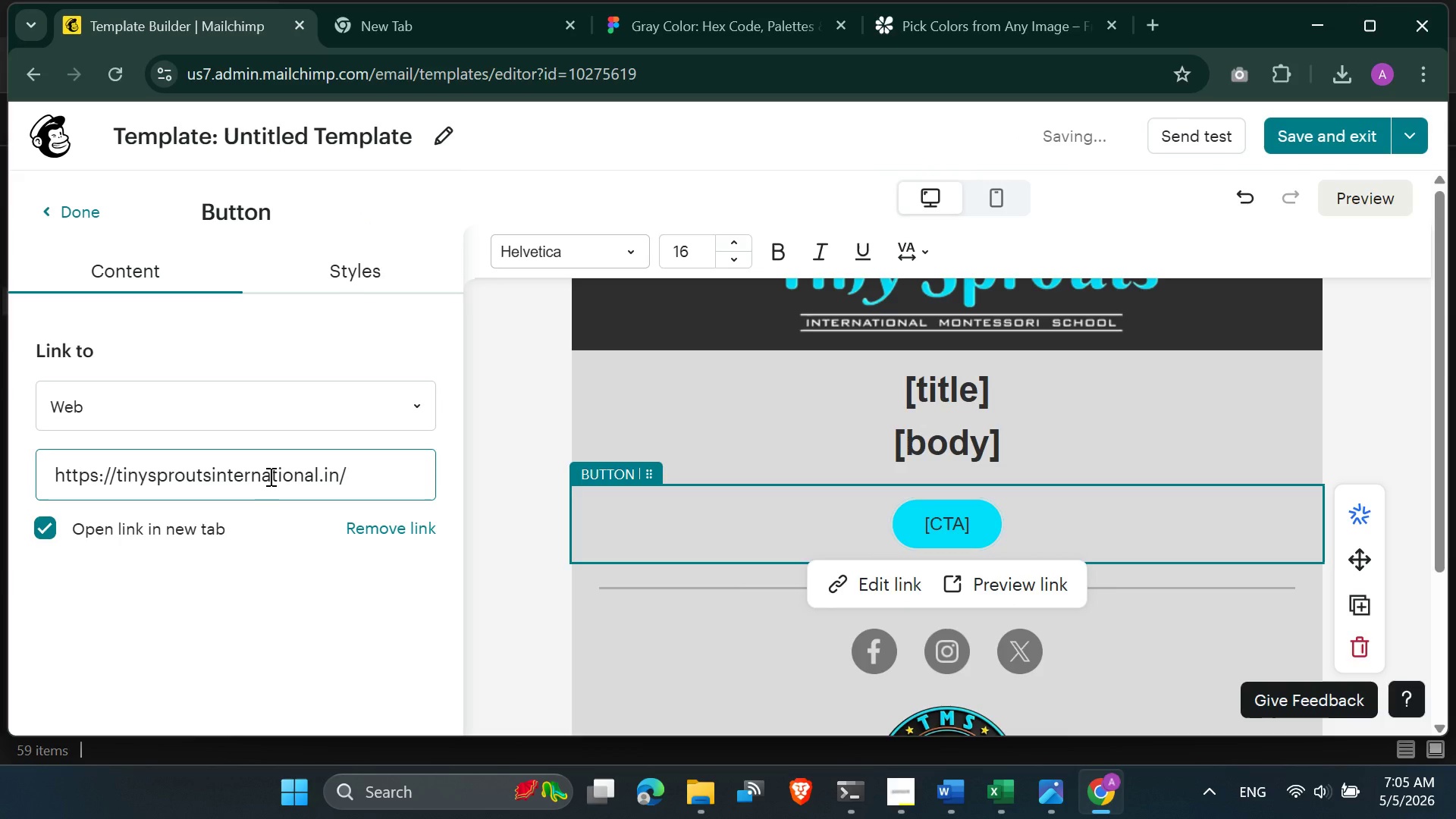 
key(Enter)
 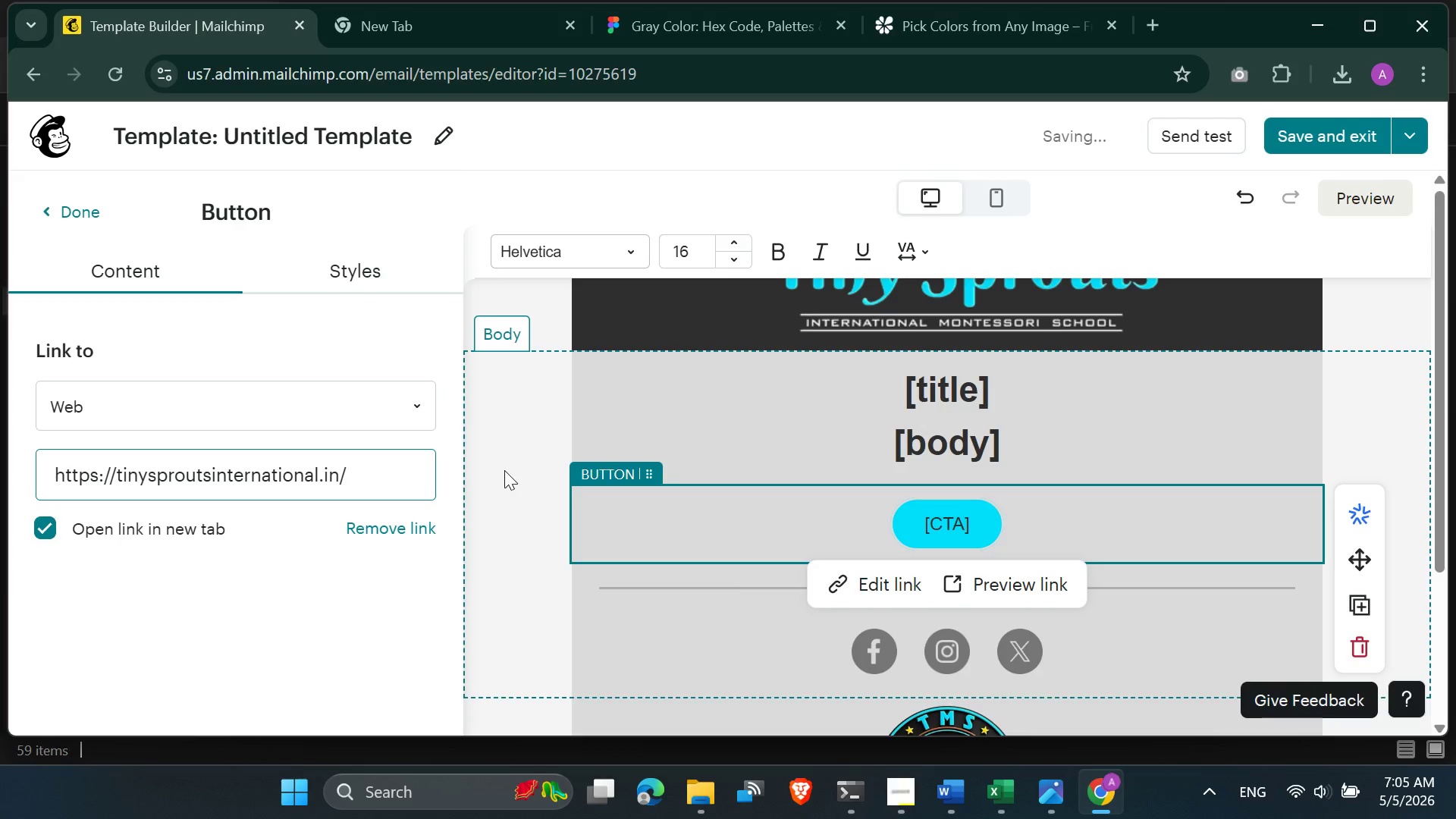 
left_click([504, 467])
 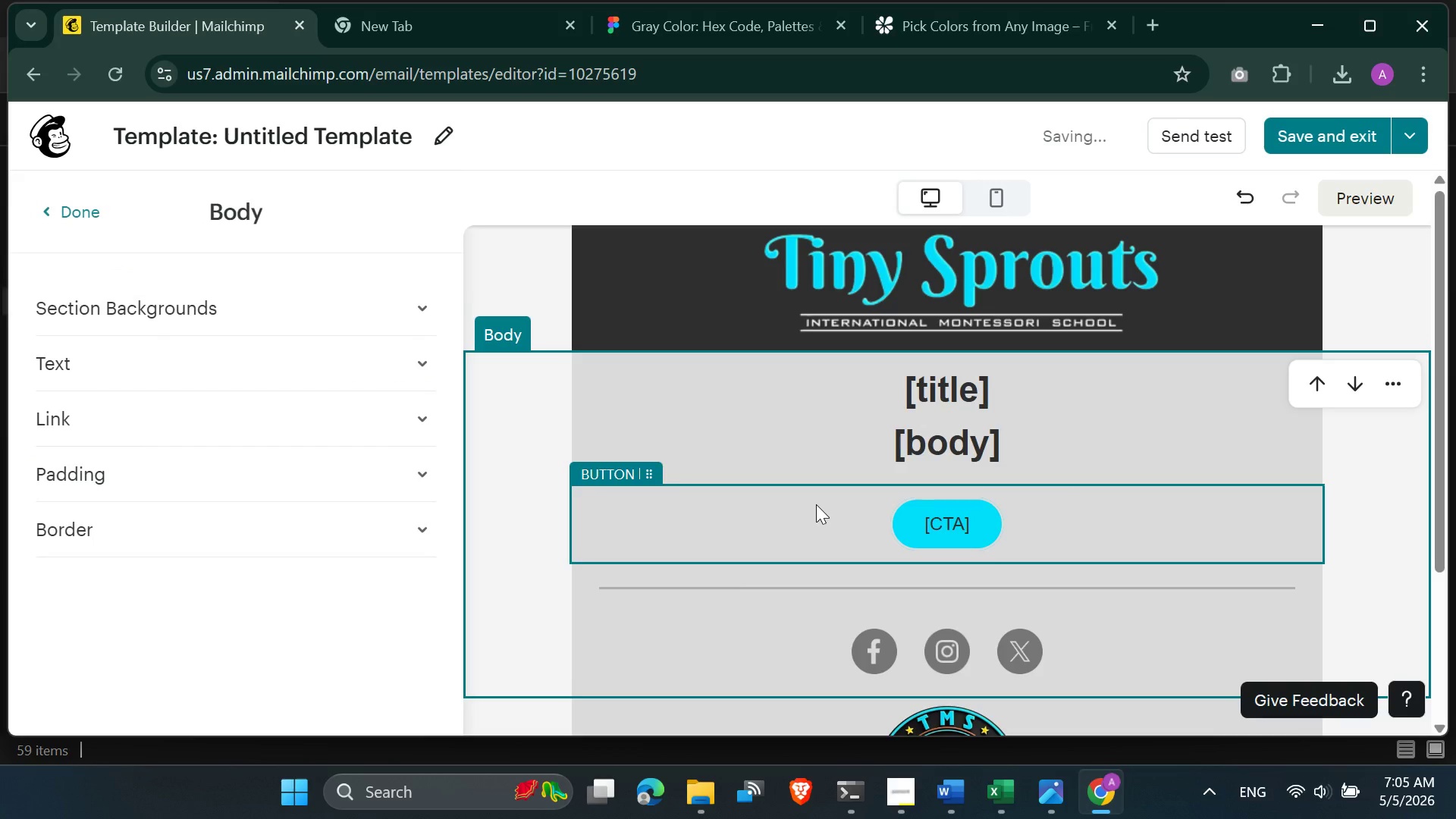 
scroll: coordinate [815, 504], scroll_direction: down, amount: 2.0
 